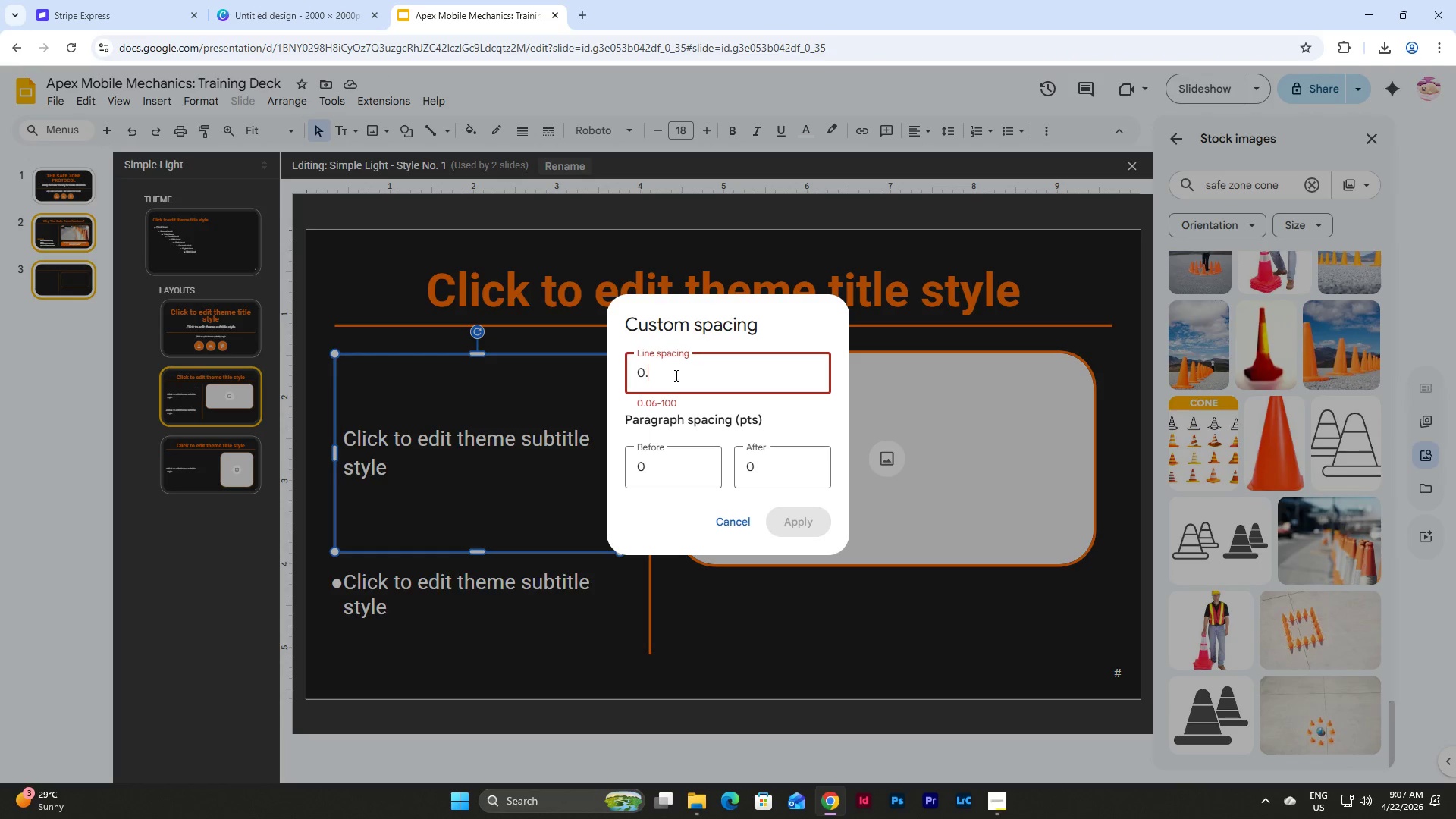 
key(Numpad9)
 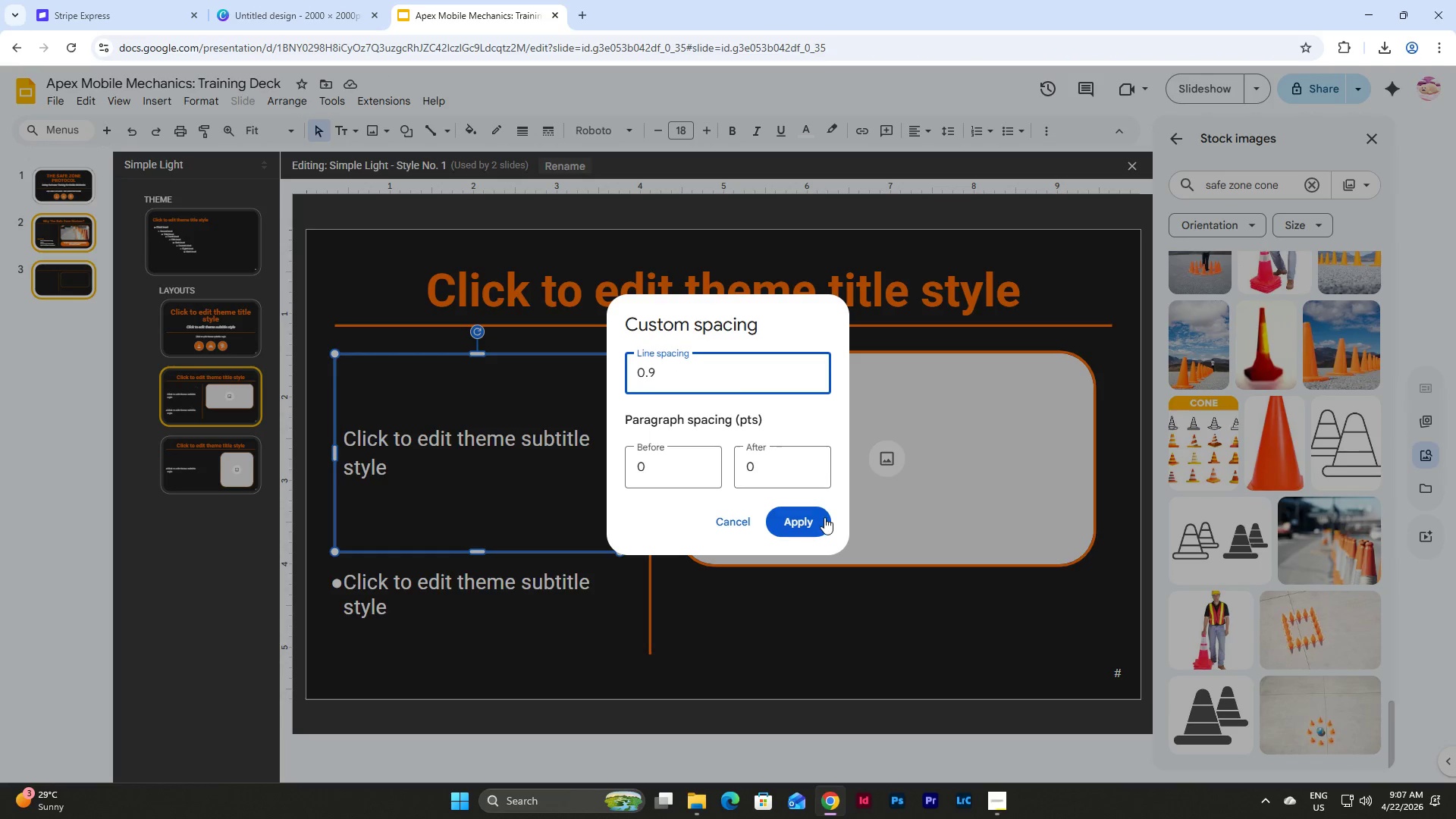 
left_click([799, 520])
 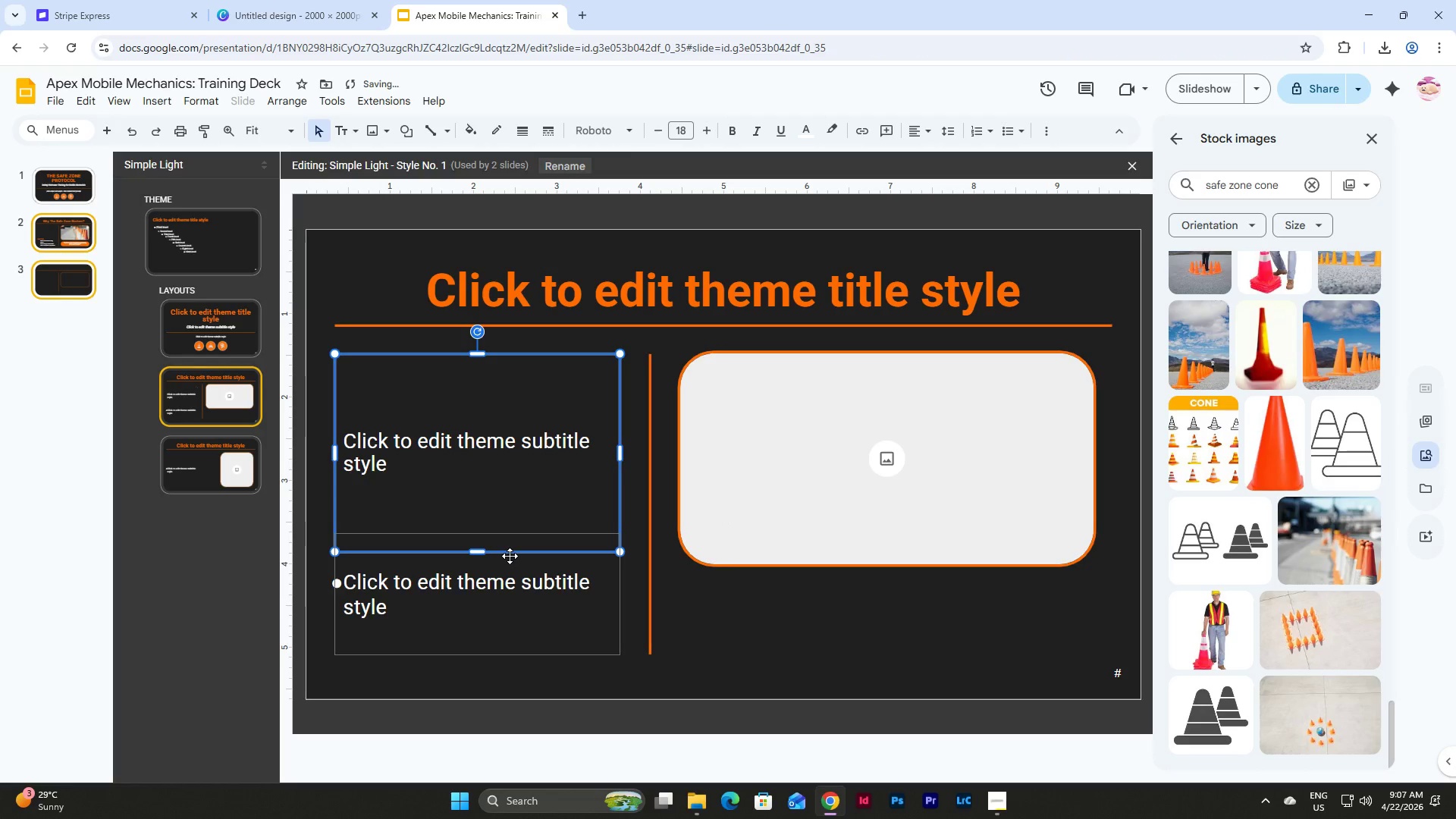 
left_click([510, 556])
 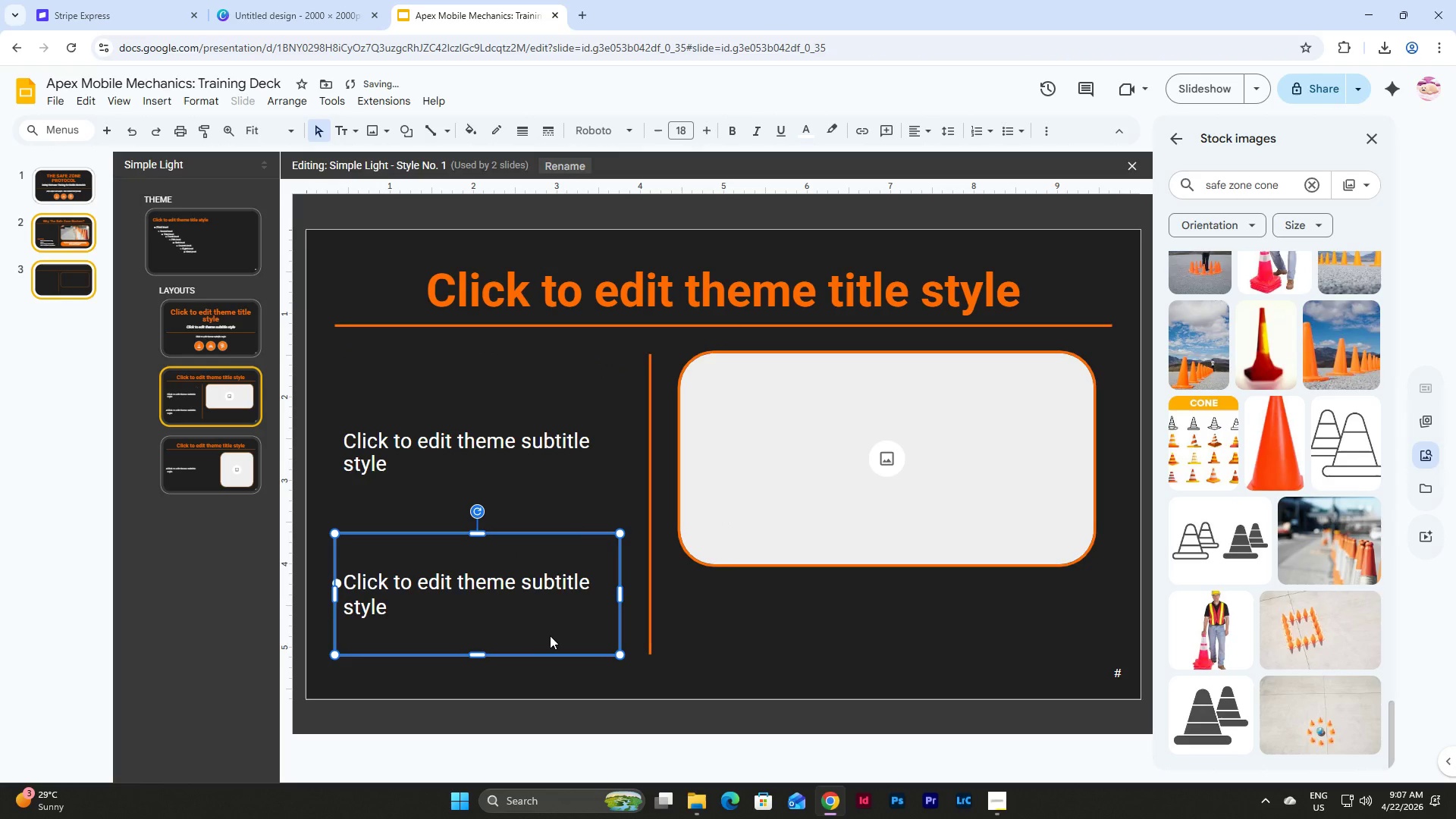 
key(Backspace)
 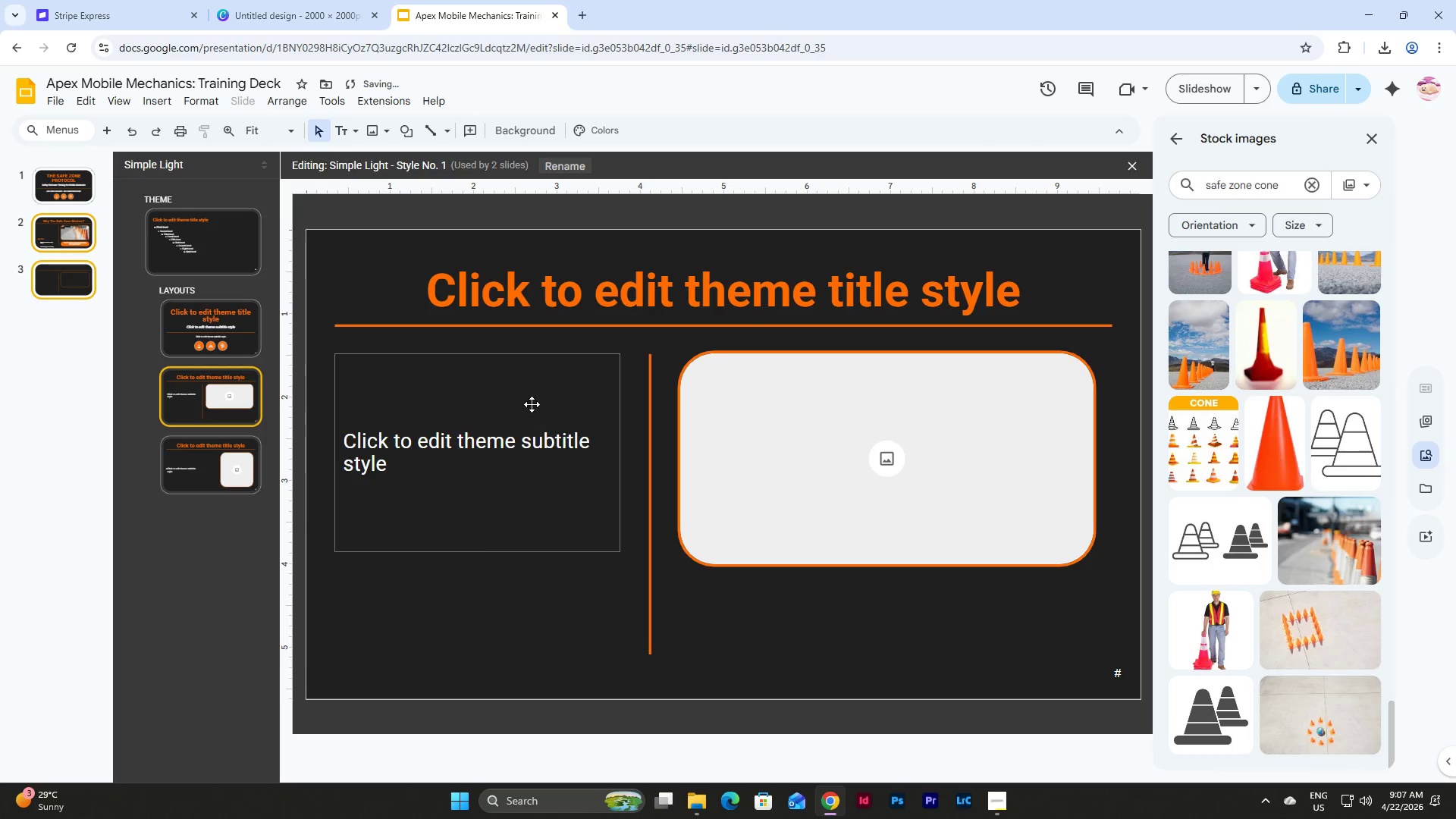 
left_click([532, 404])
 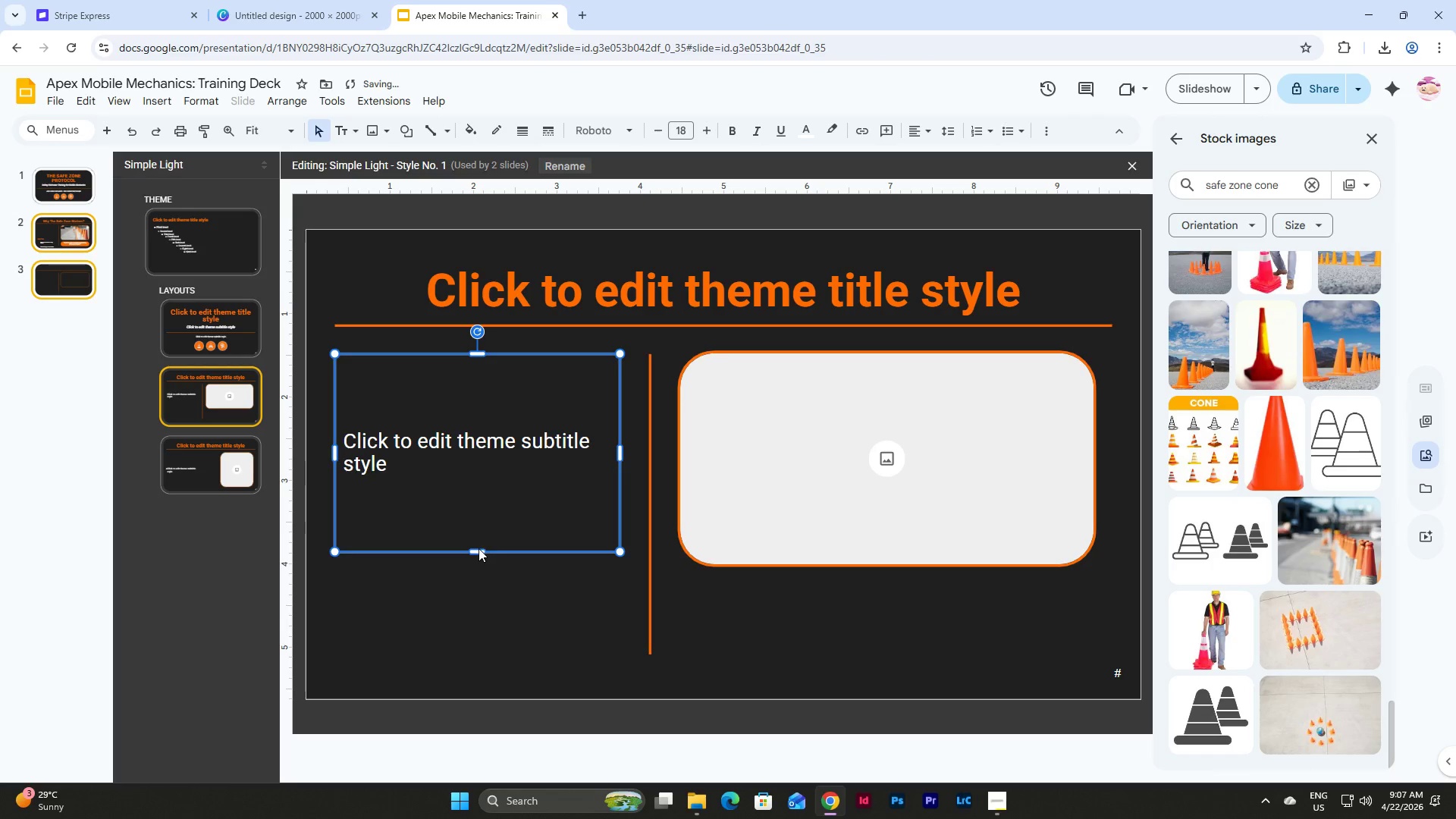 
left_click_drag(start_coordinate=[479, 548], to_coordinate=[481, 645])
 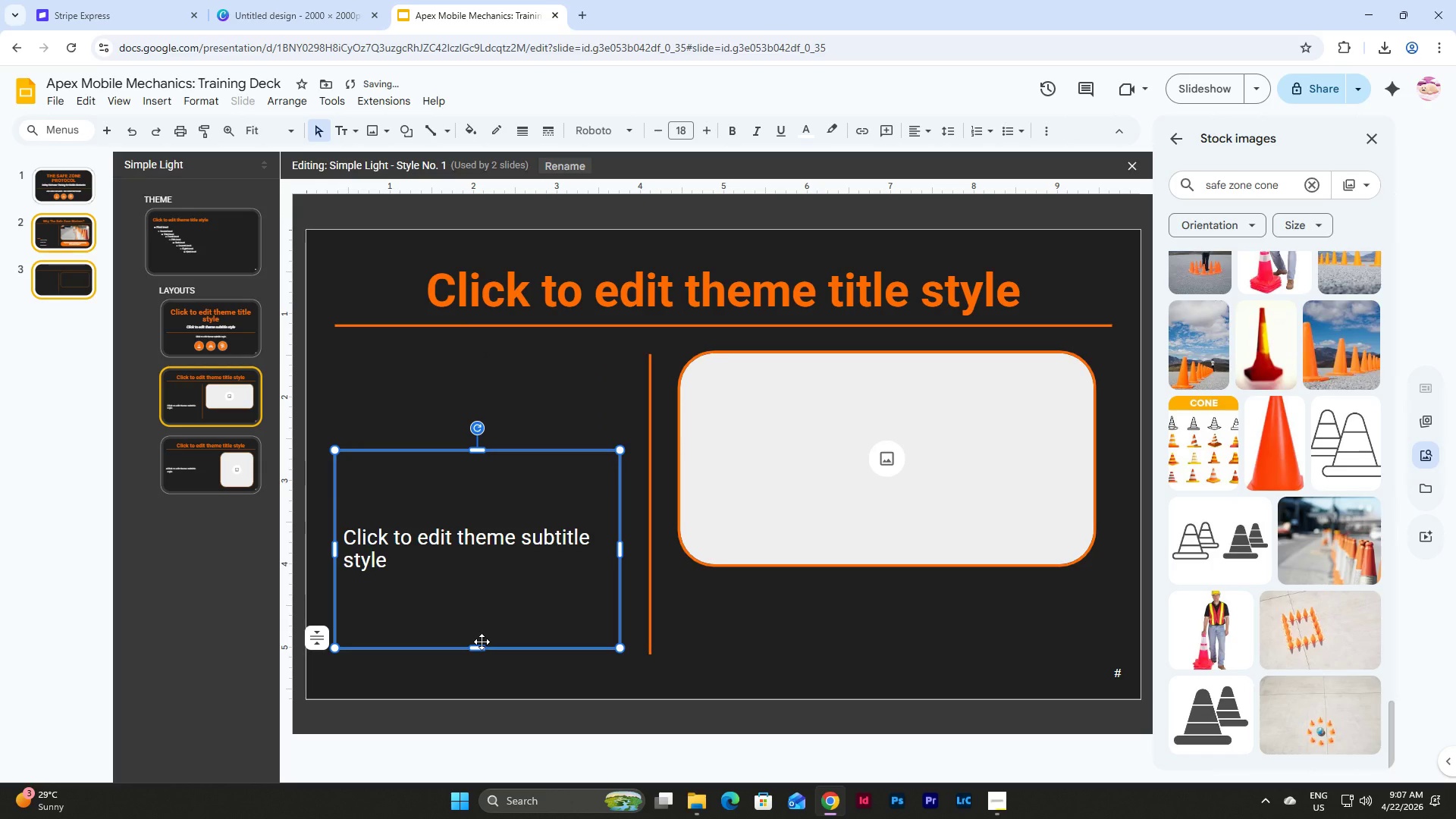 
key(Control+Z)
 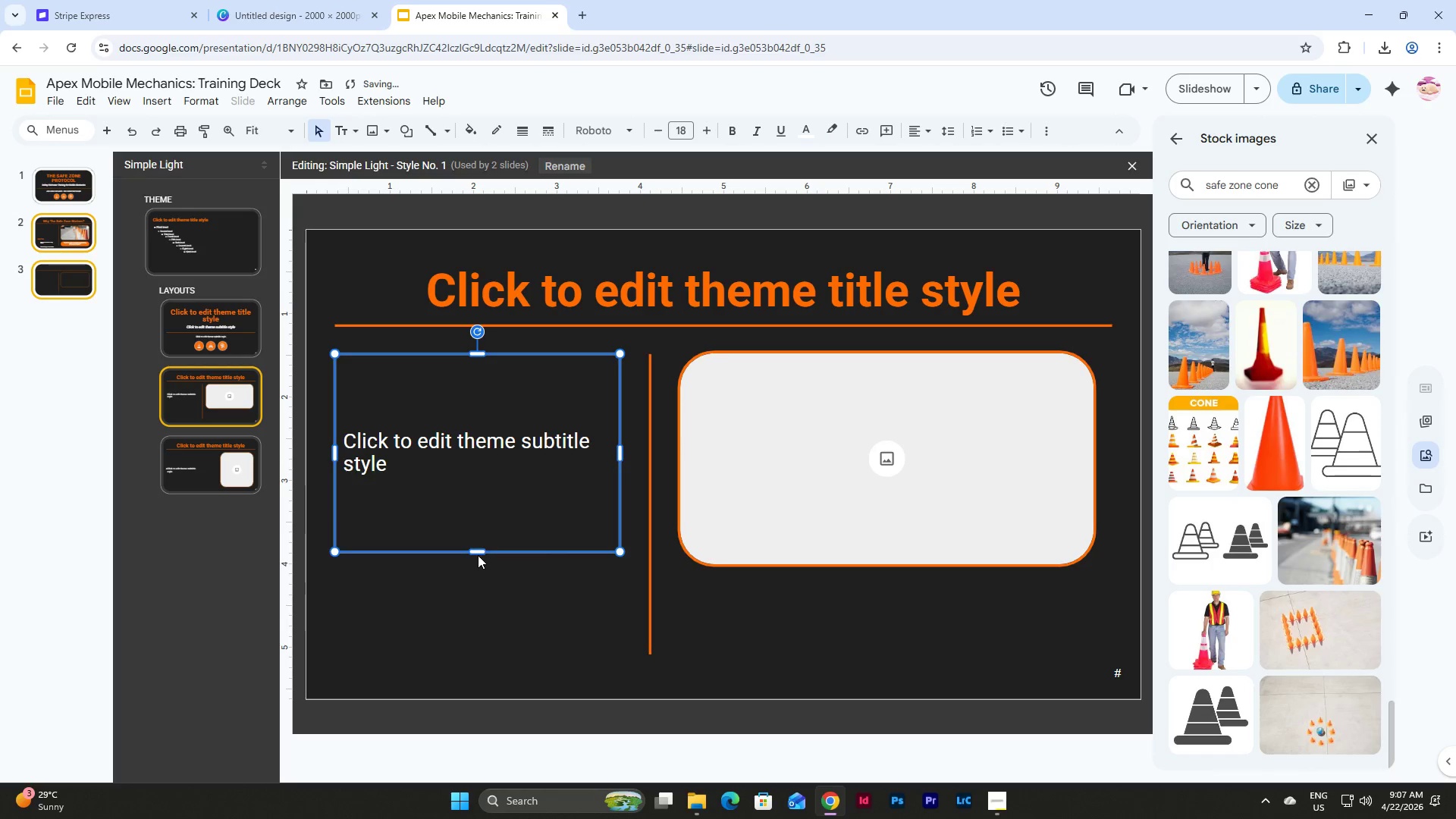 
left_click_drag(start_coordinate=[478, 551], to_coordinate=[487, 651])
 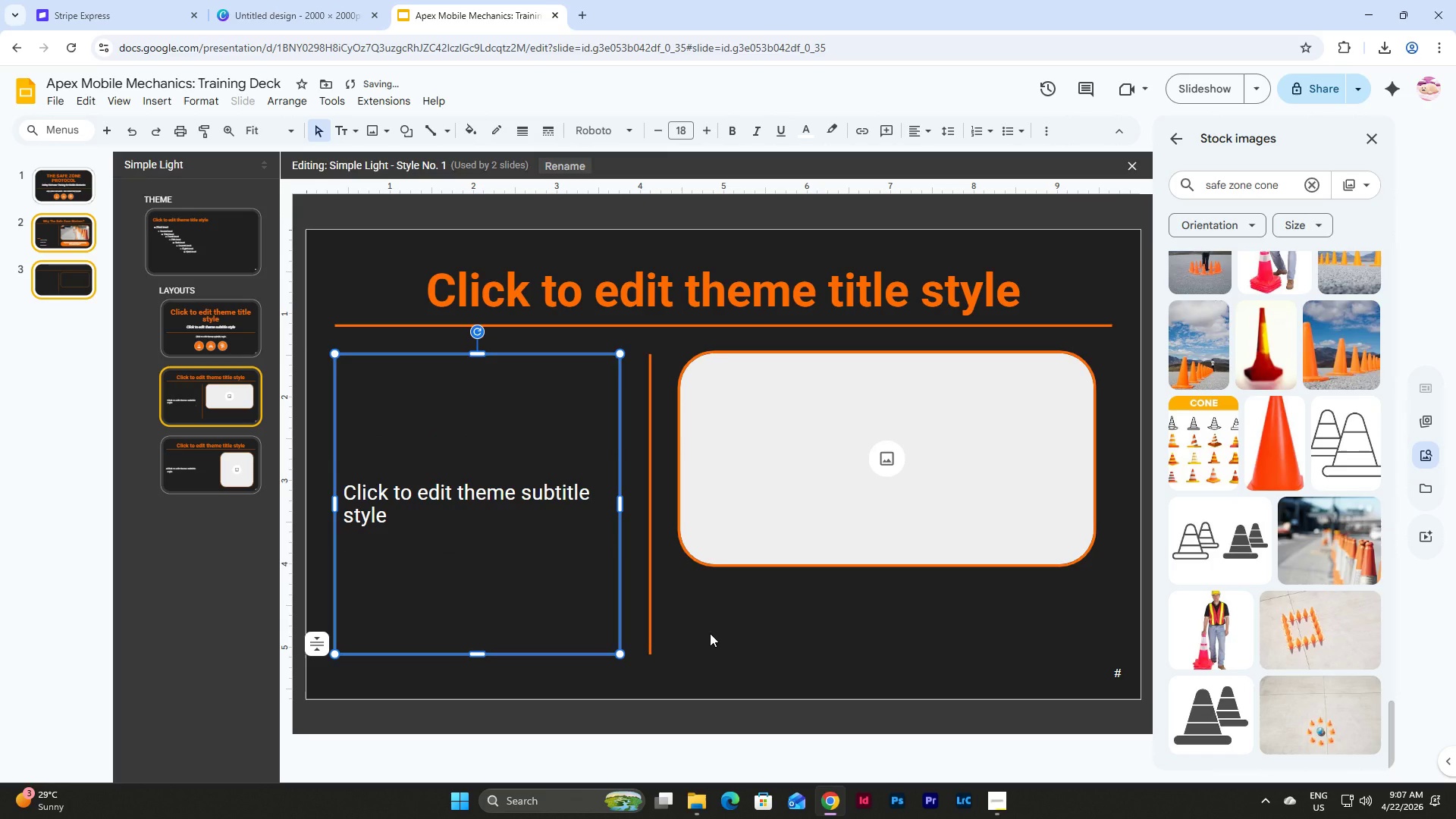 
left_click([710, 633])
 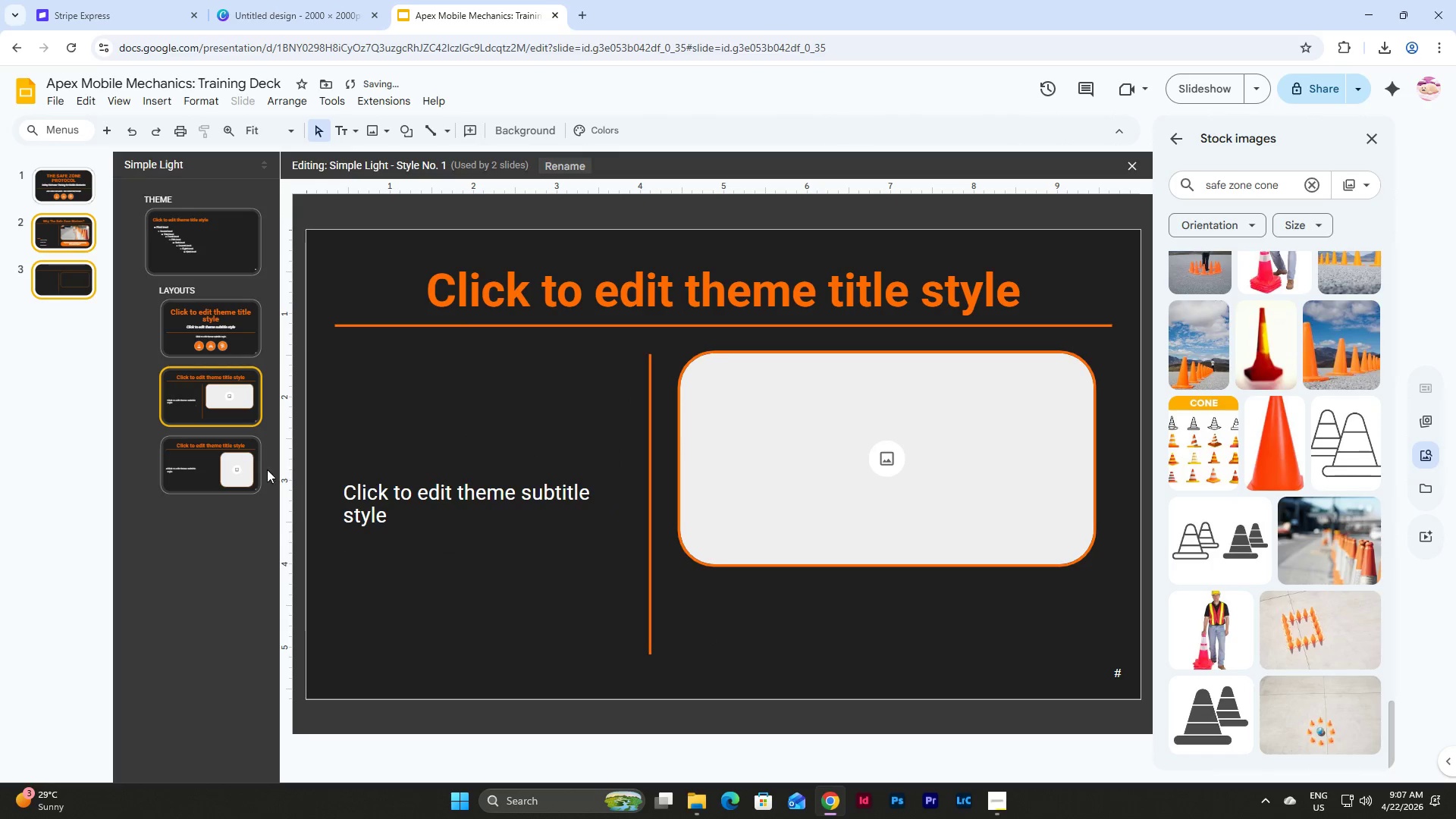 
left_click([215, 462])
 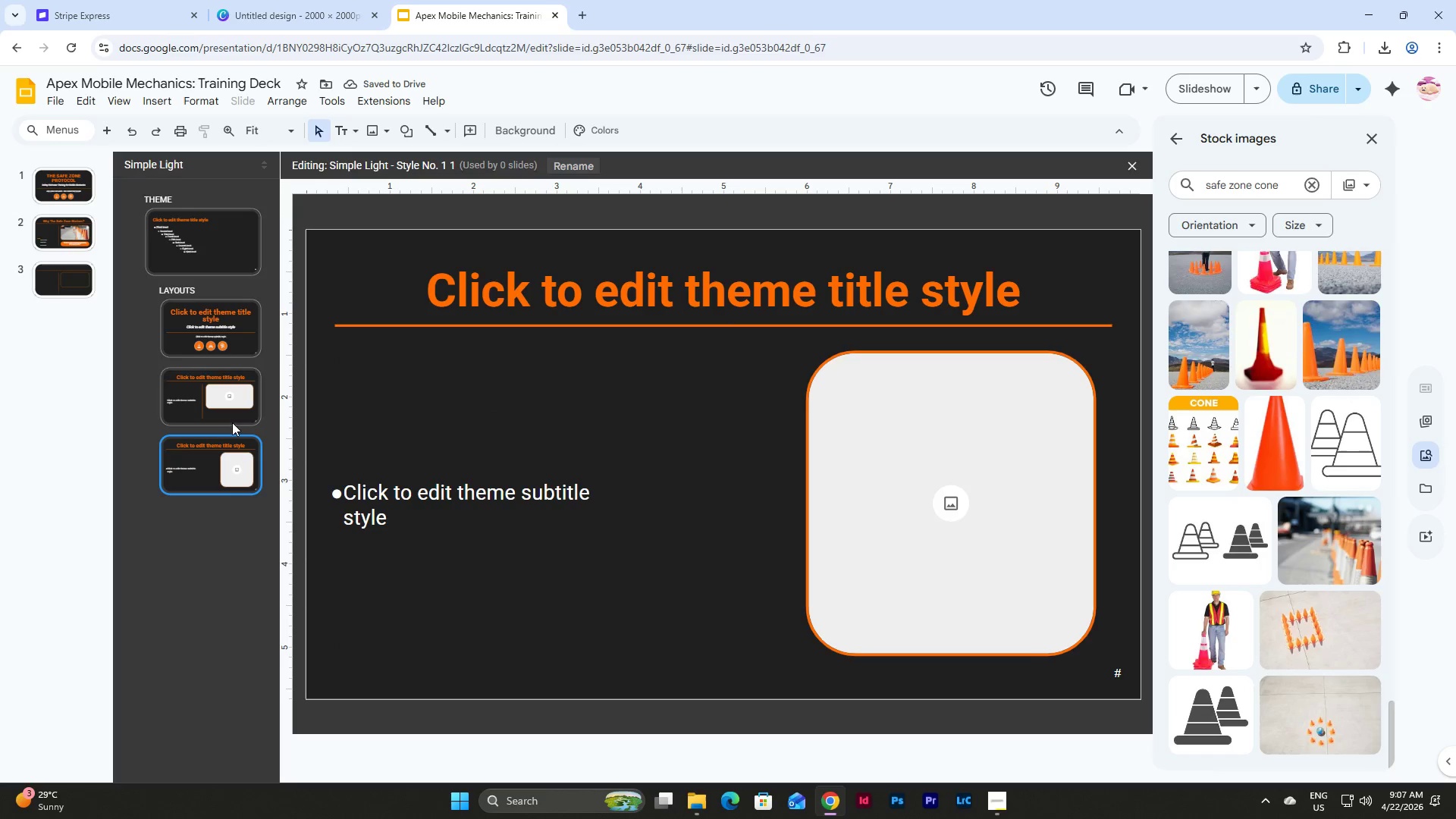 
double_click([239, 486])
 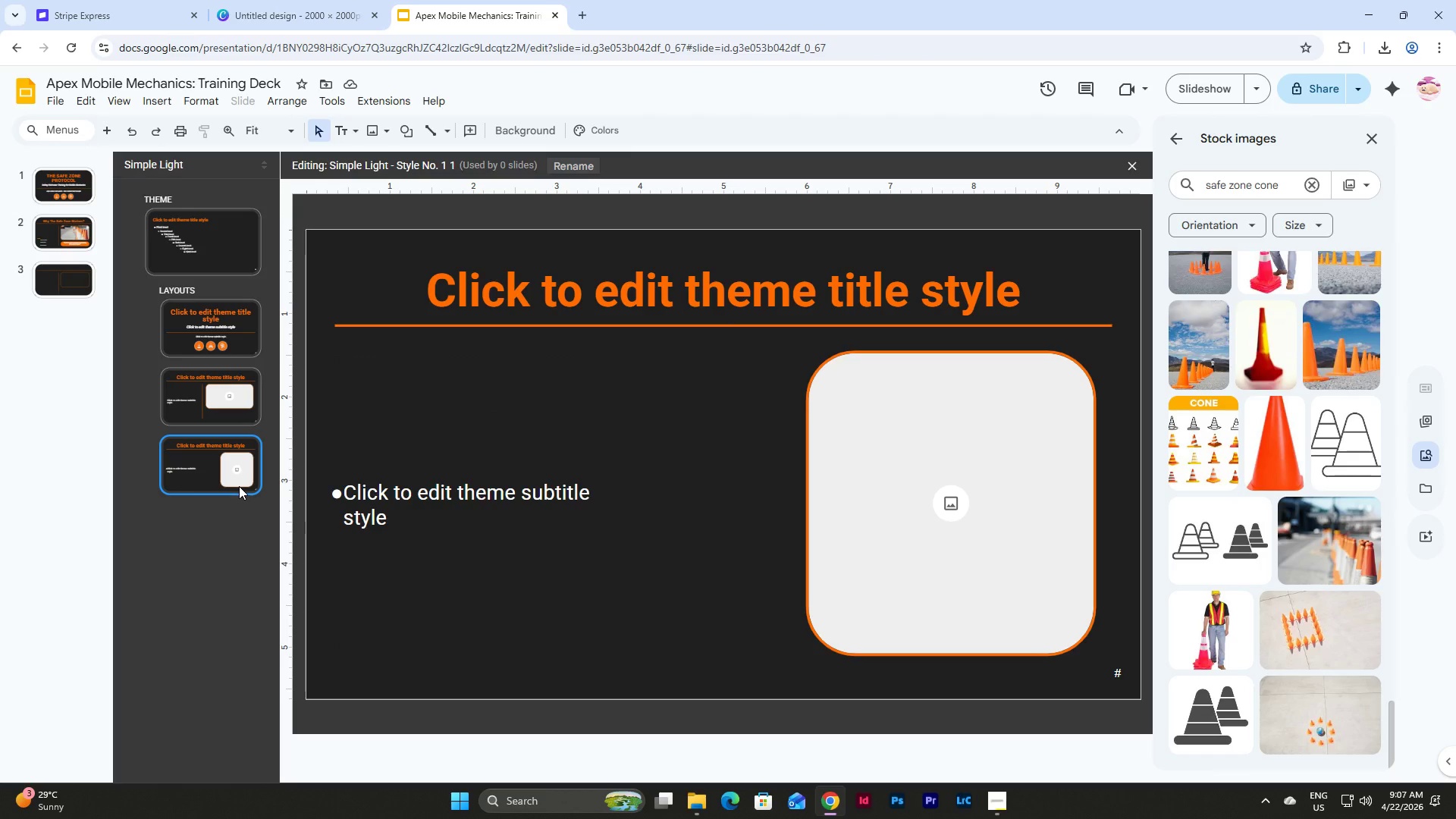 
key(Backspace)
 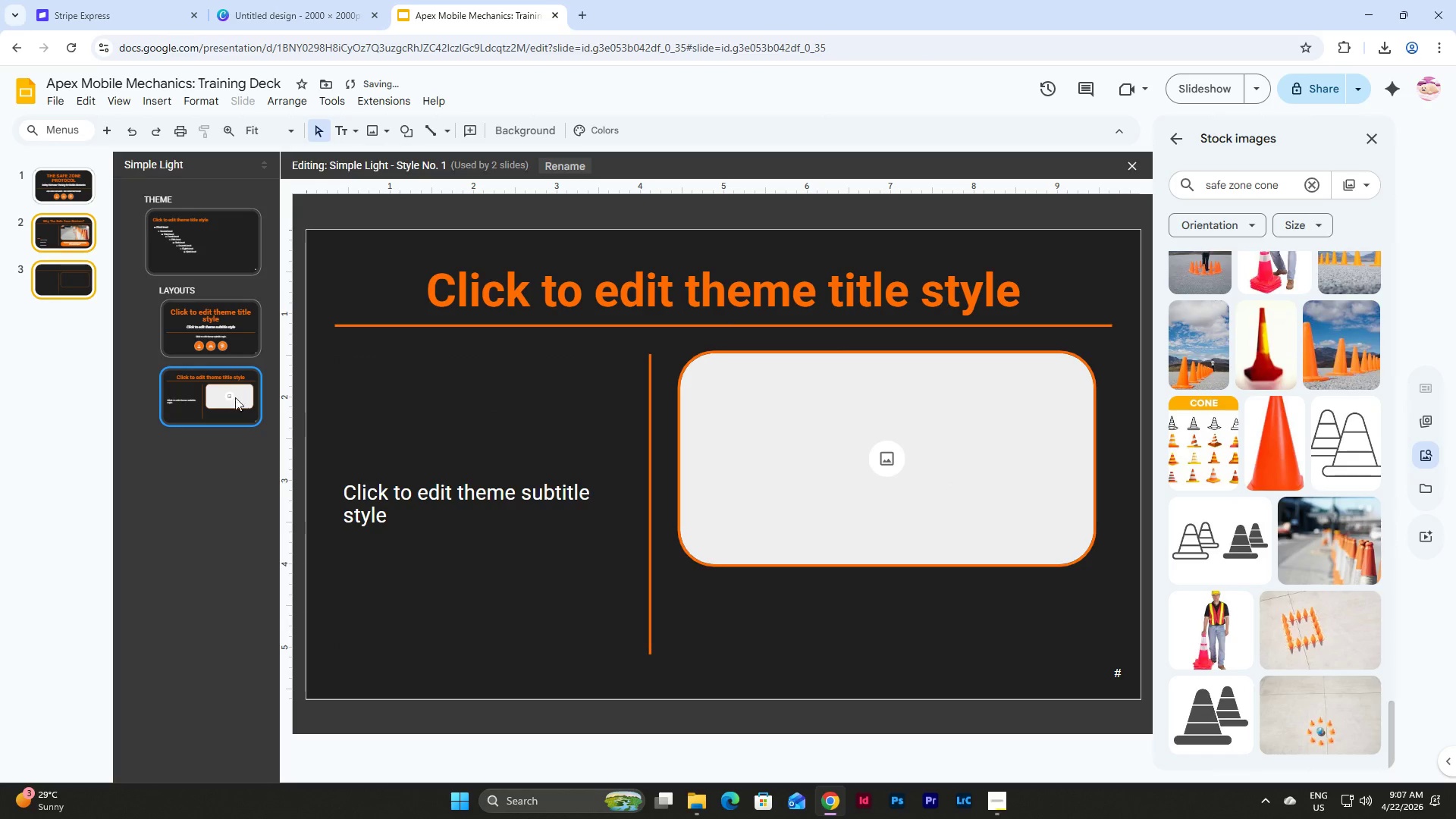 
left_click([235, 397])
 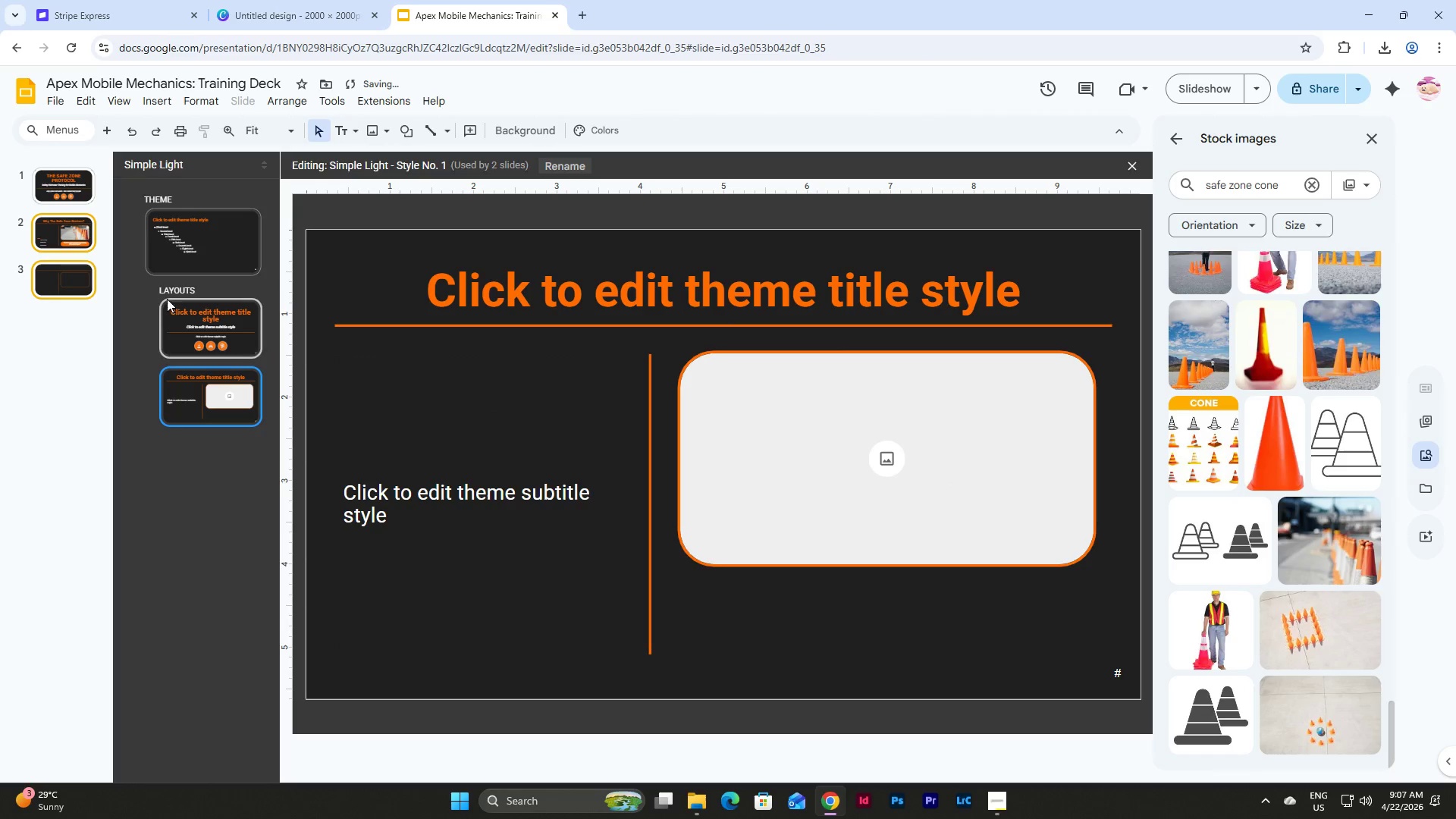 
left_click([78, 211])
 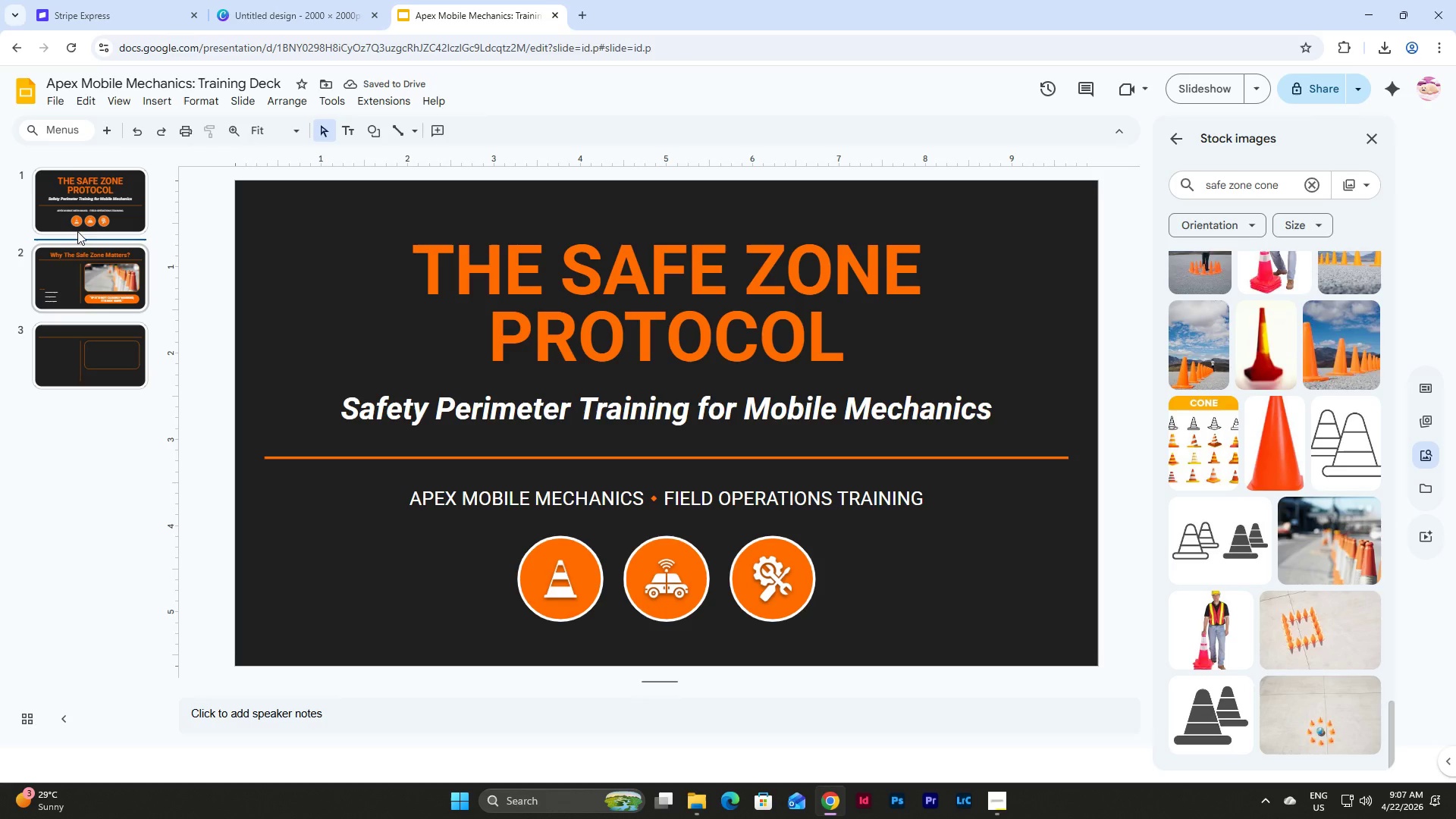 
left_click([80, 289])
 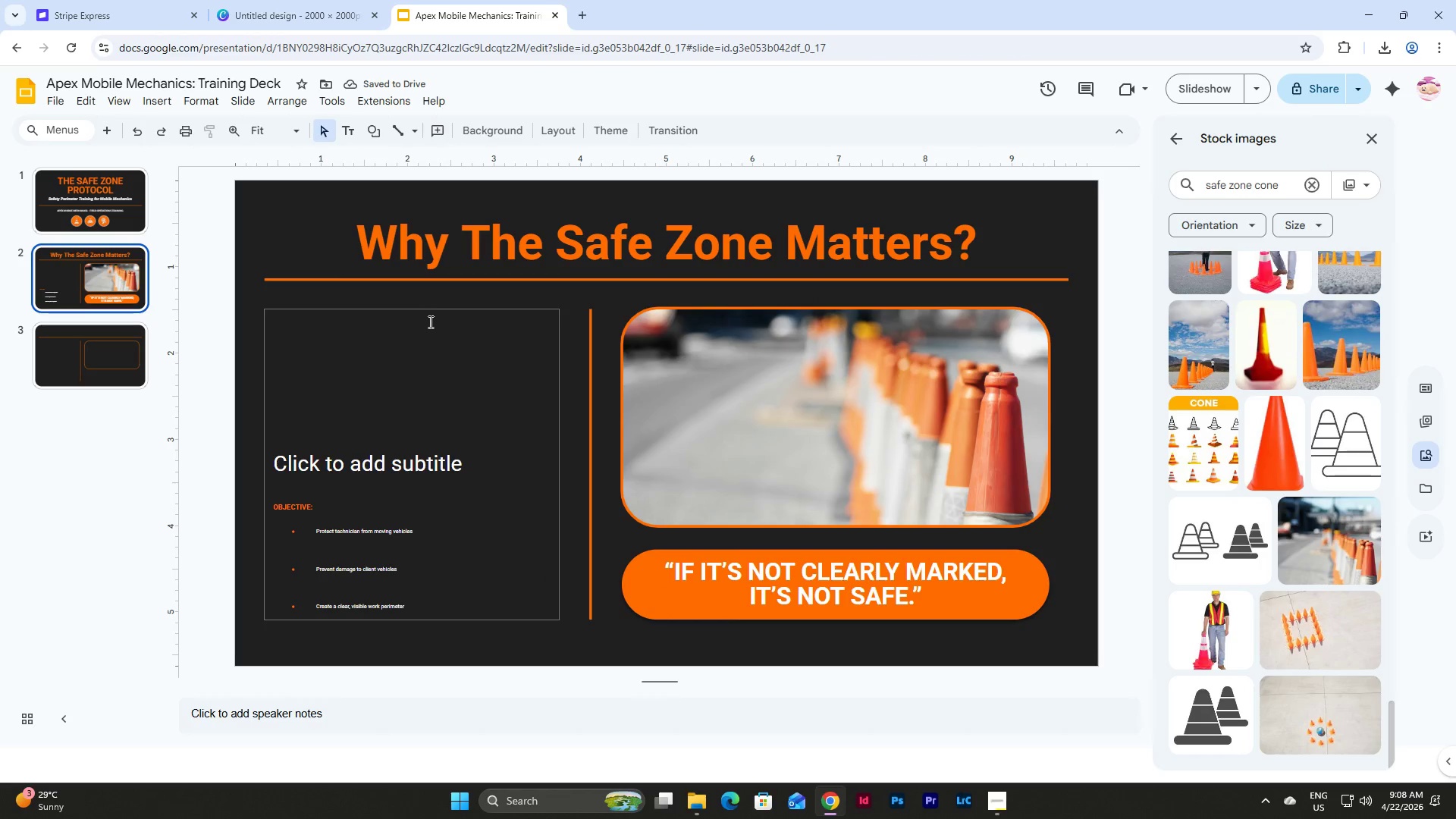 
left_click([432, 306])
 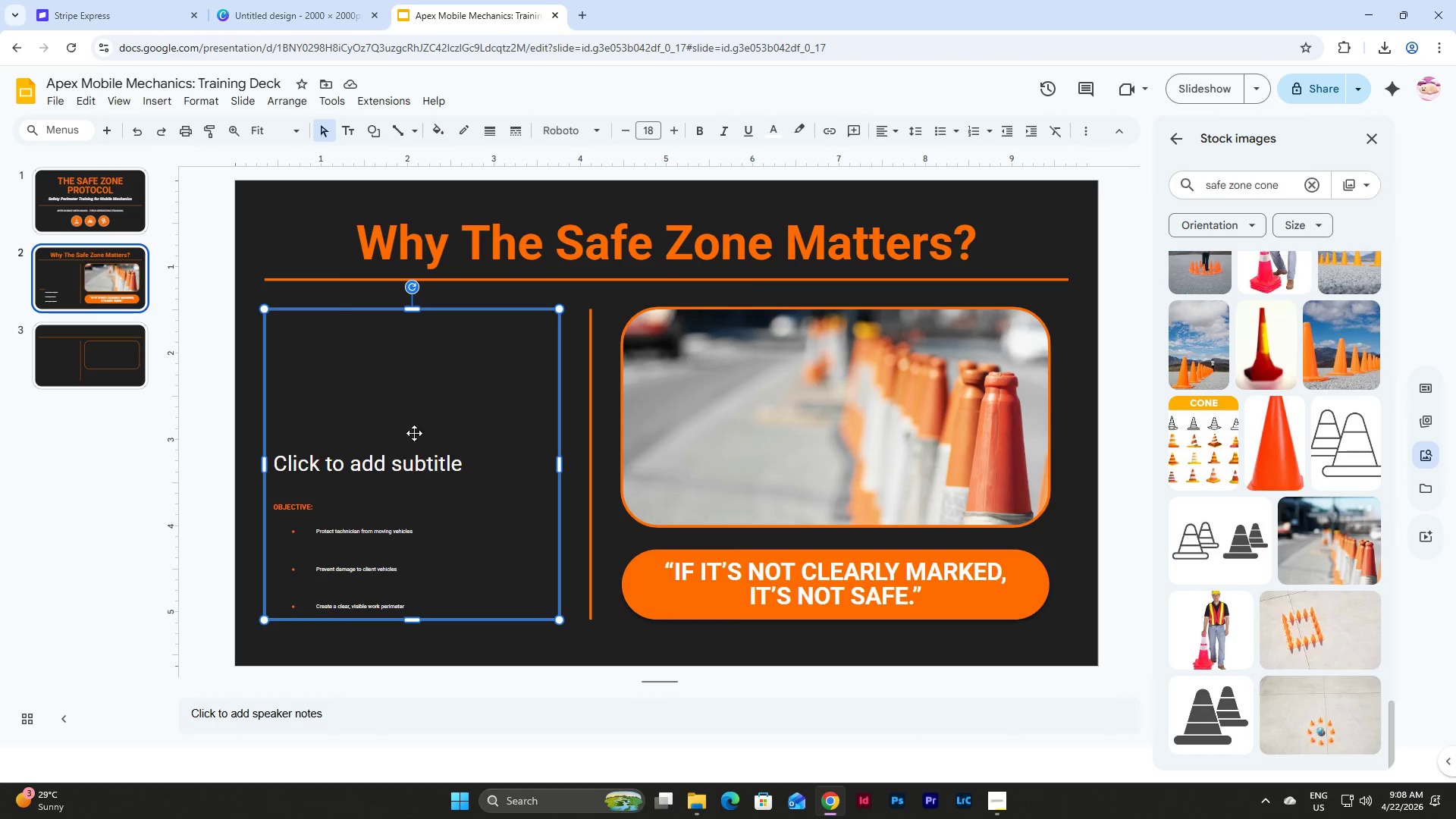 
left_click([412, 450])
 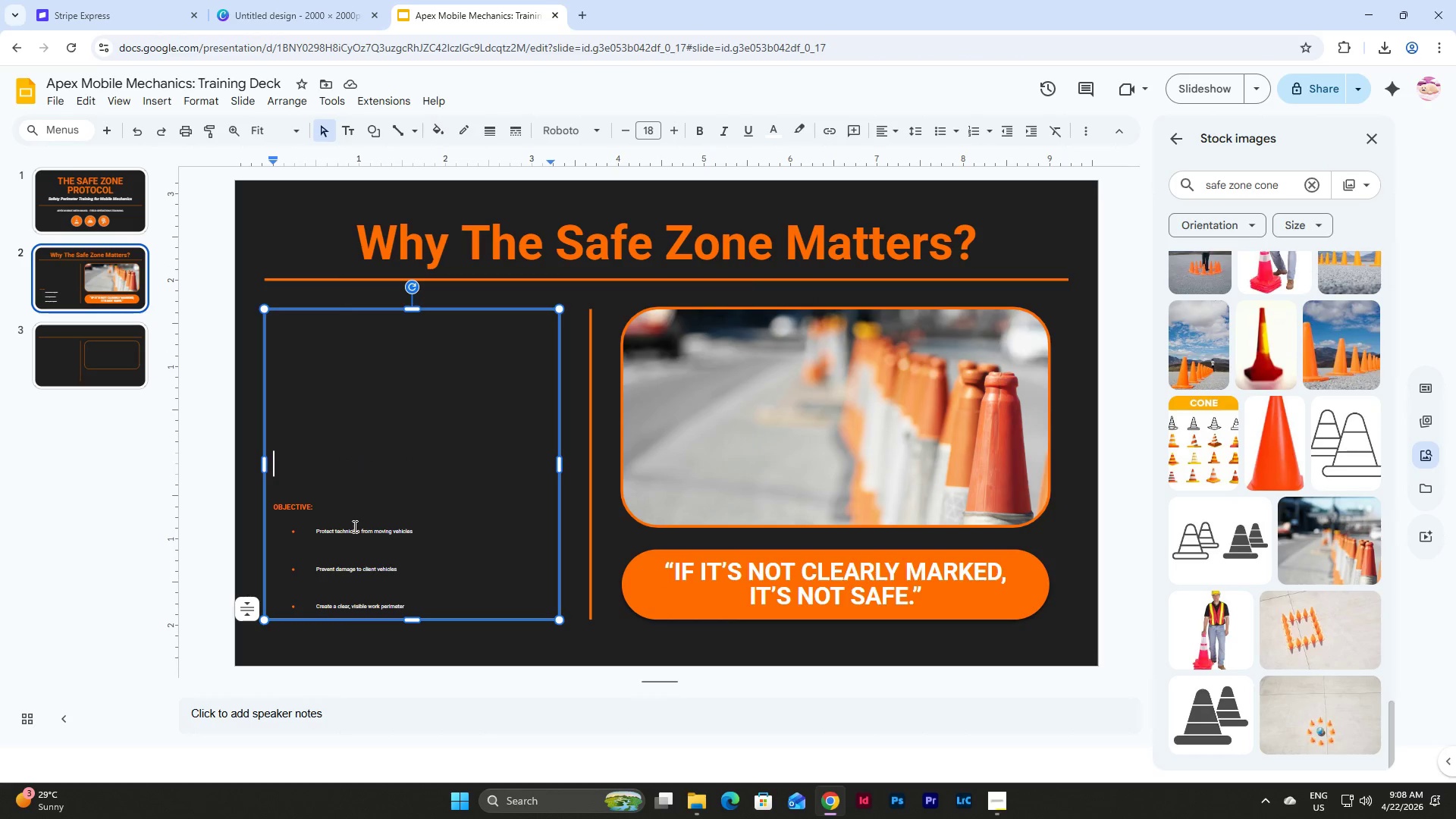 
double_click([358, 551])
 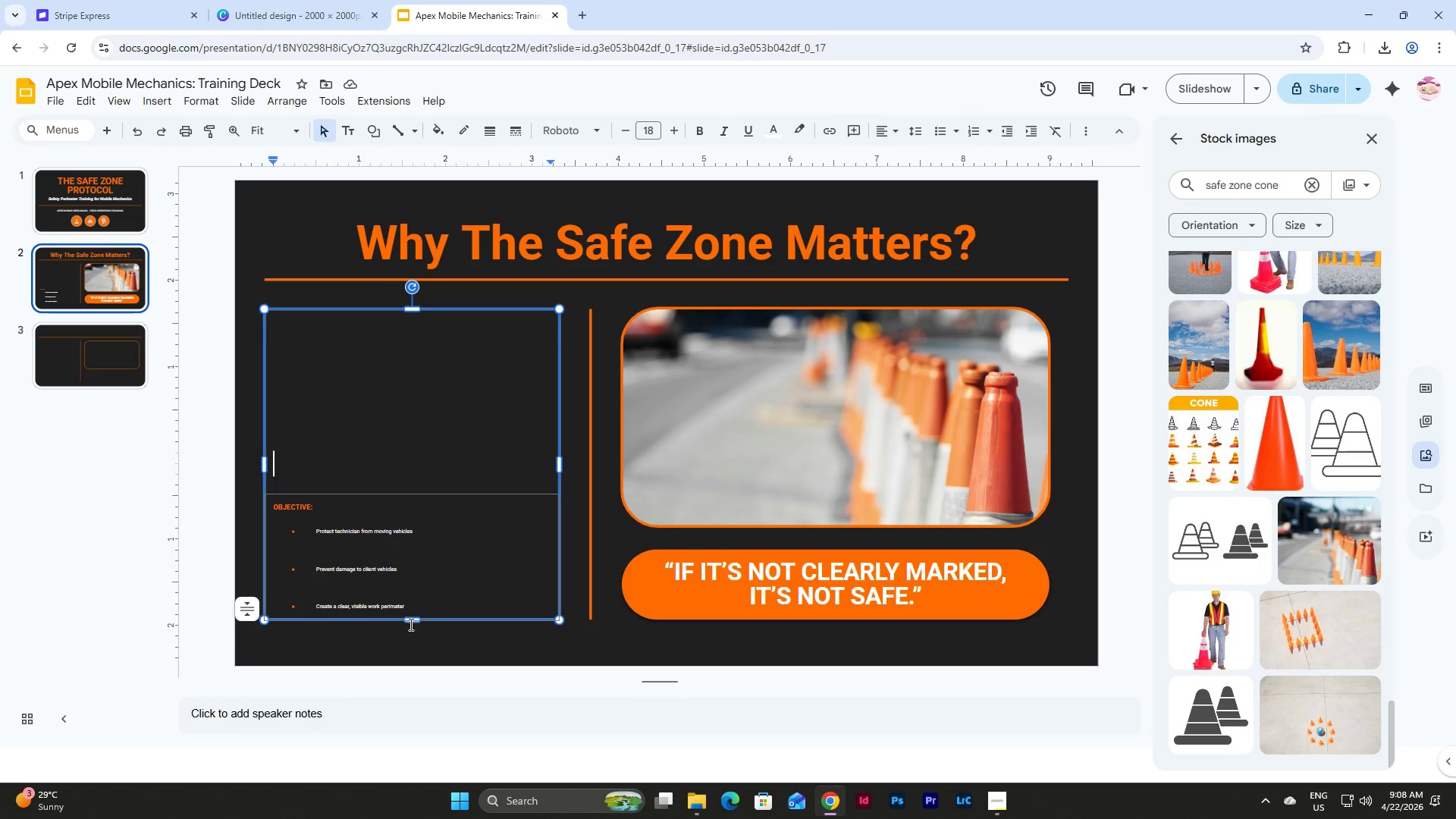 
left_click([419, 561])
 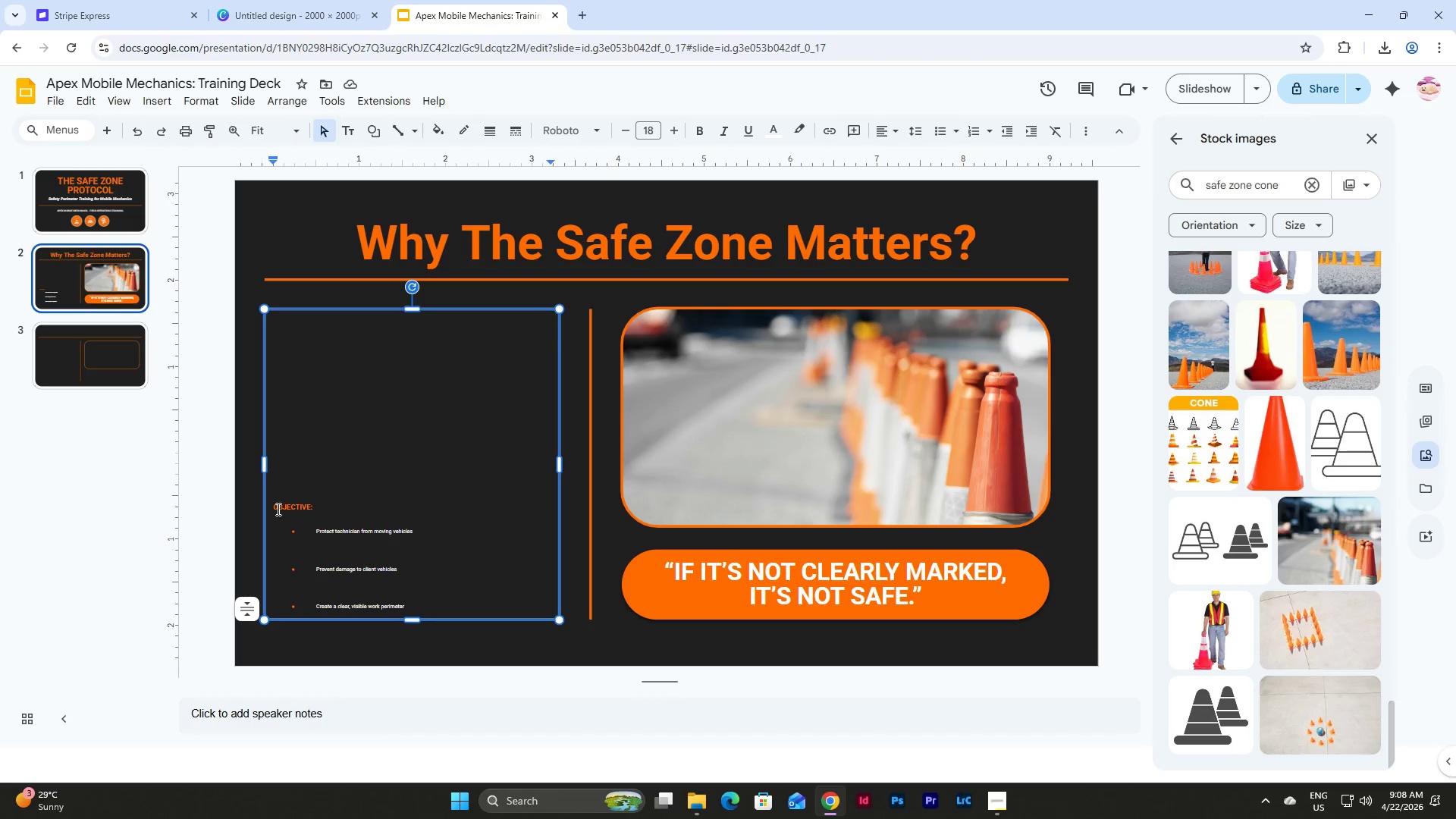 
left_click_drag(start_coordinate=[275, 509], to_coordinate=[379, 576])
 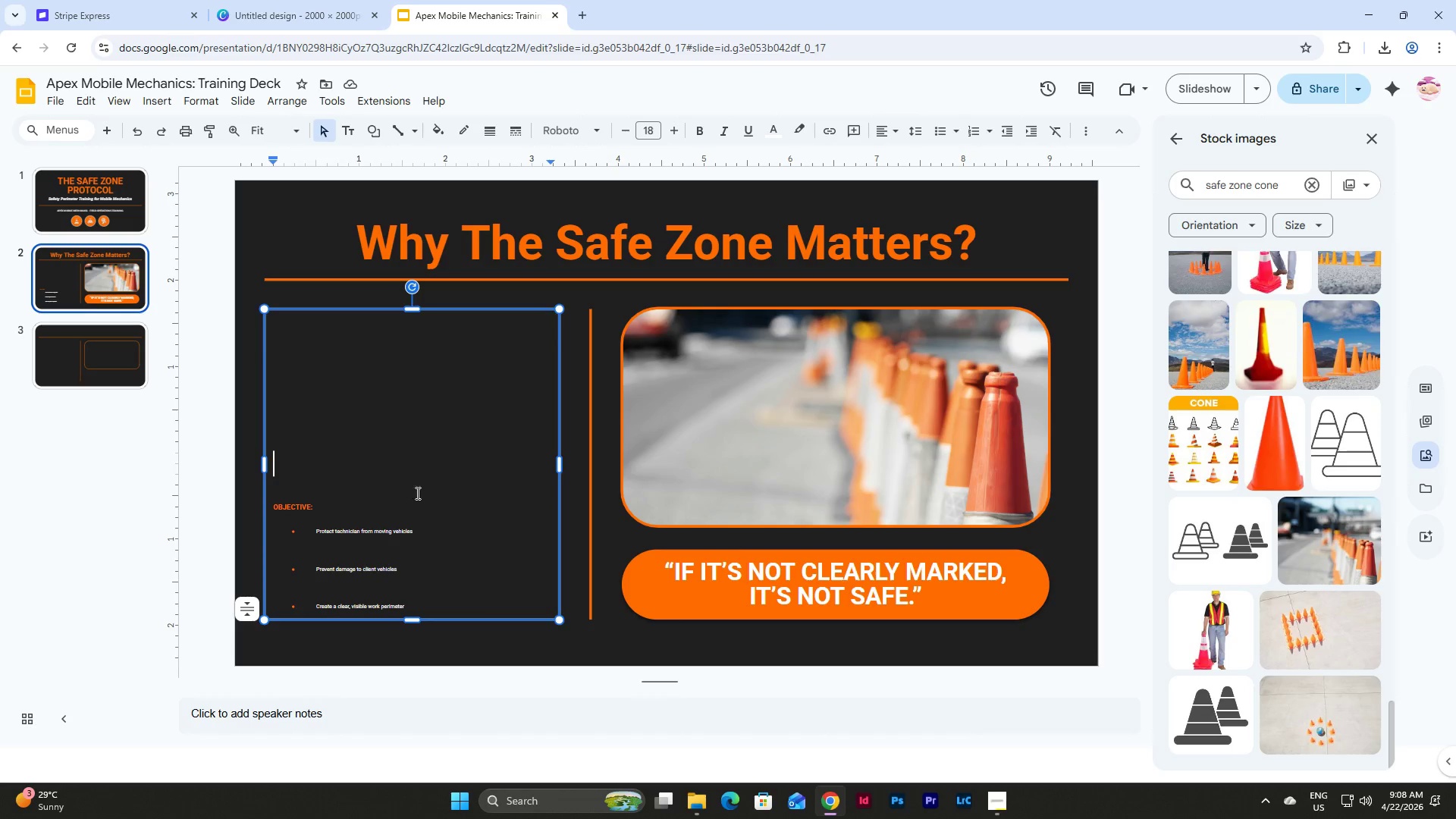 
double_click([411, 434])
 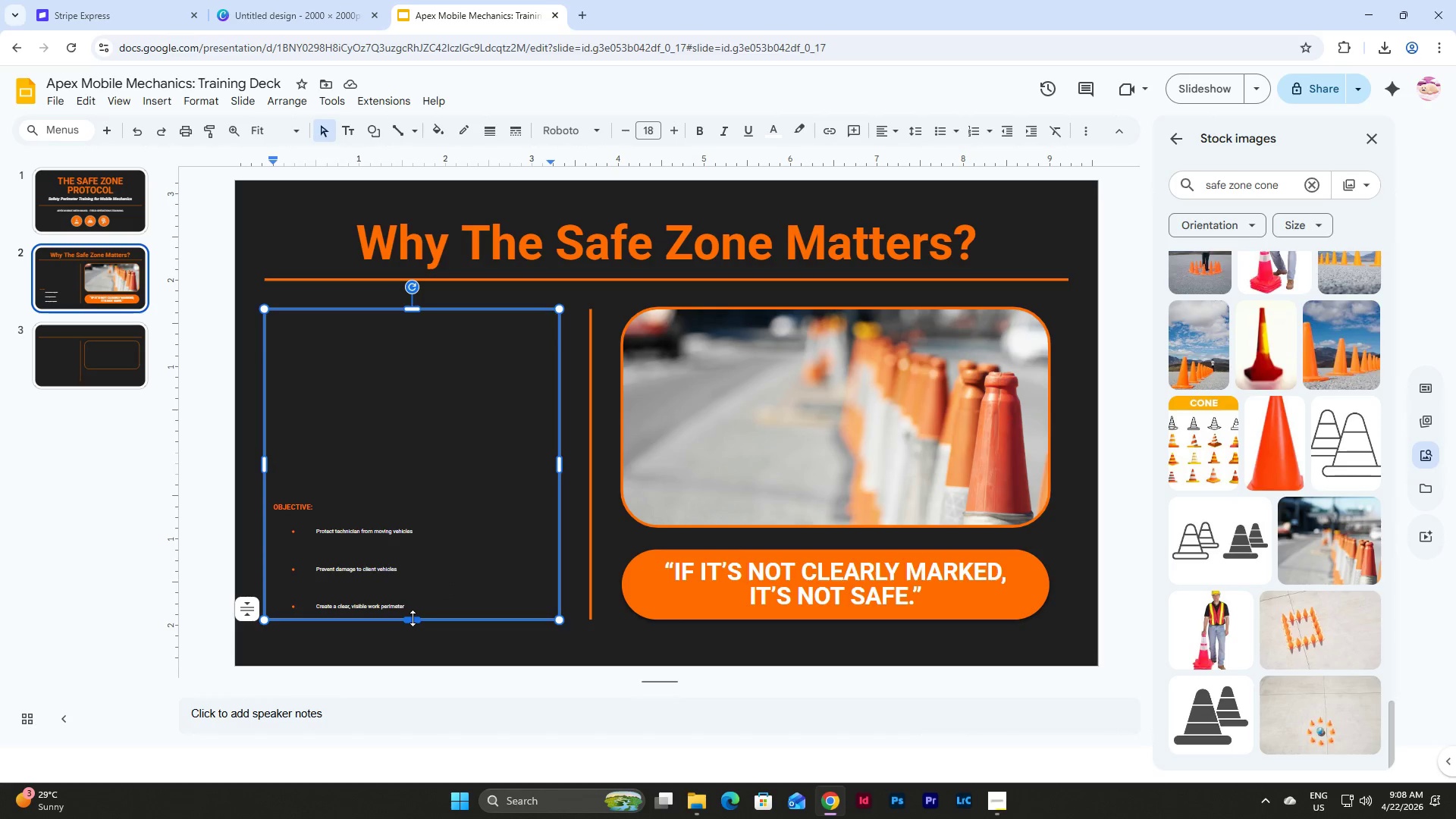 
left_click_drag(start_coordinate=[413, 618], to_coordinate=[419, 437])
 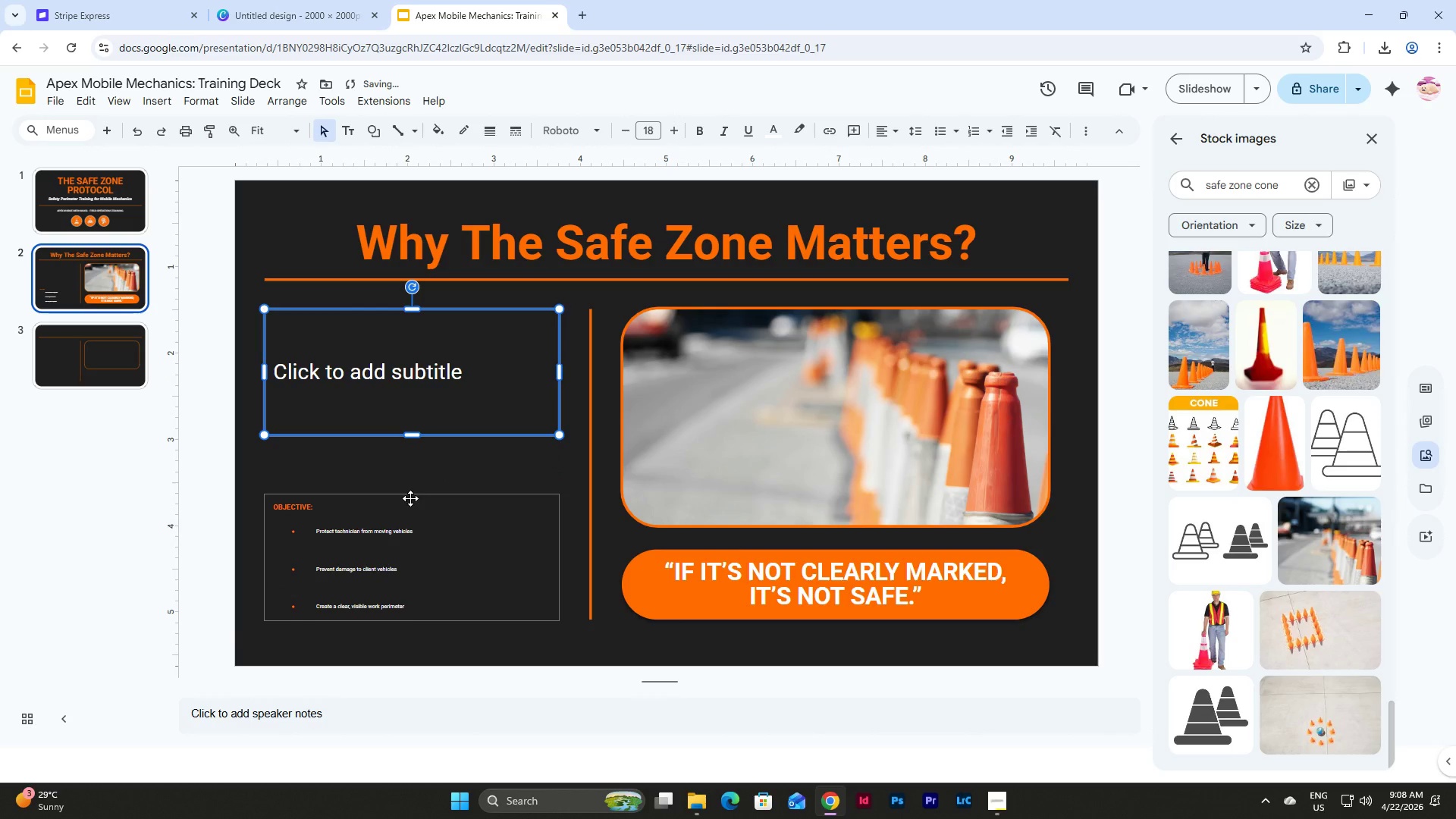 
left_click([410, 500])
 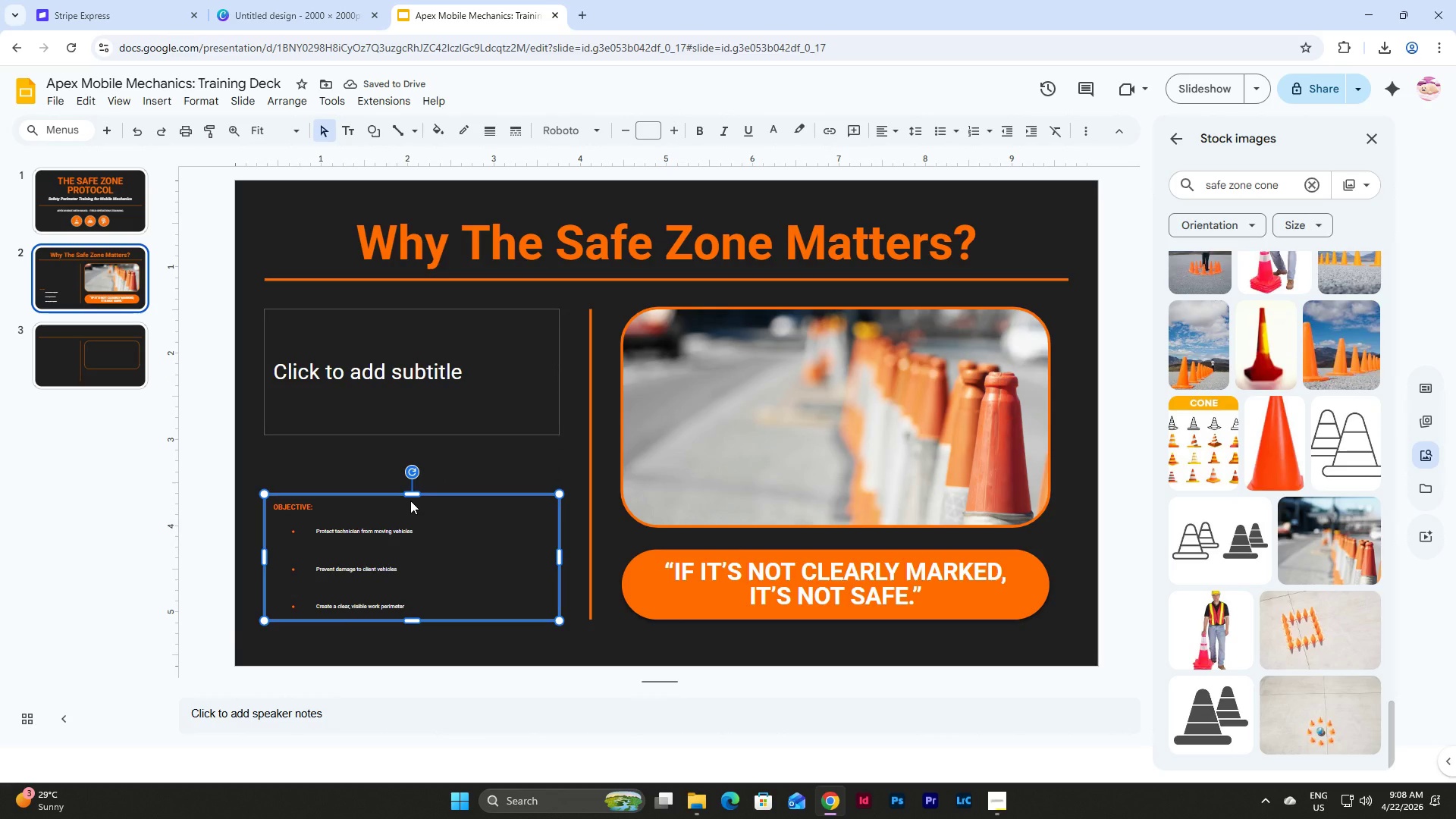 
key(Backspace)
 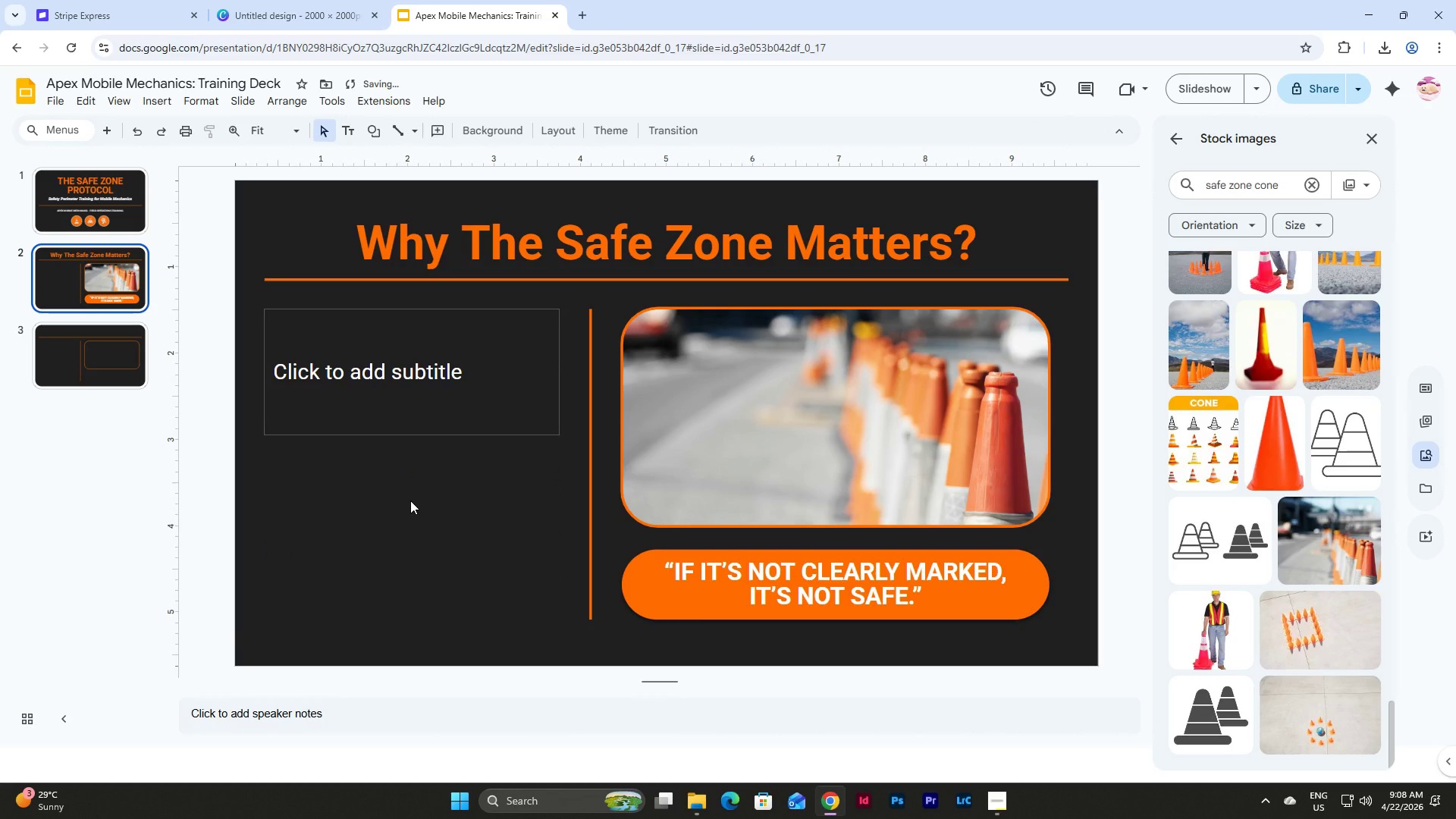 
key(Control+Z)
 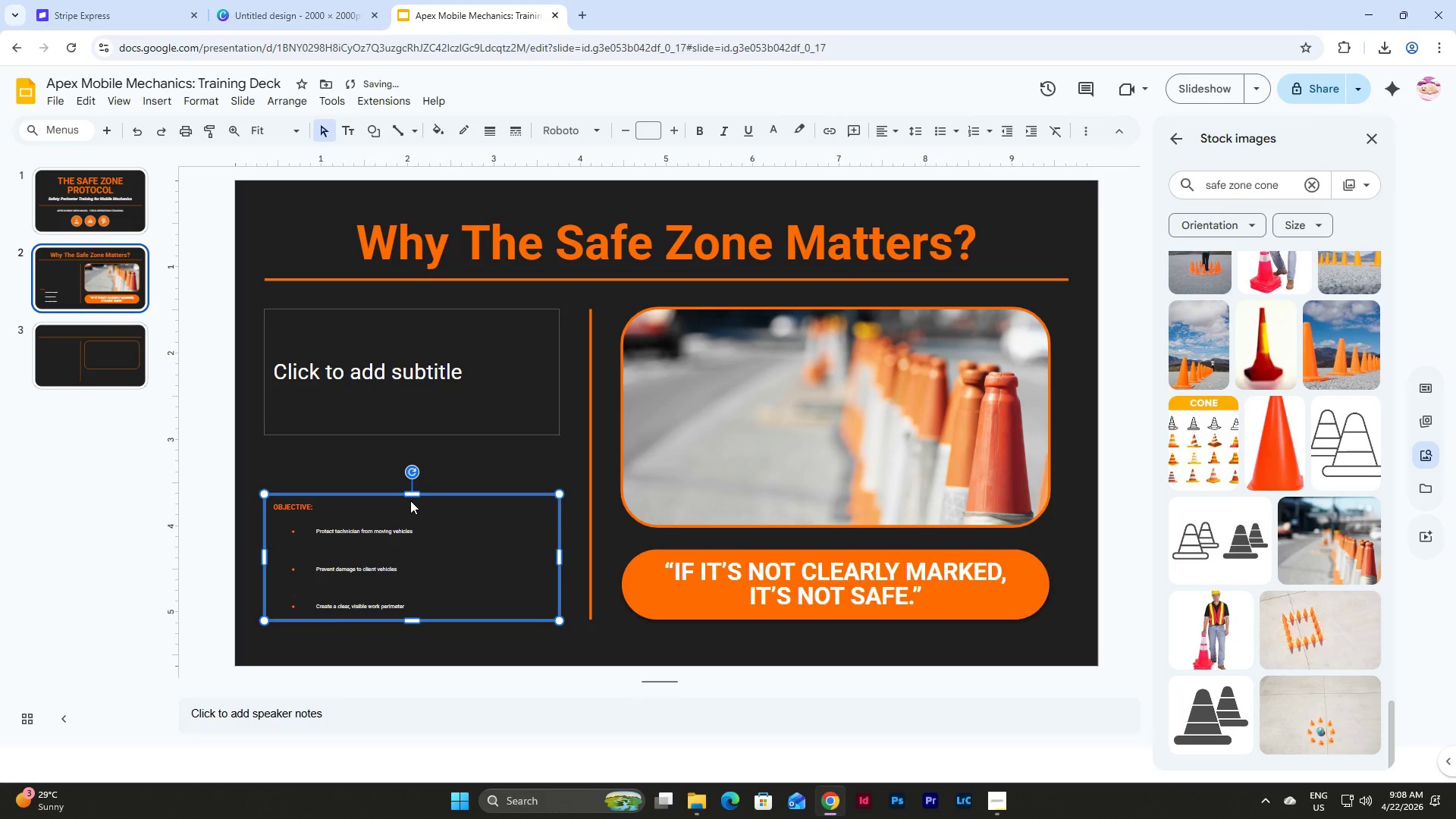 
key(Control+Z)
 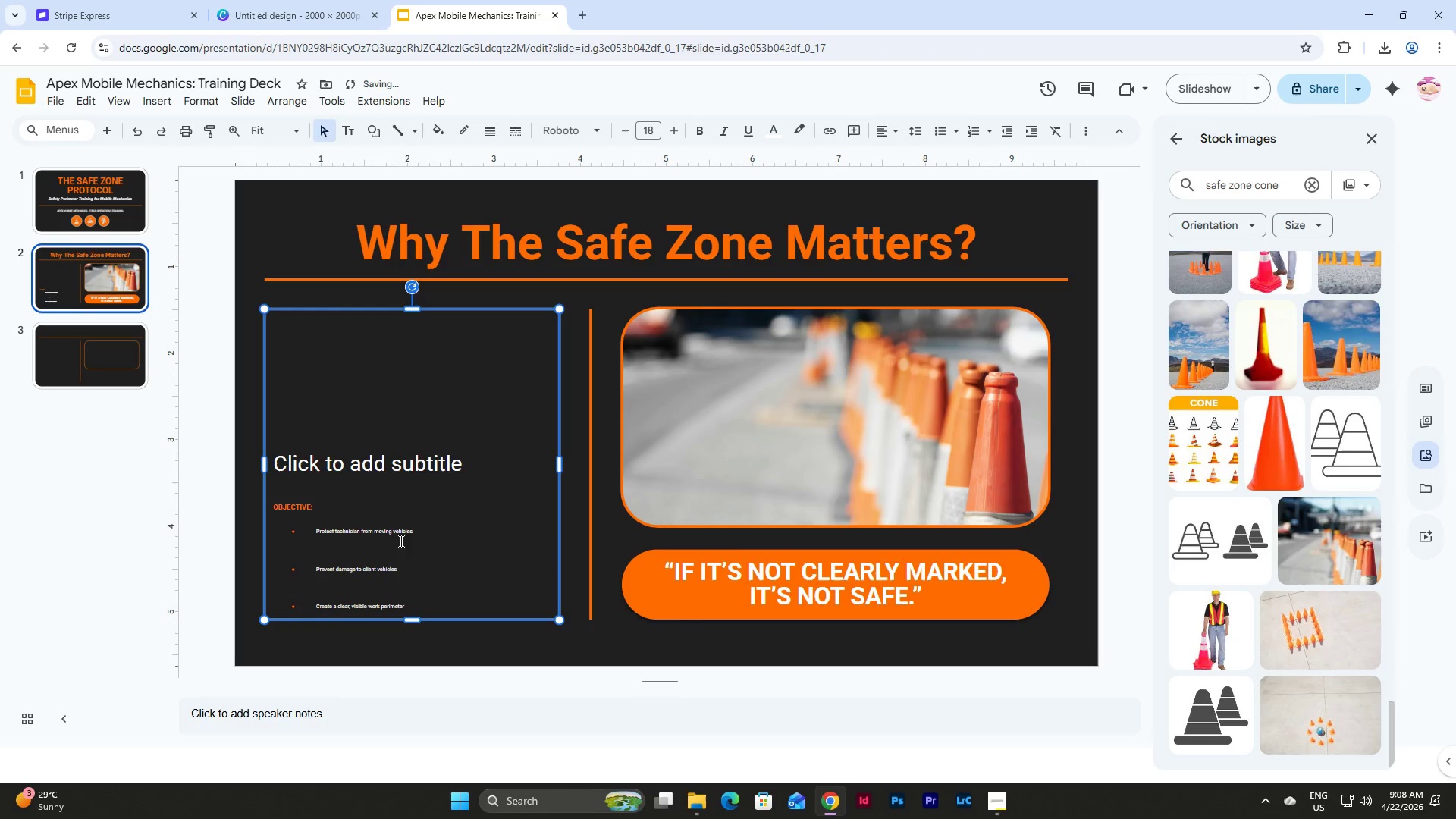 
left_click([366, 544])
 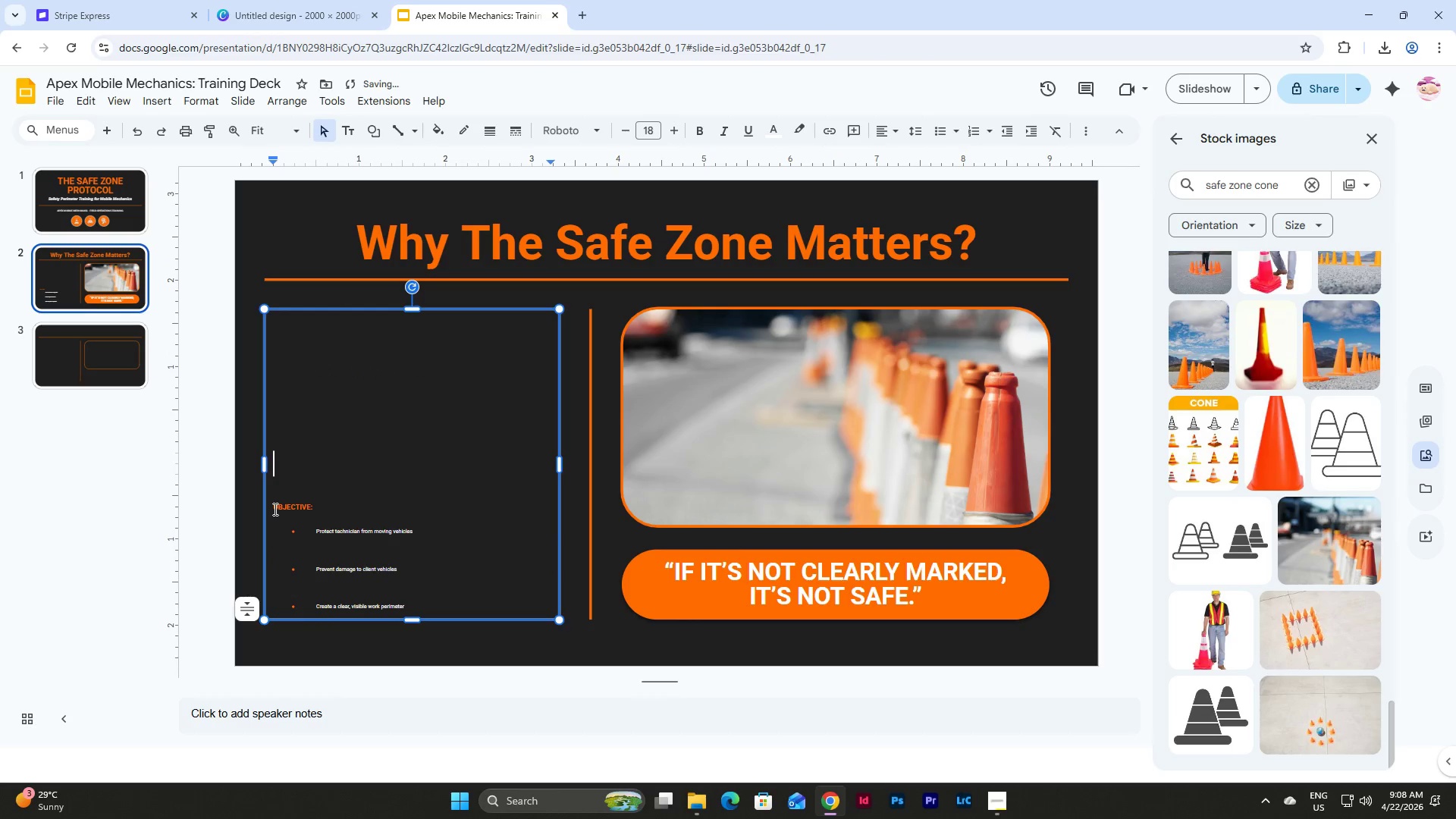 
double_click([318, 506])
 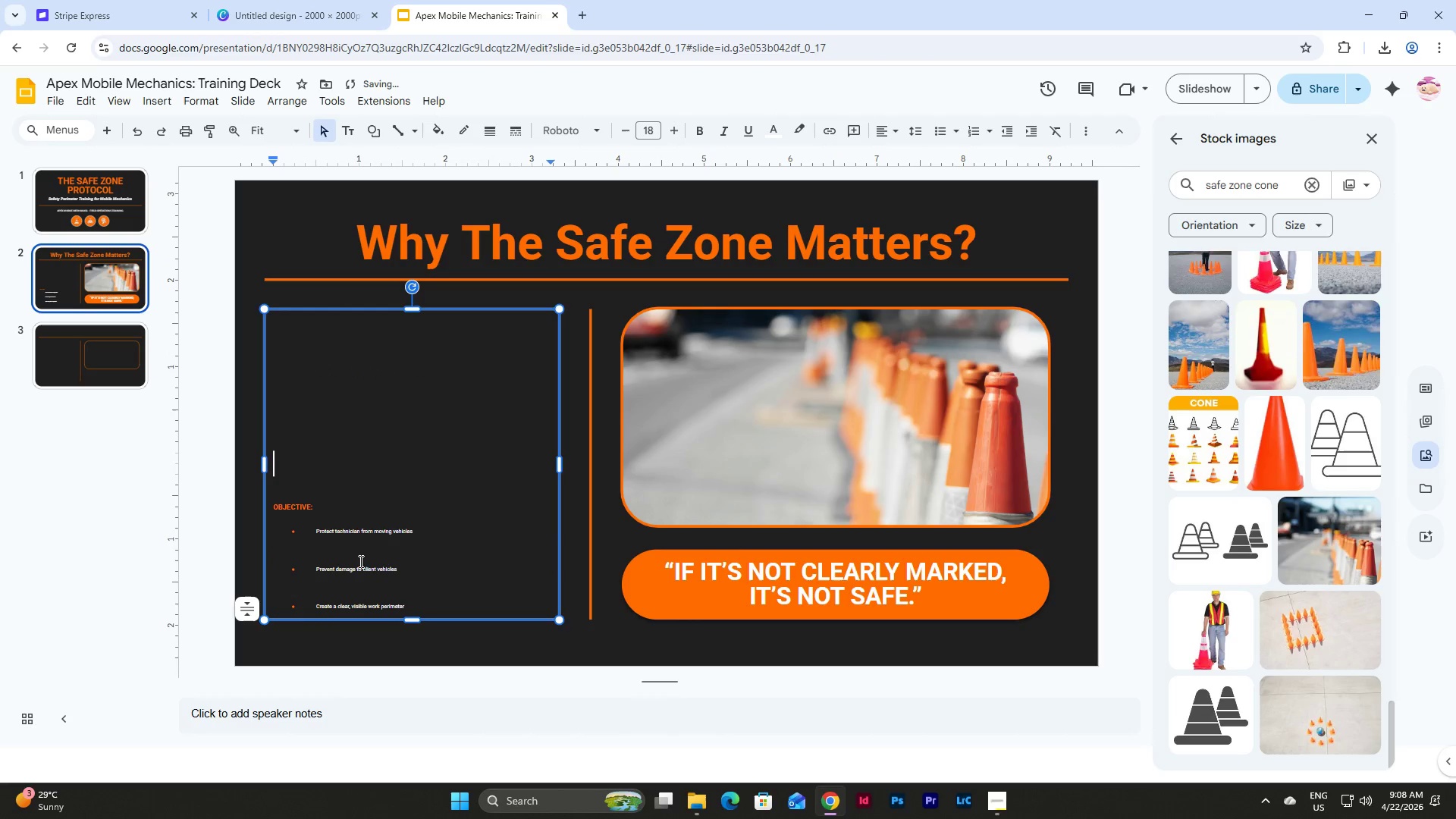 
triple_click([360, 561])
 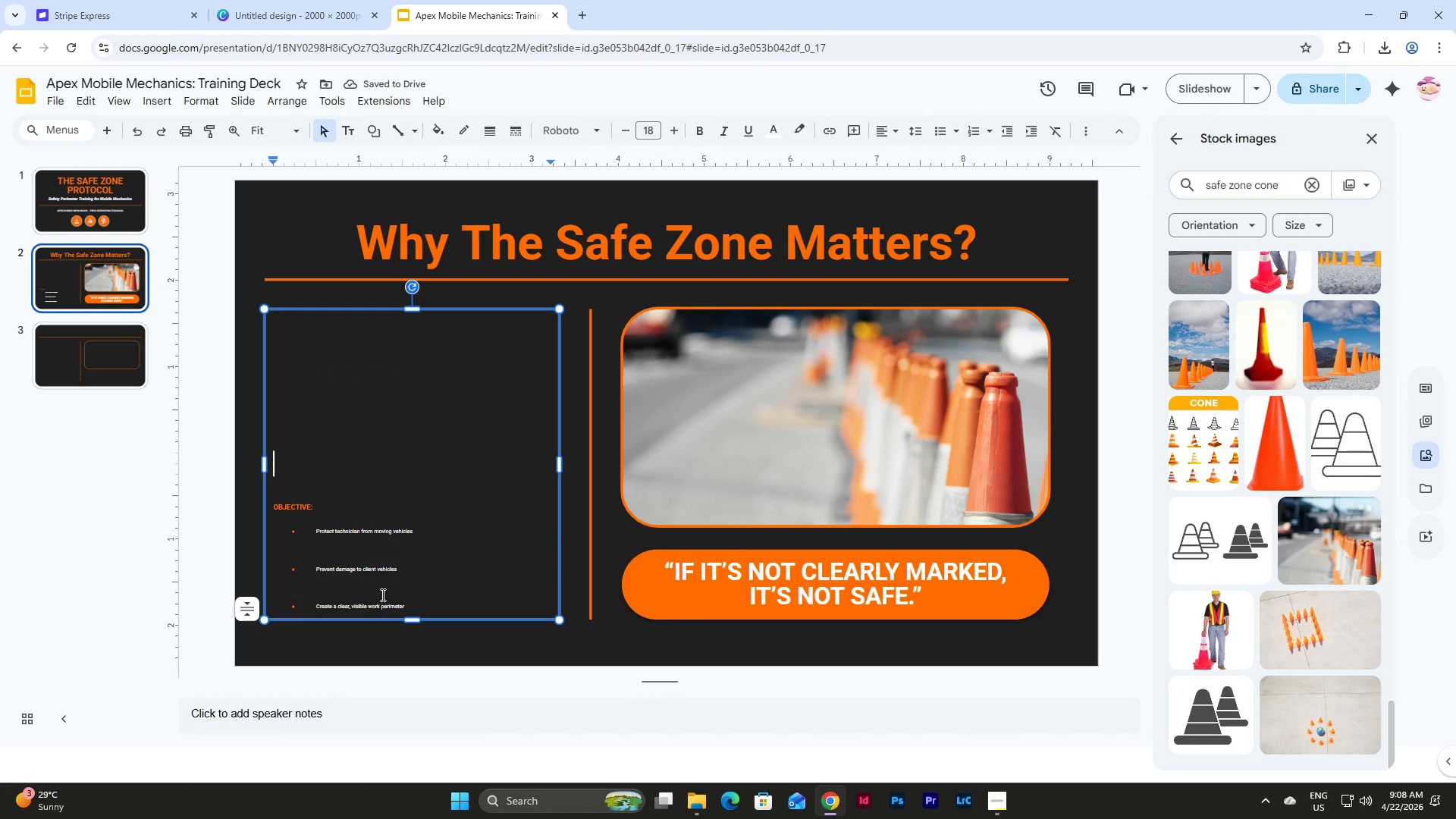 
triple_click([384, 598])
 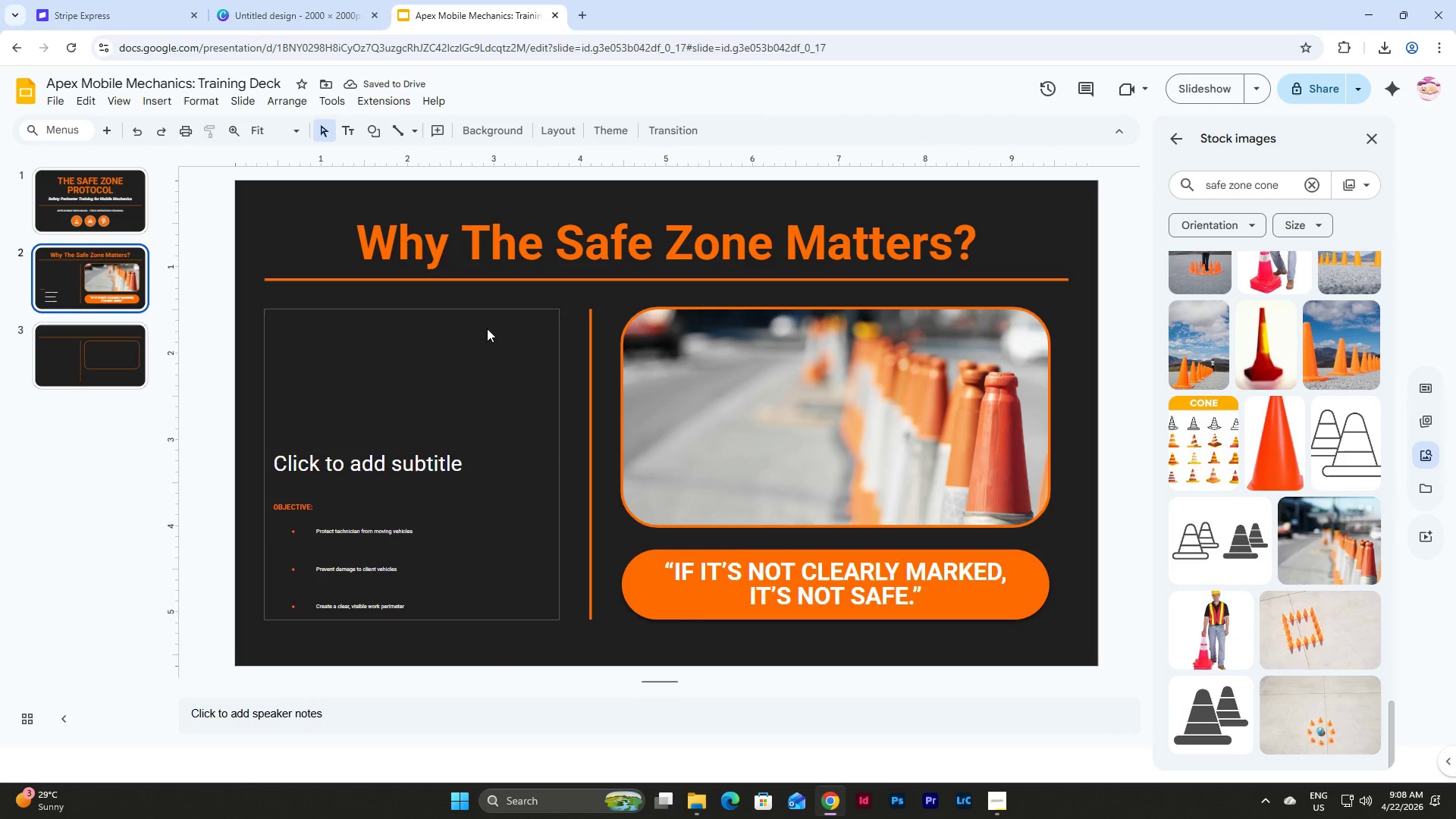 
left_click([487, 311])
 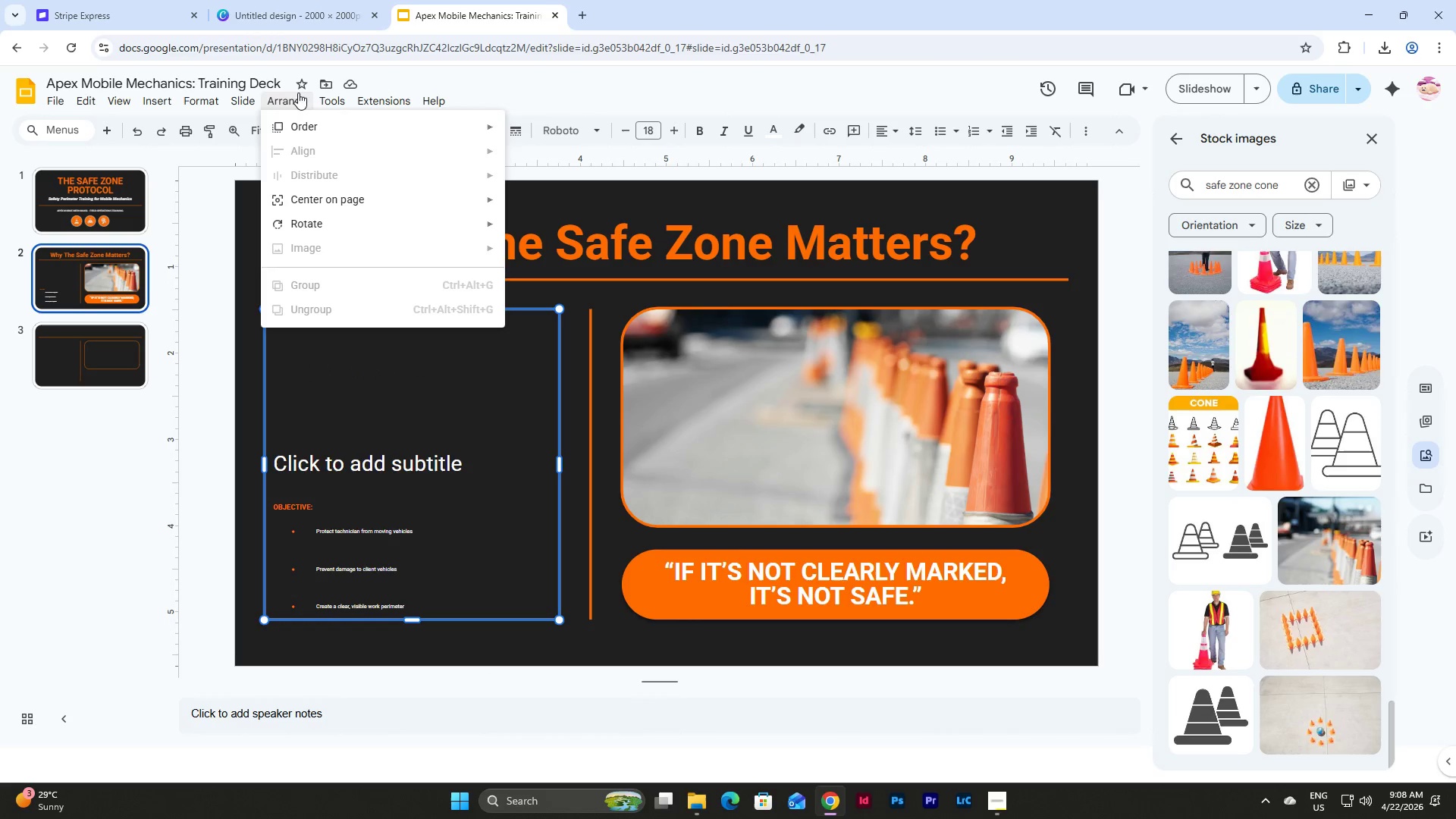 
left_click([332, 132])
 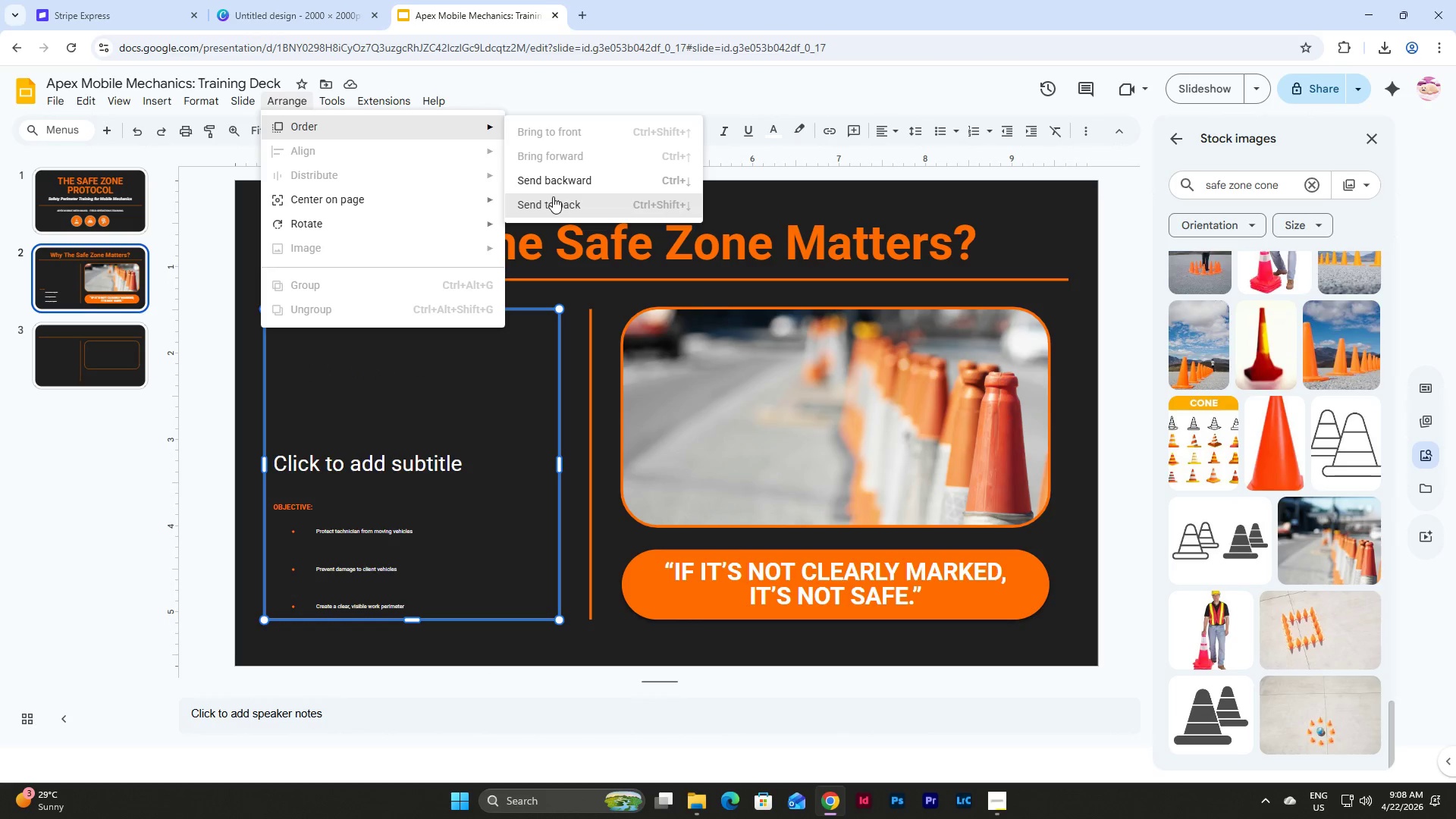 
left_click([553, 196])
 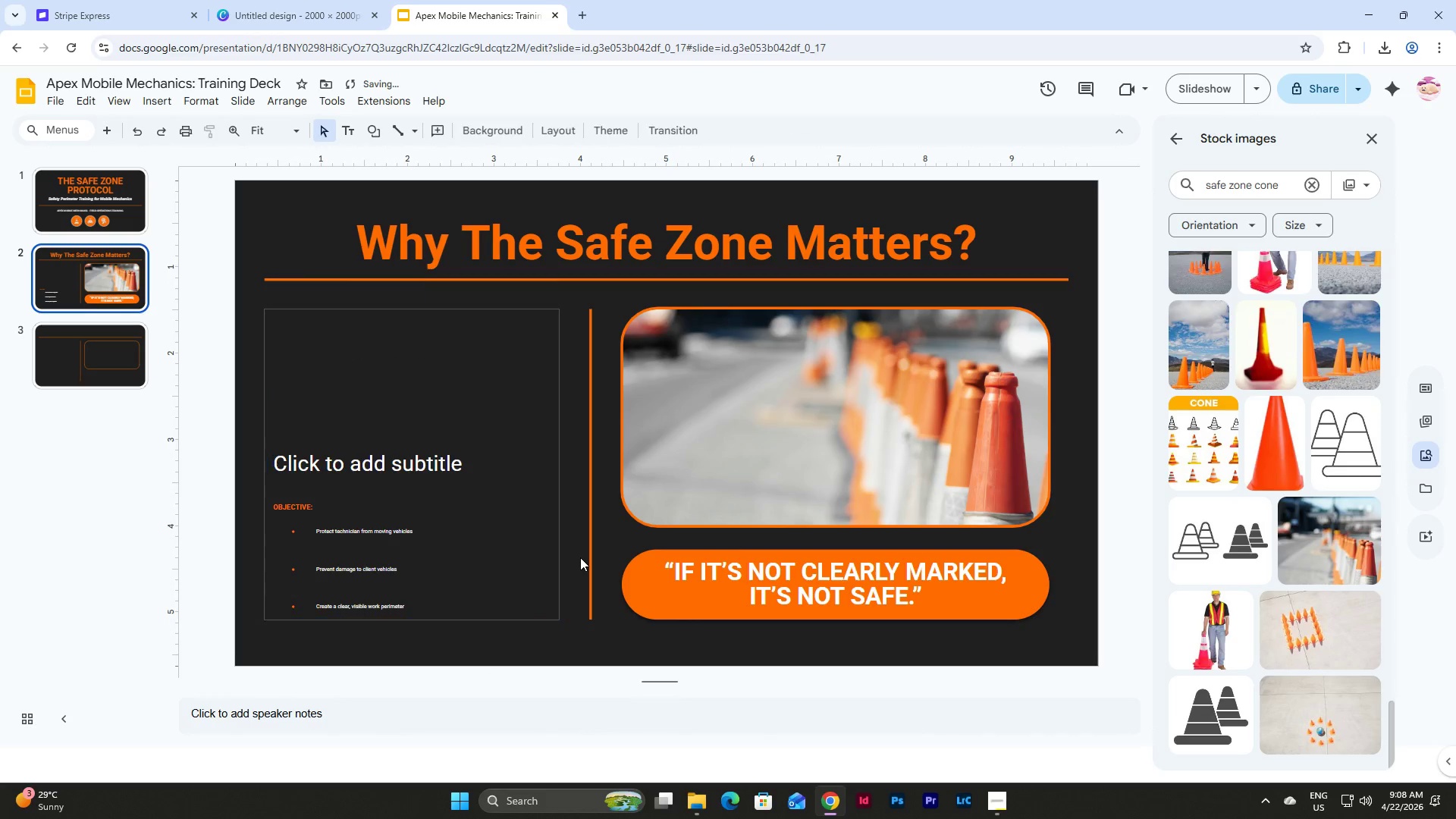 
double_click([420, 551])
 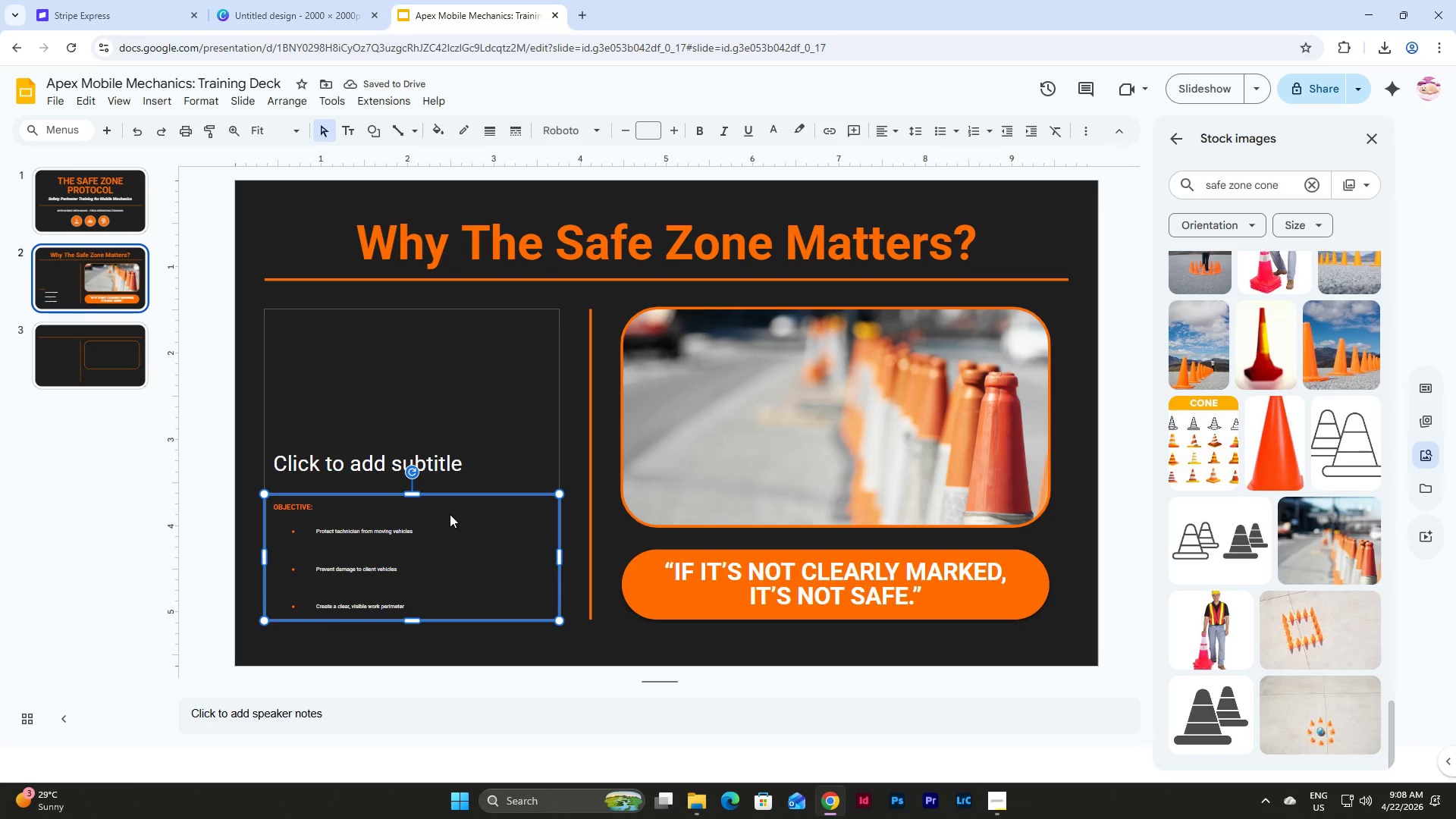 
key(Backspace)
 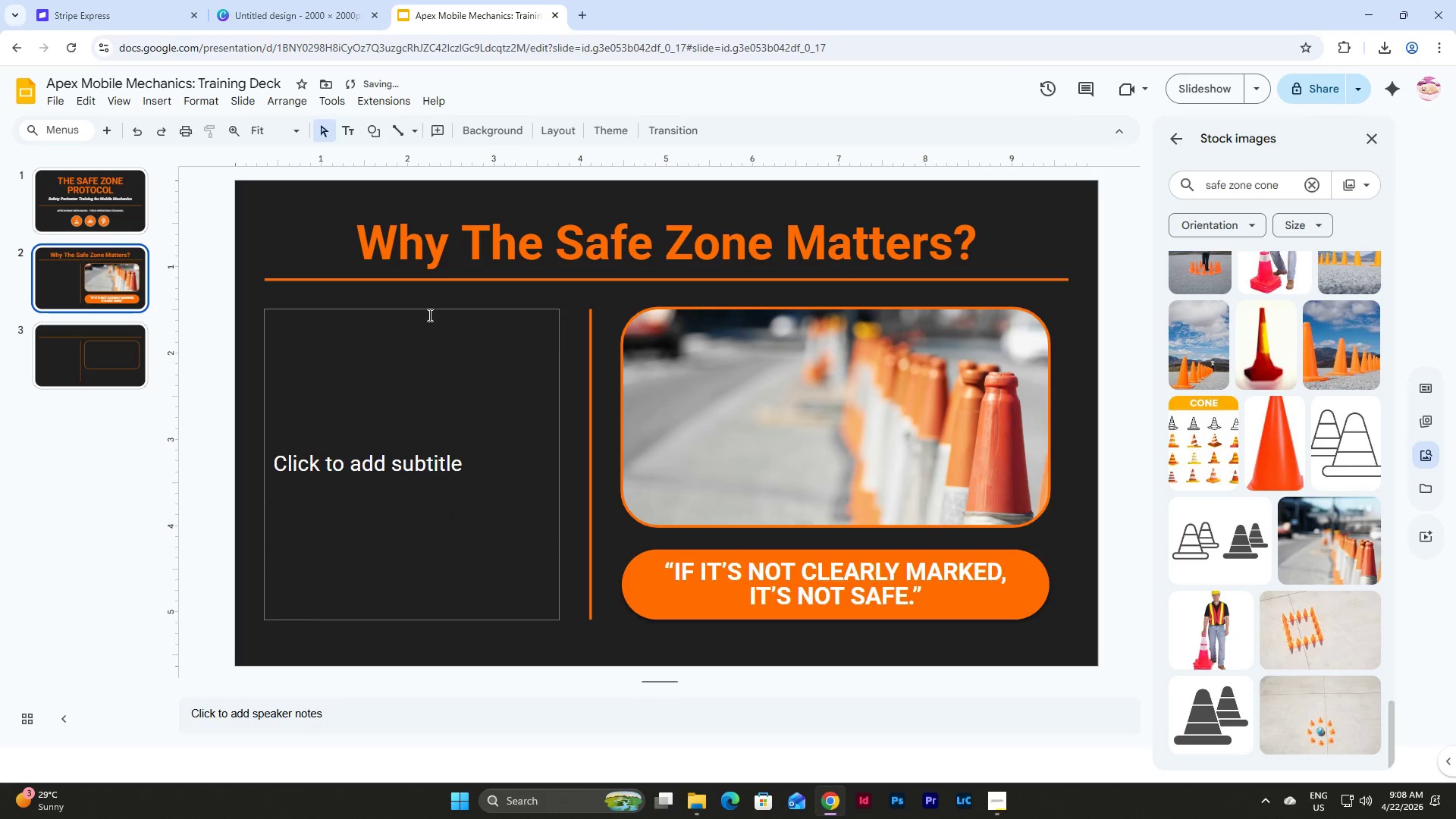 
left_click([428, 309])
 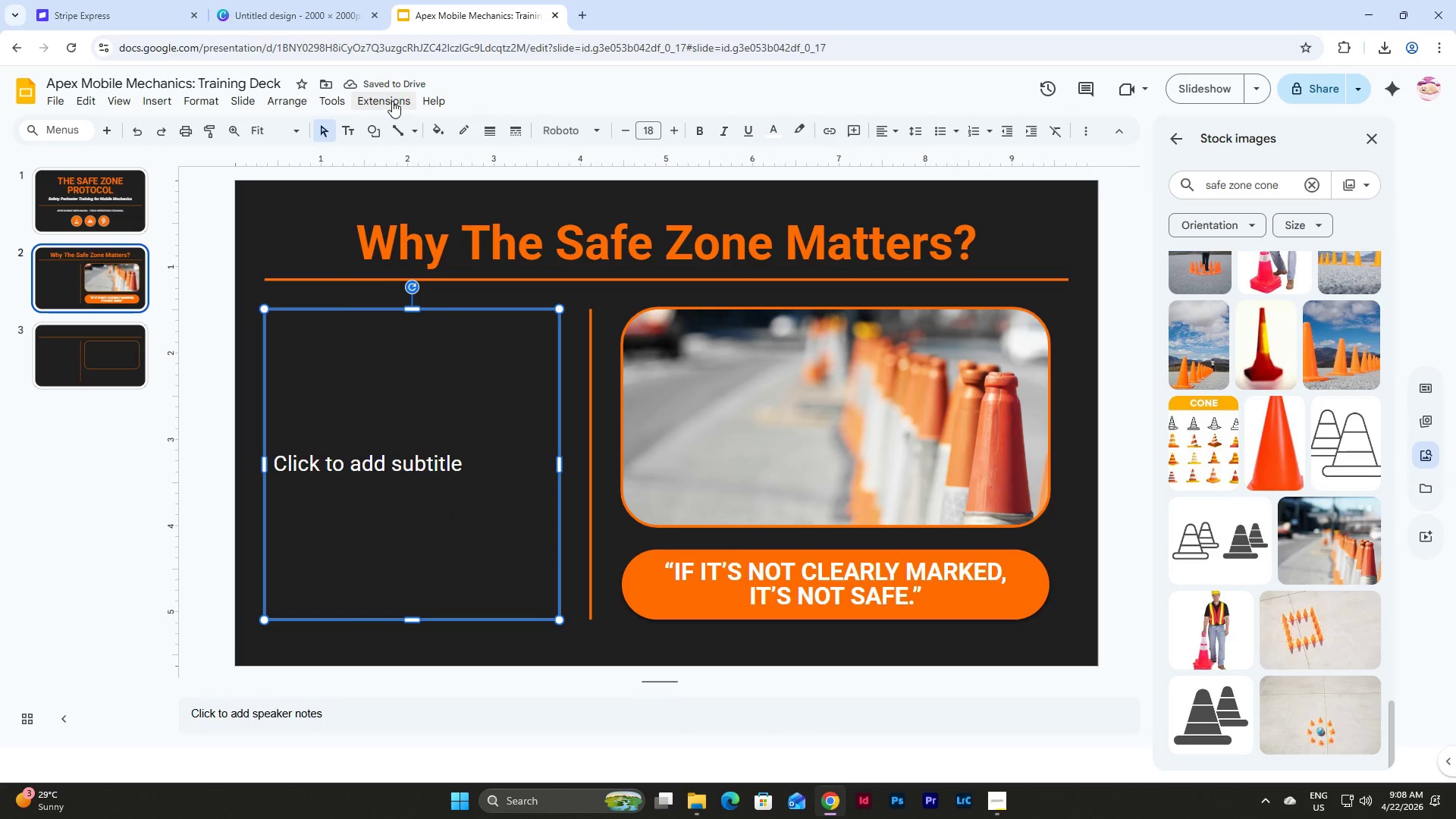 
wait(8.58)
 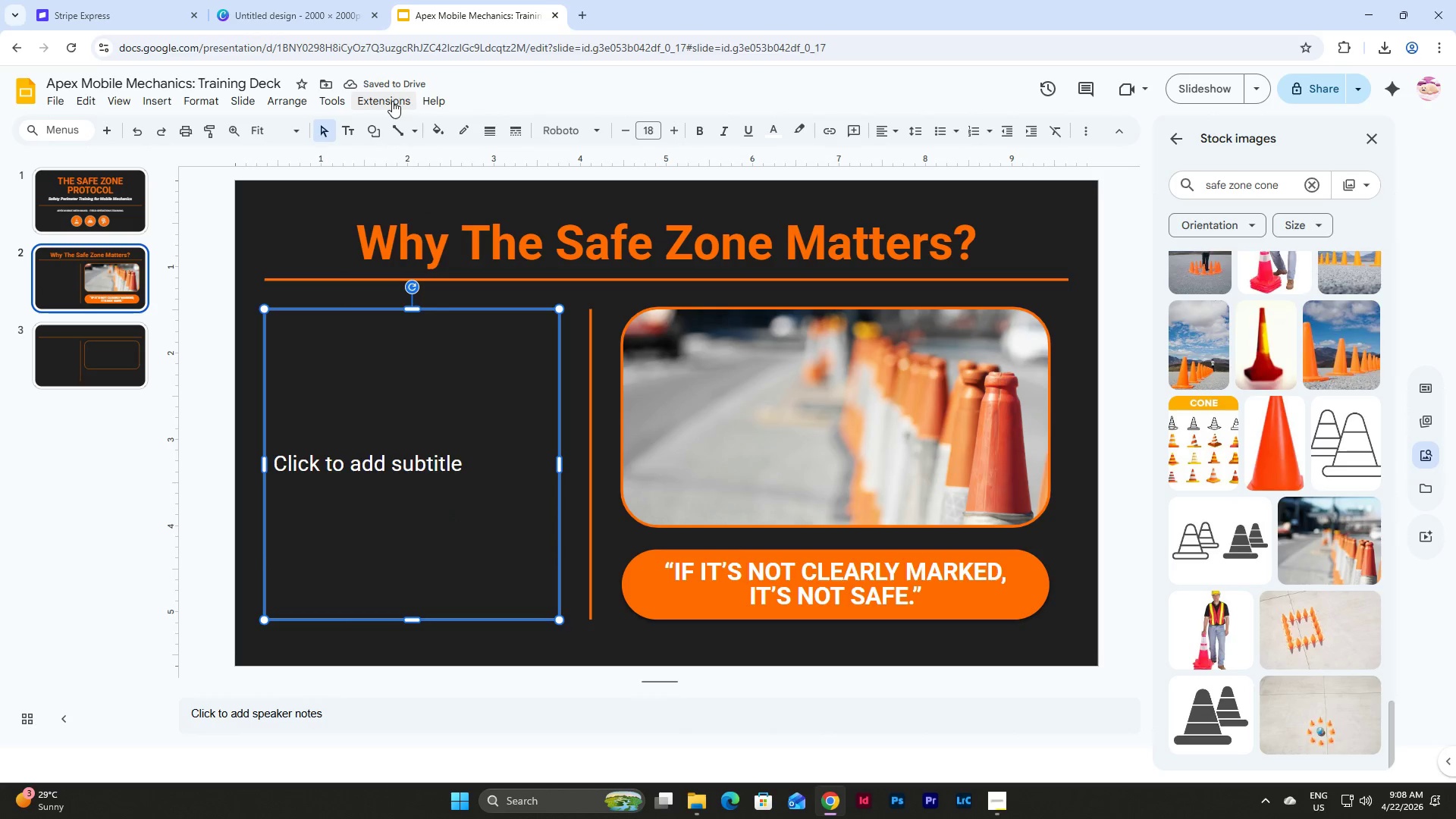 
left_click([612, 344])
 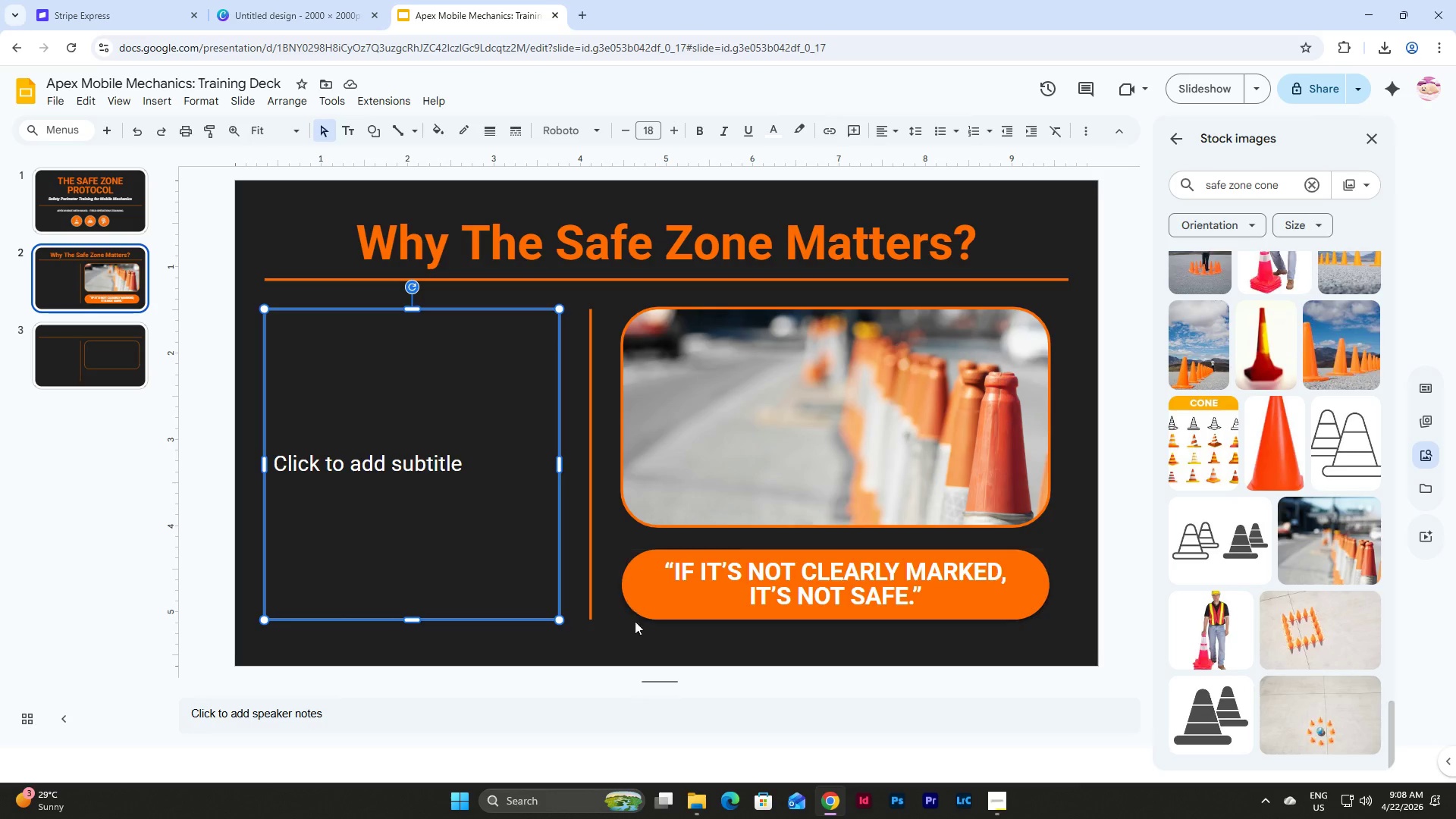 
left_click([636, 650])
 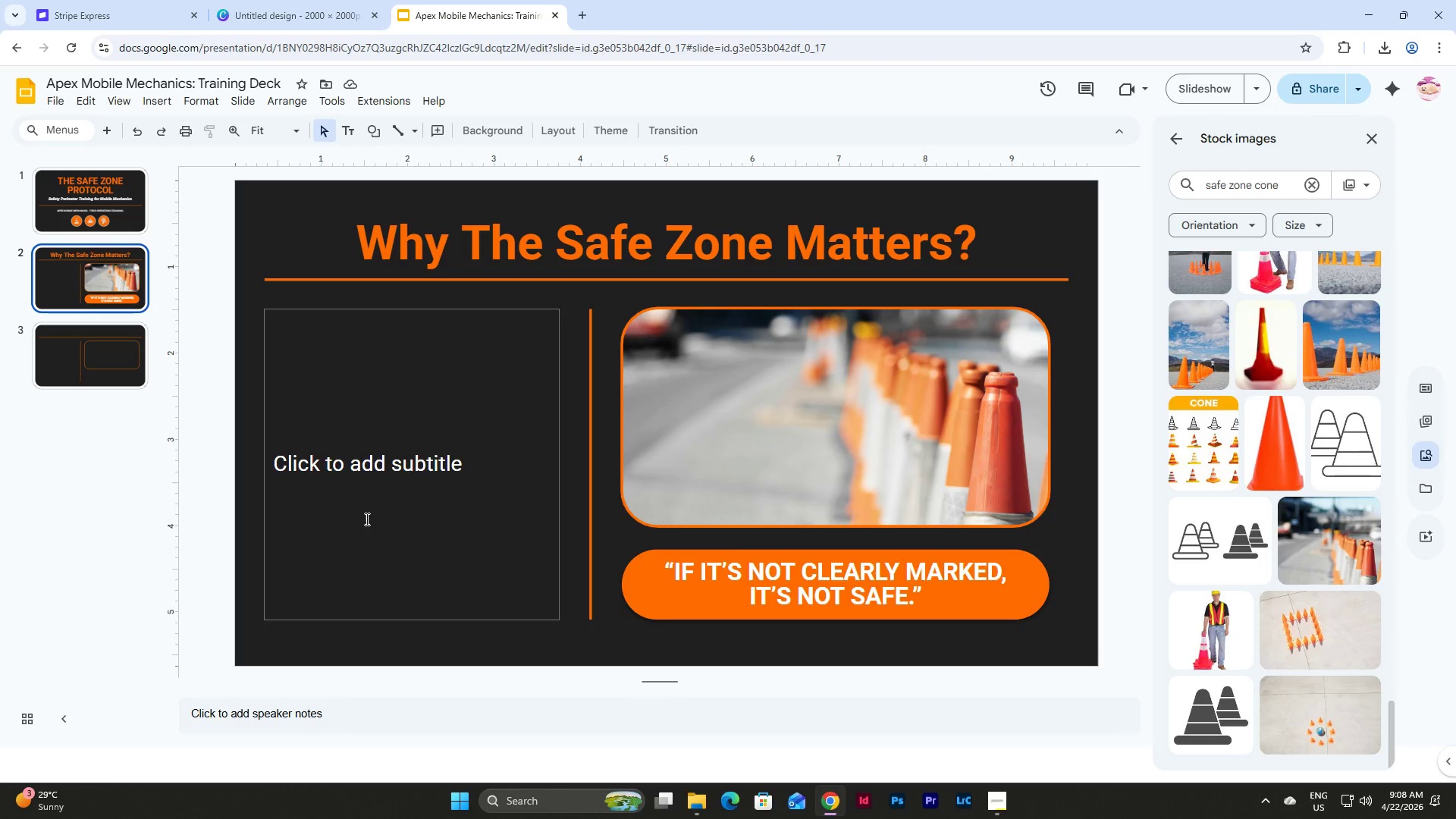 
left_click([397, 458])
 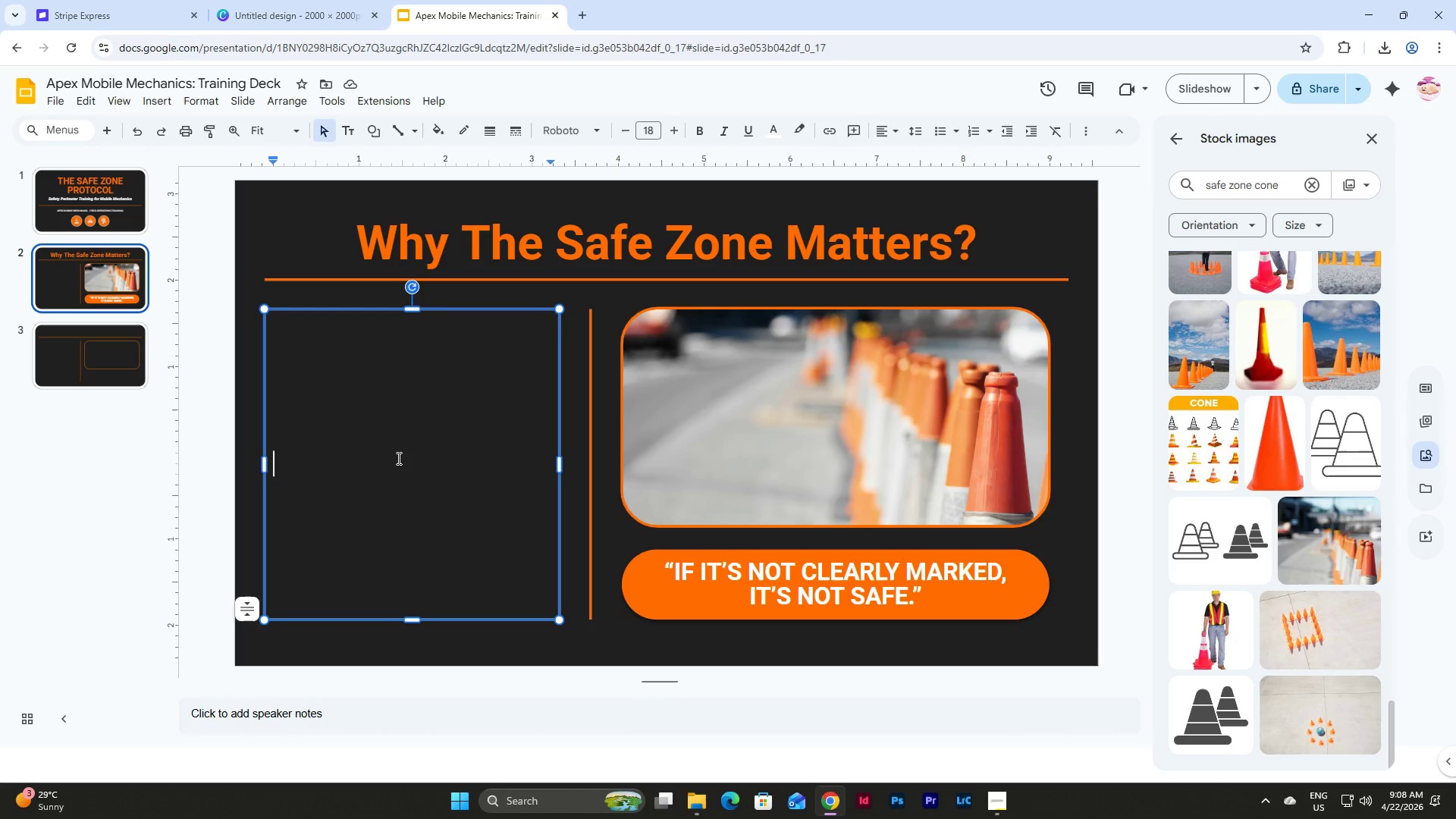 
type(OBJECTIVE:)
 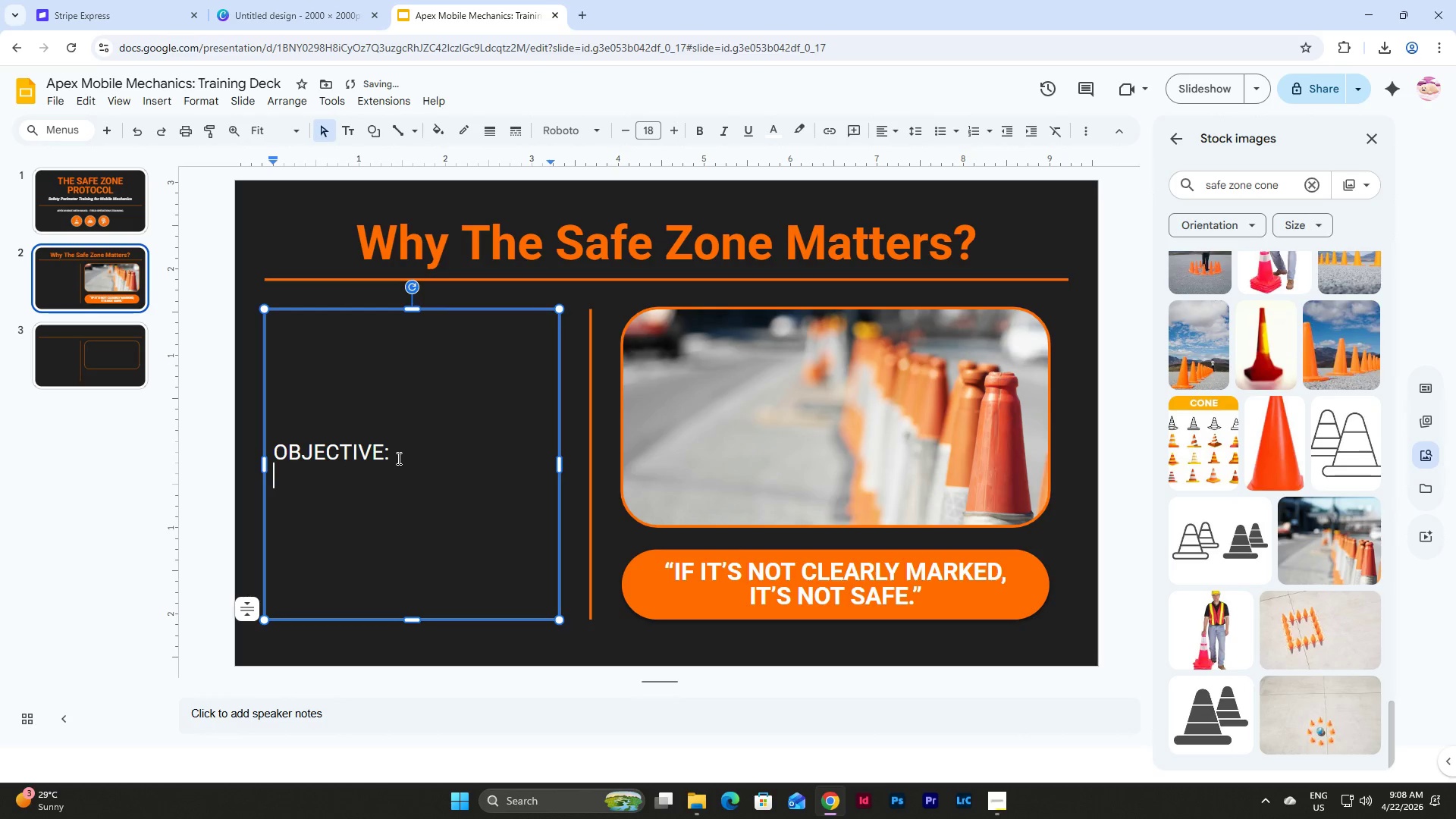 
key(Shift+Enter)
 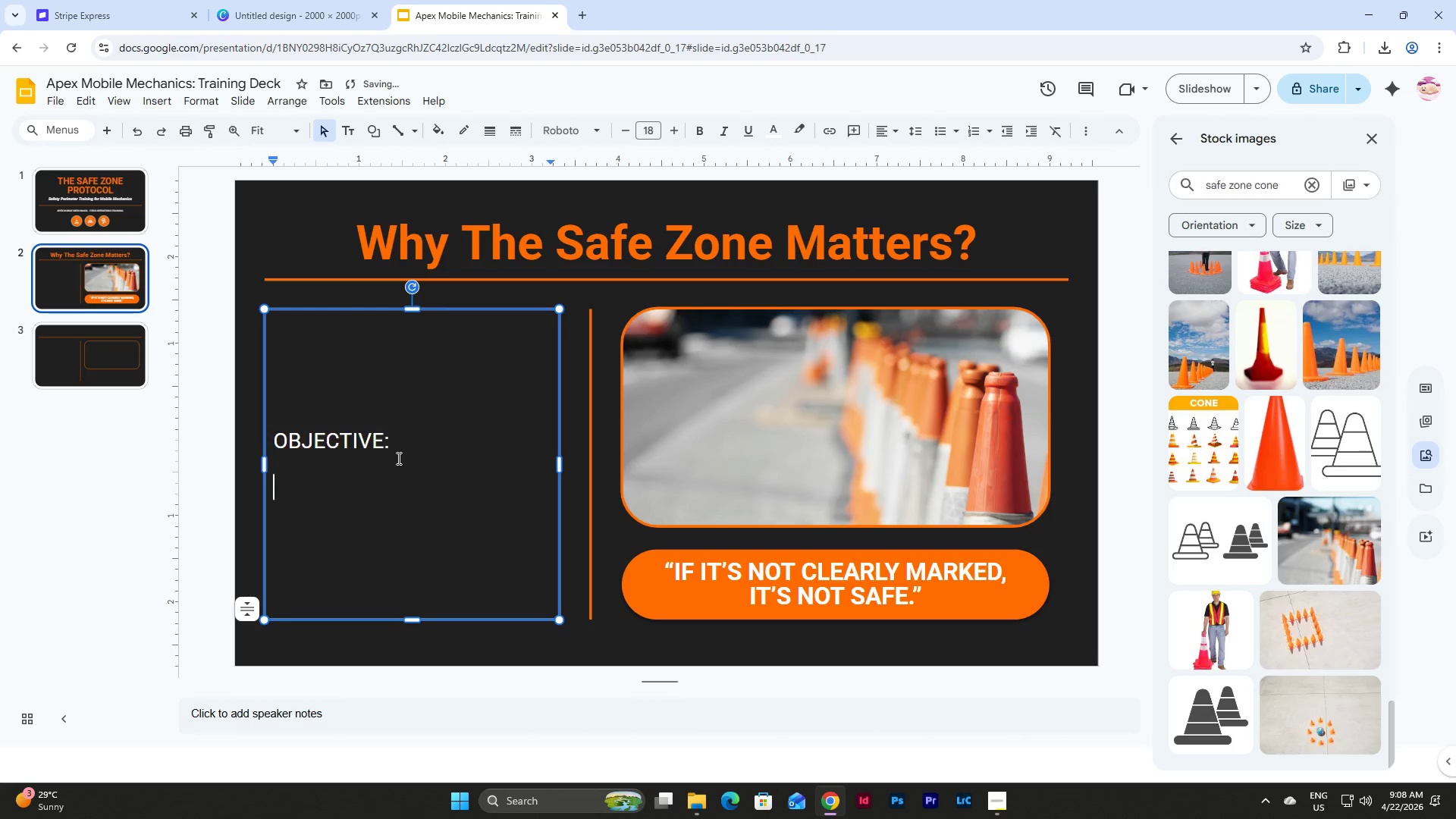 
key(Shift+Enter)
 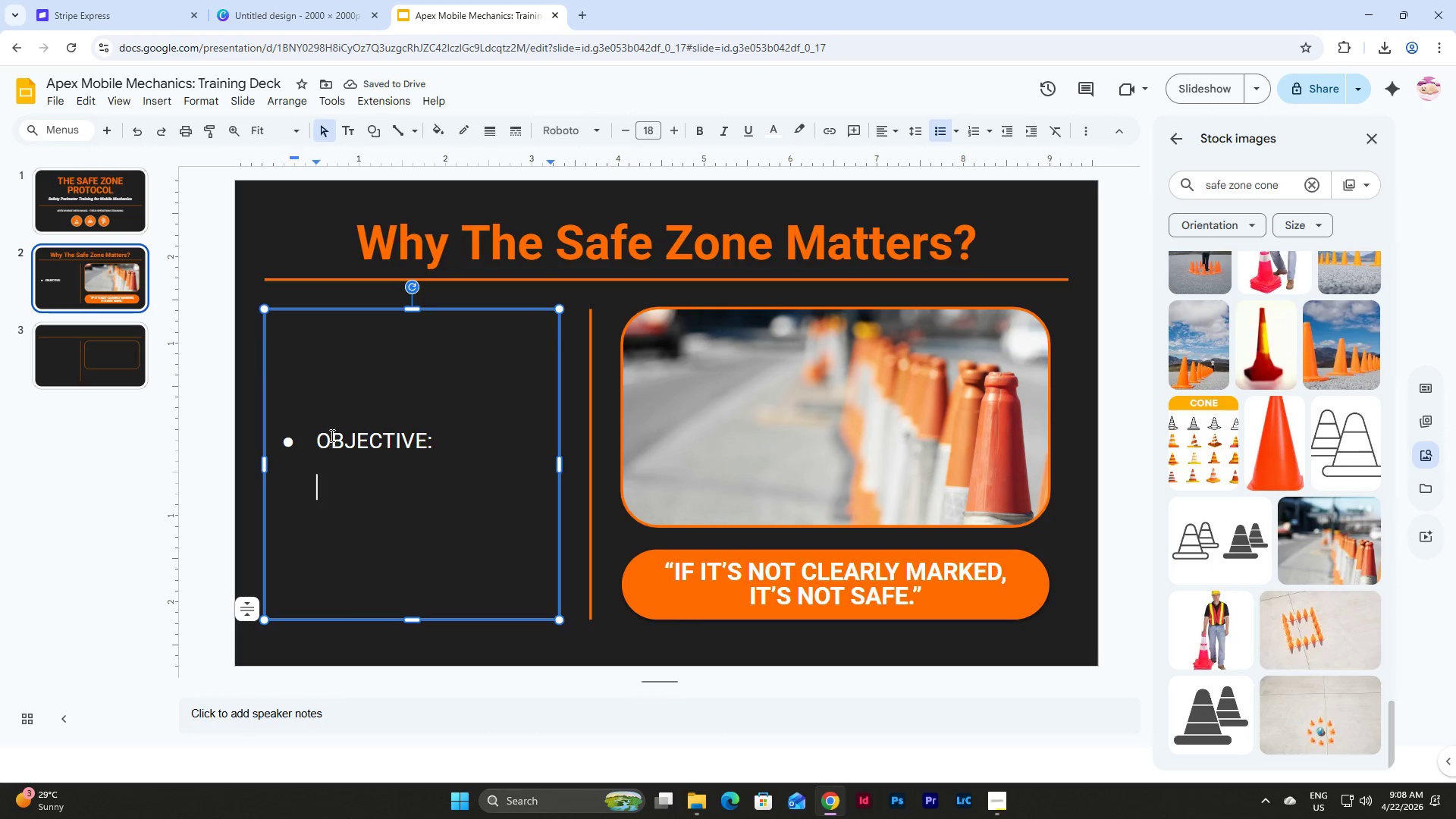 
wait(7.72)
 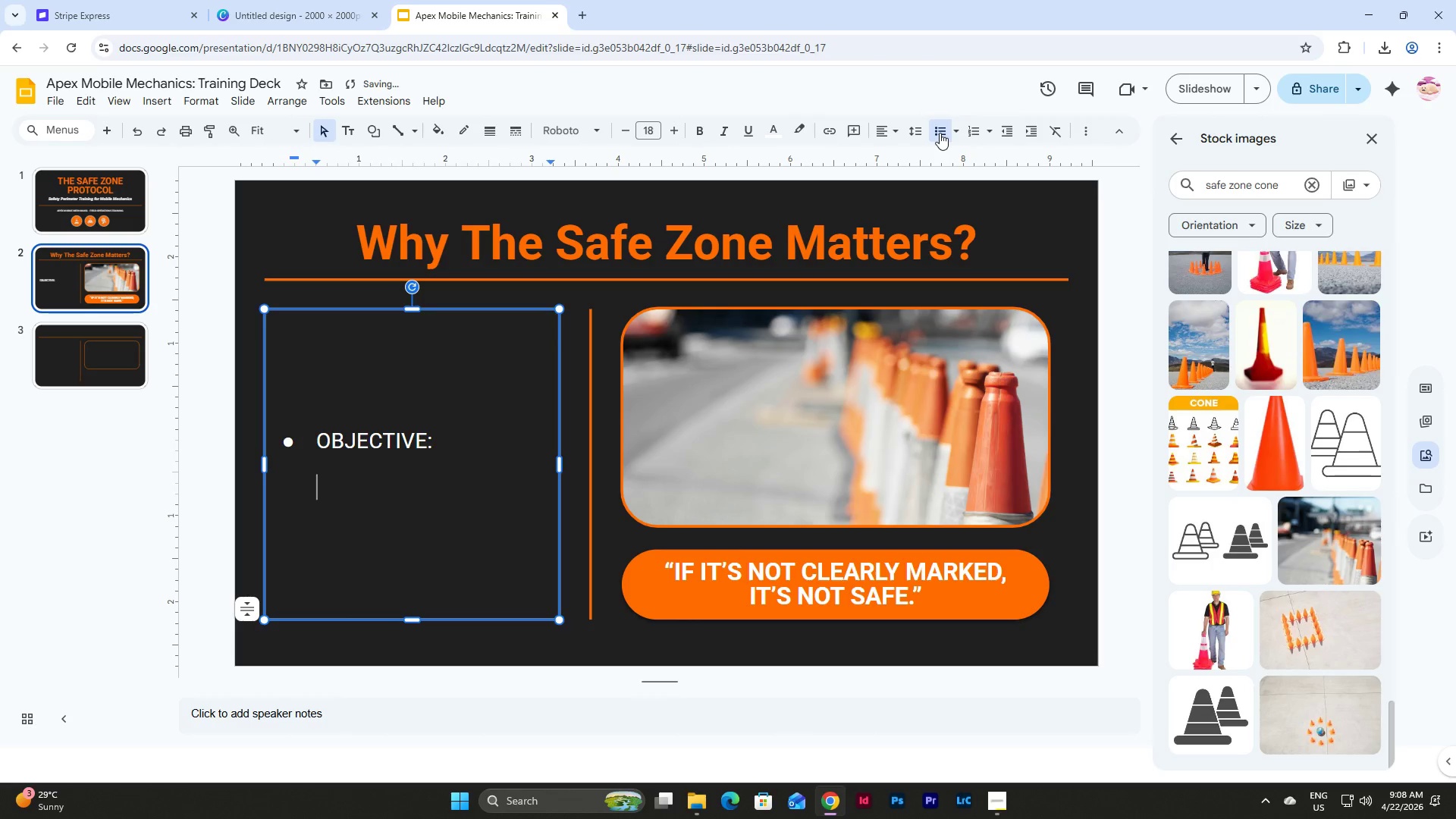 
key(Control+Z)
 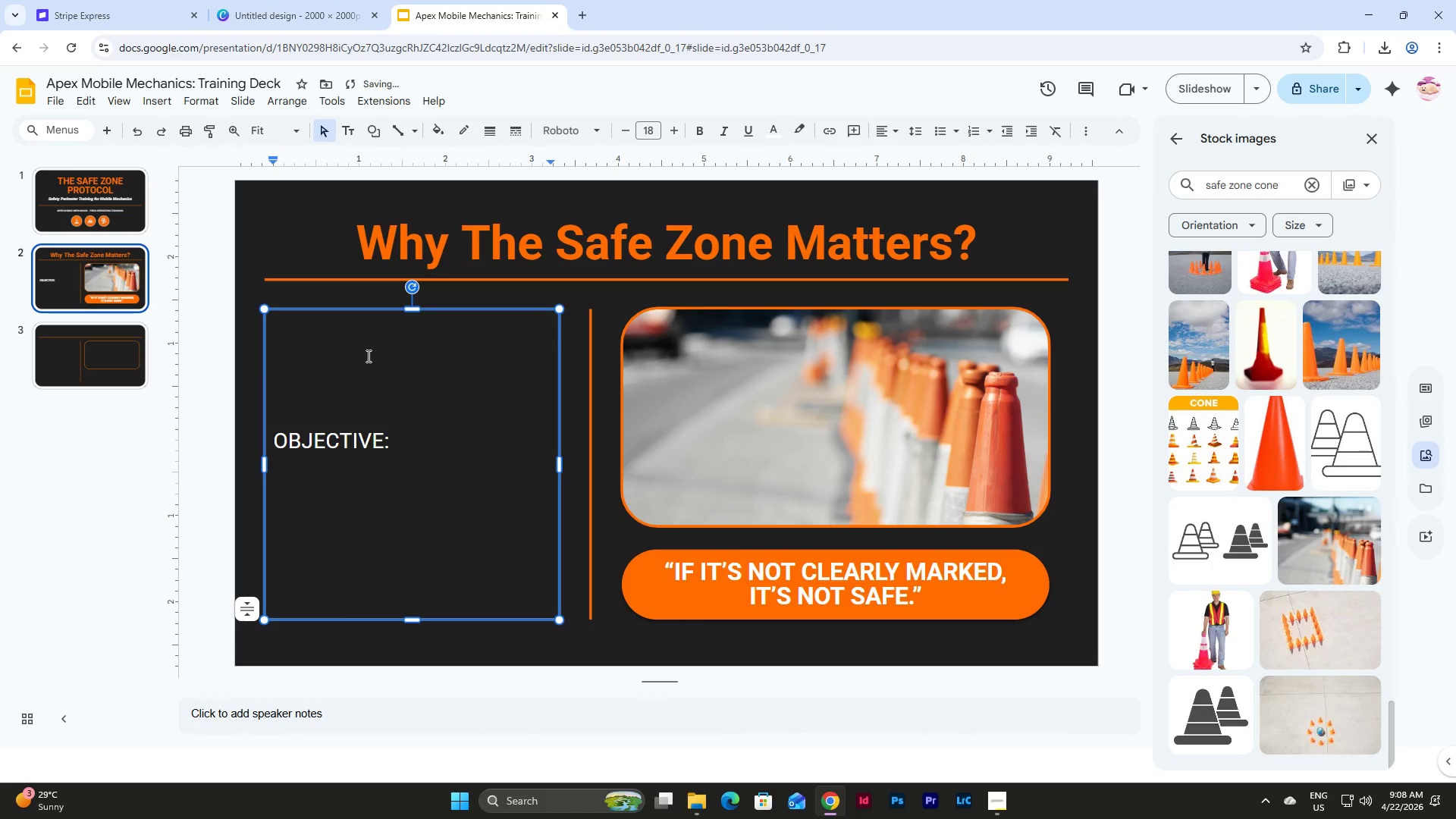 
type(Protect technical)
key(Backspace)
key(Backspace)
type(ian from moving vehice)
key(Backspace)
type(e)
key(Backspace)
type(les)
 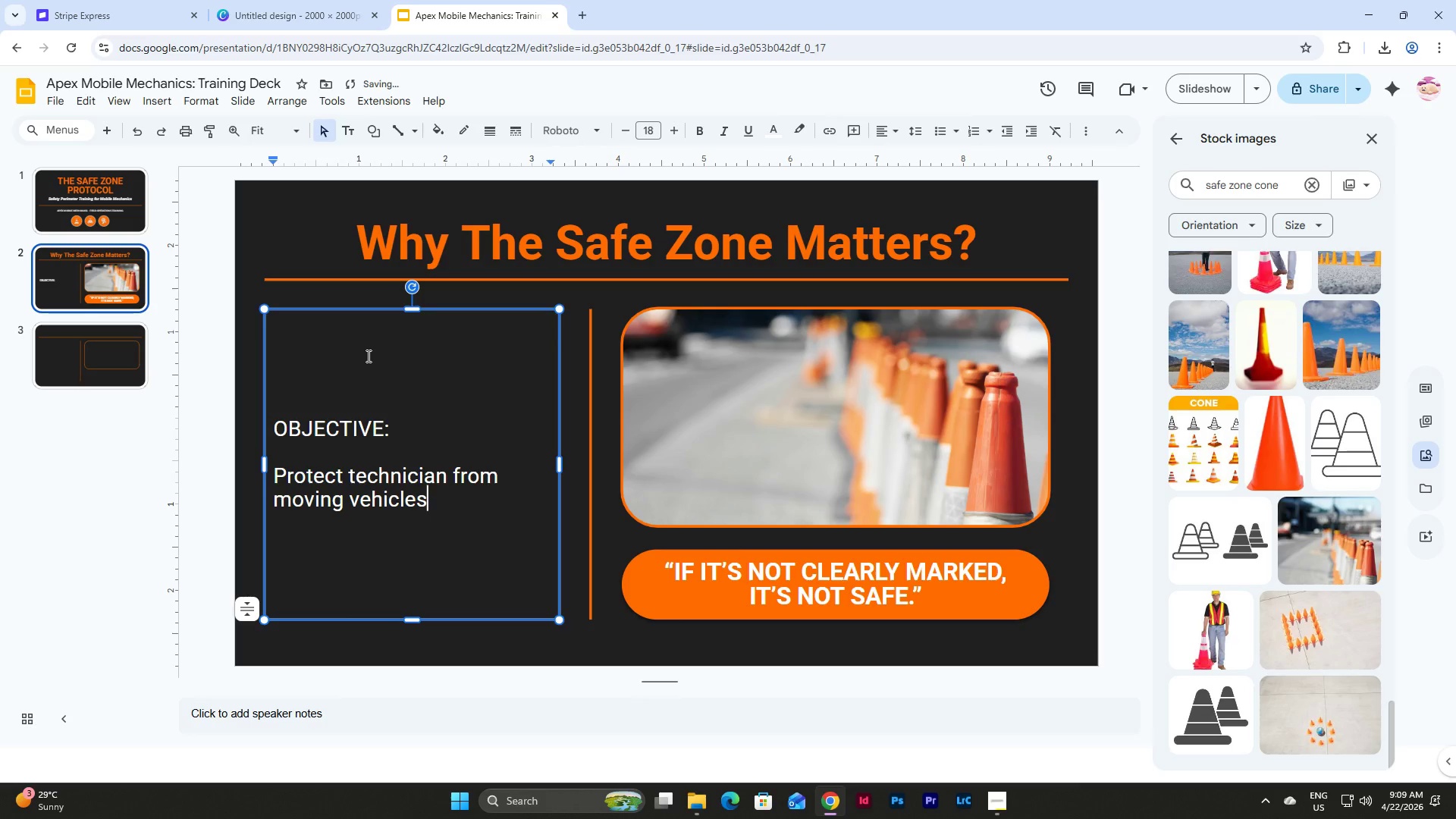 
key(Enter)
 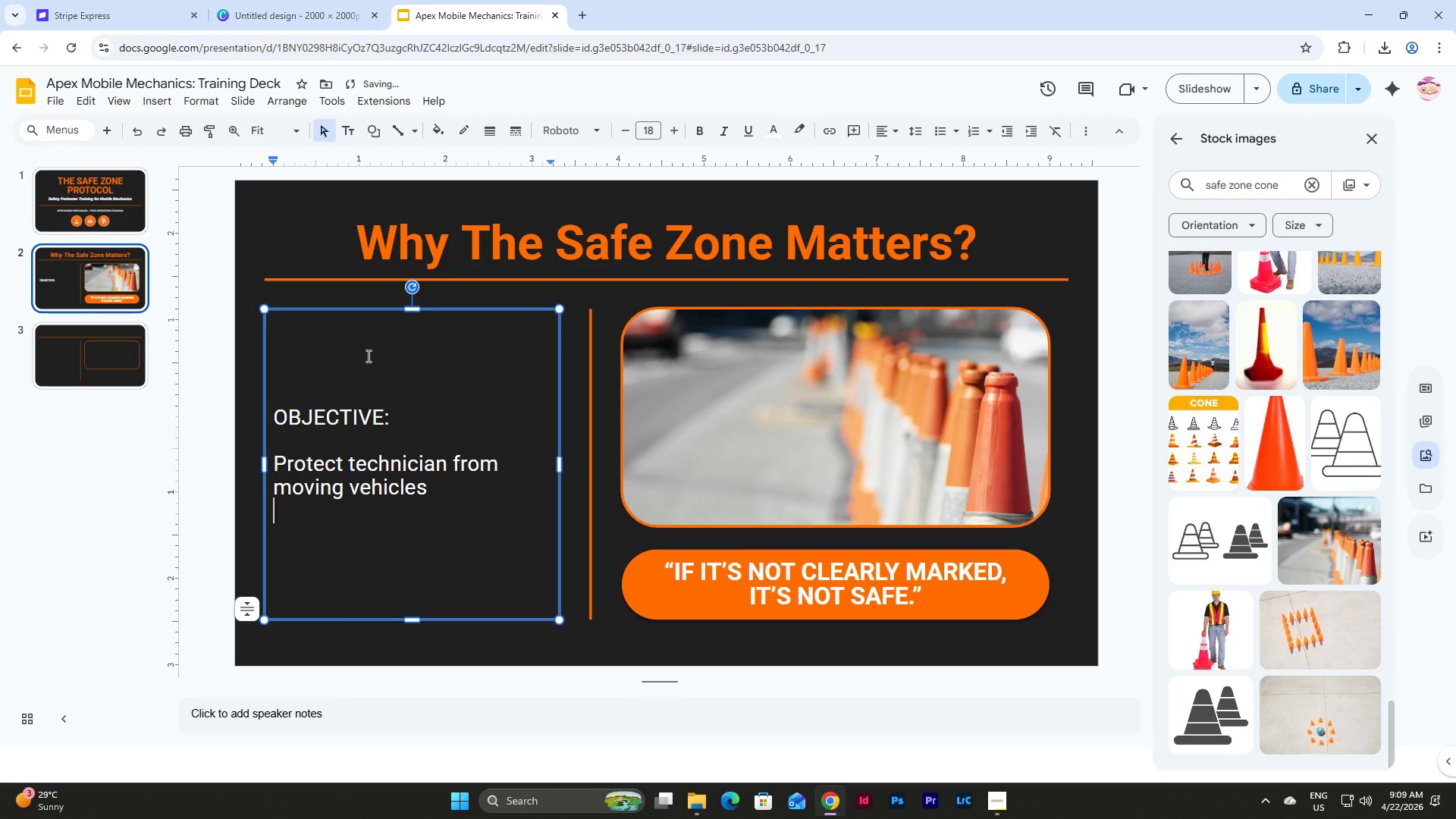 
type(Prevent)
 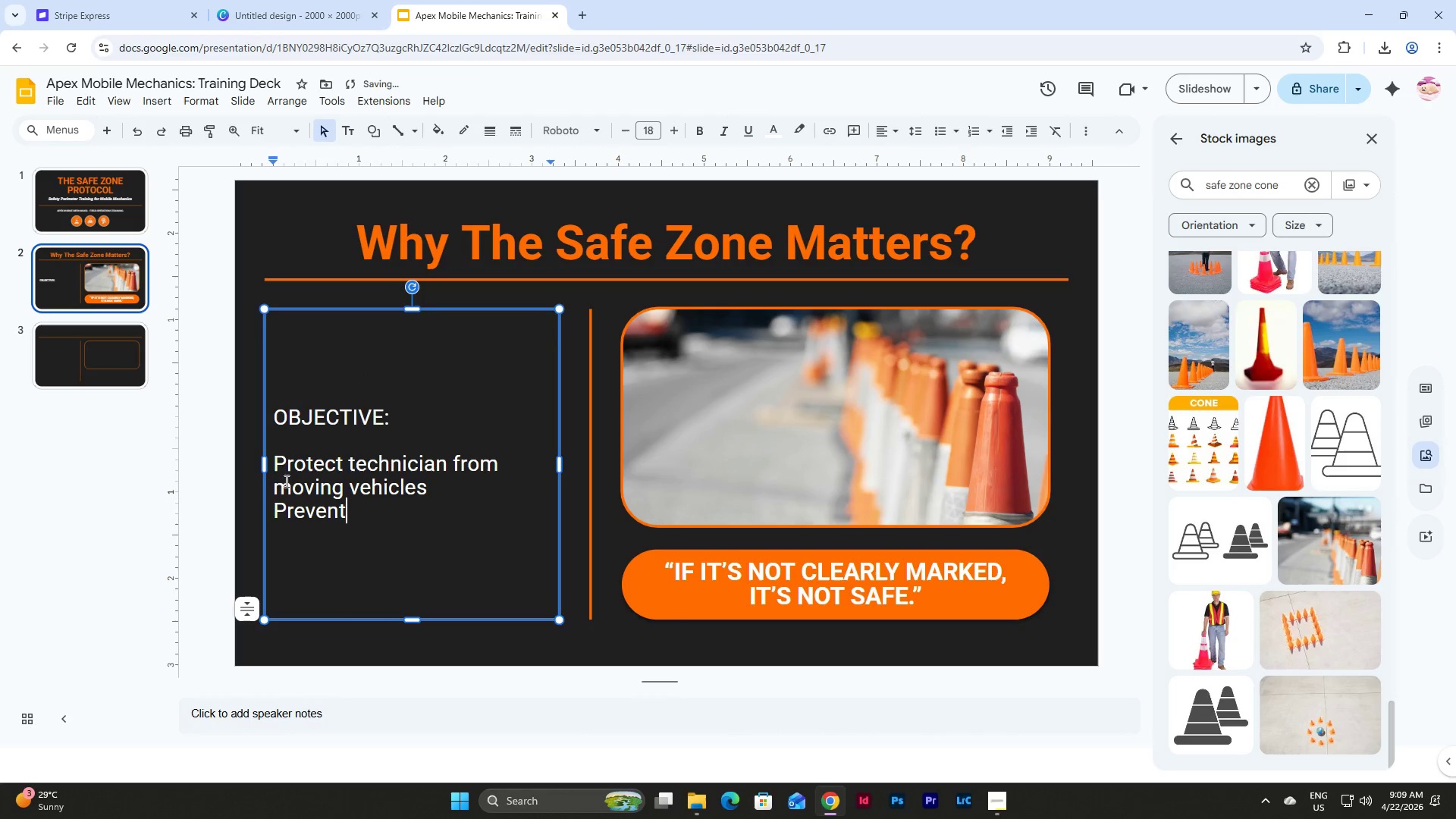 
left_click_drag(start_coordinate=[275, 477], to_coordinate=[329, 504])
 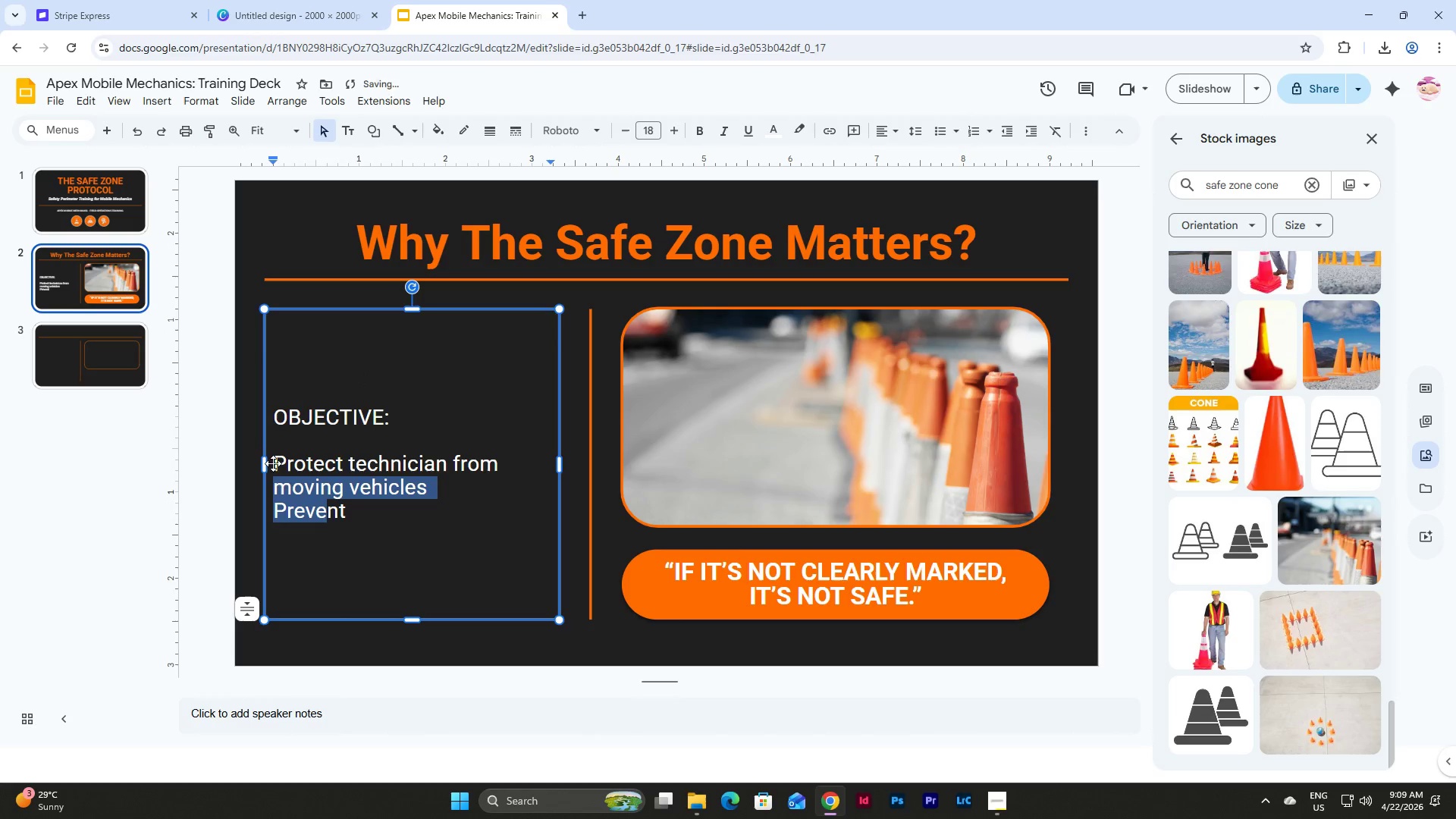 
left_click_drag(start_coordinate=[273, 463], to_coordinate=[356, 518])
 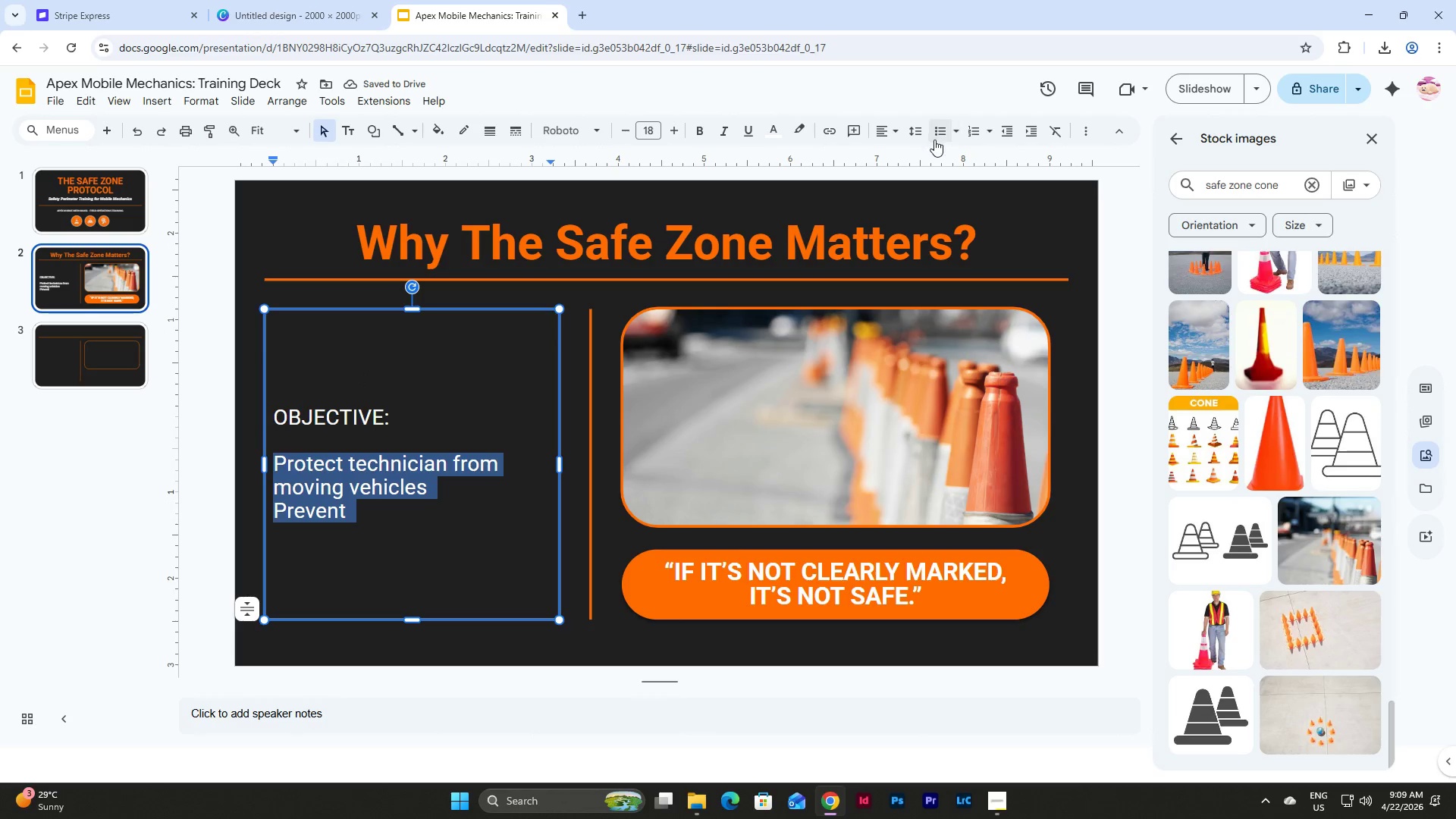 
left_click([943, 131])
 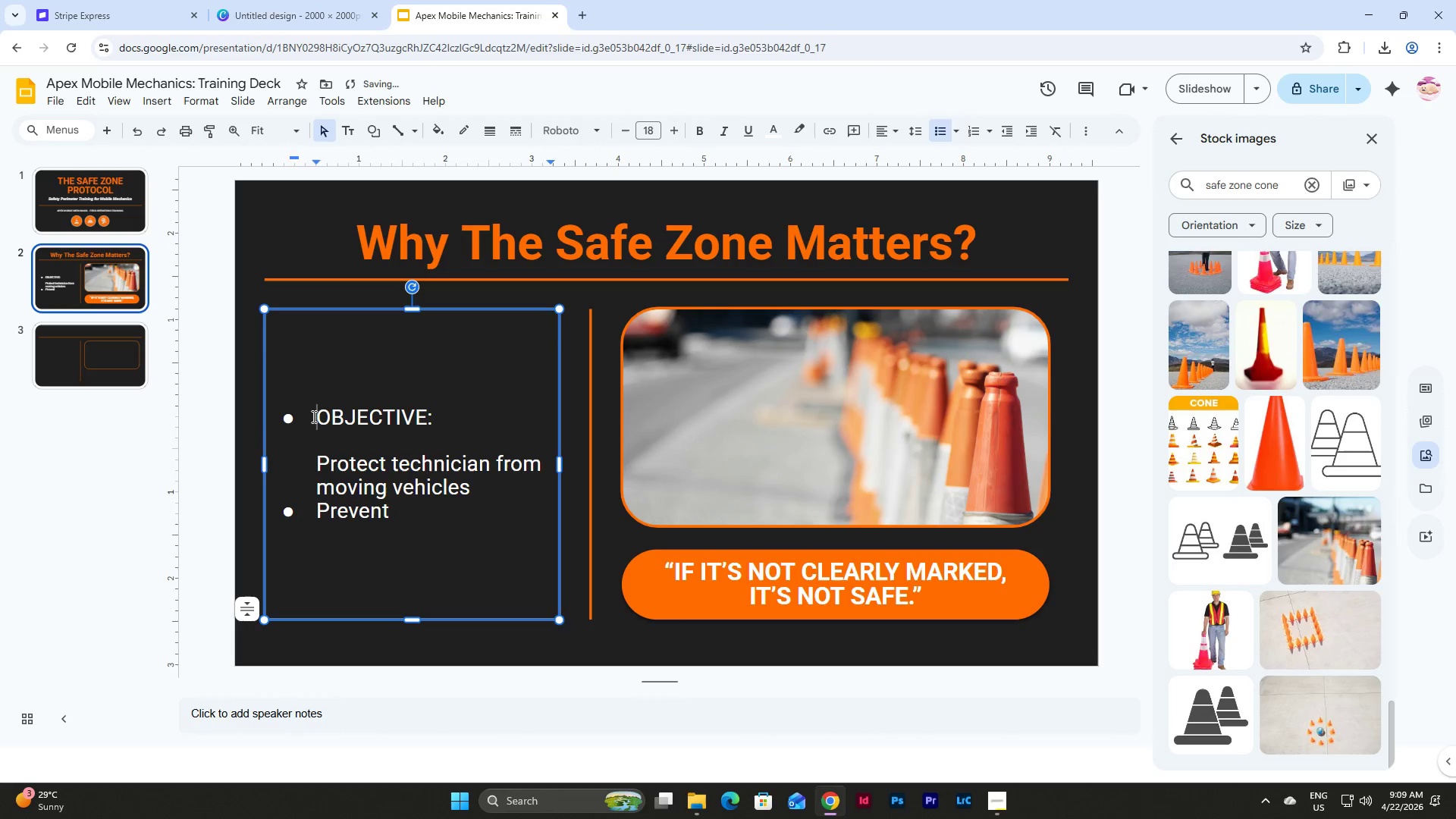 
key(Backspace)
 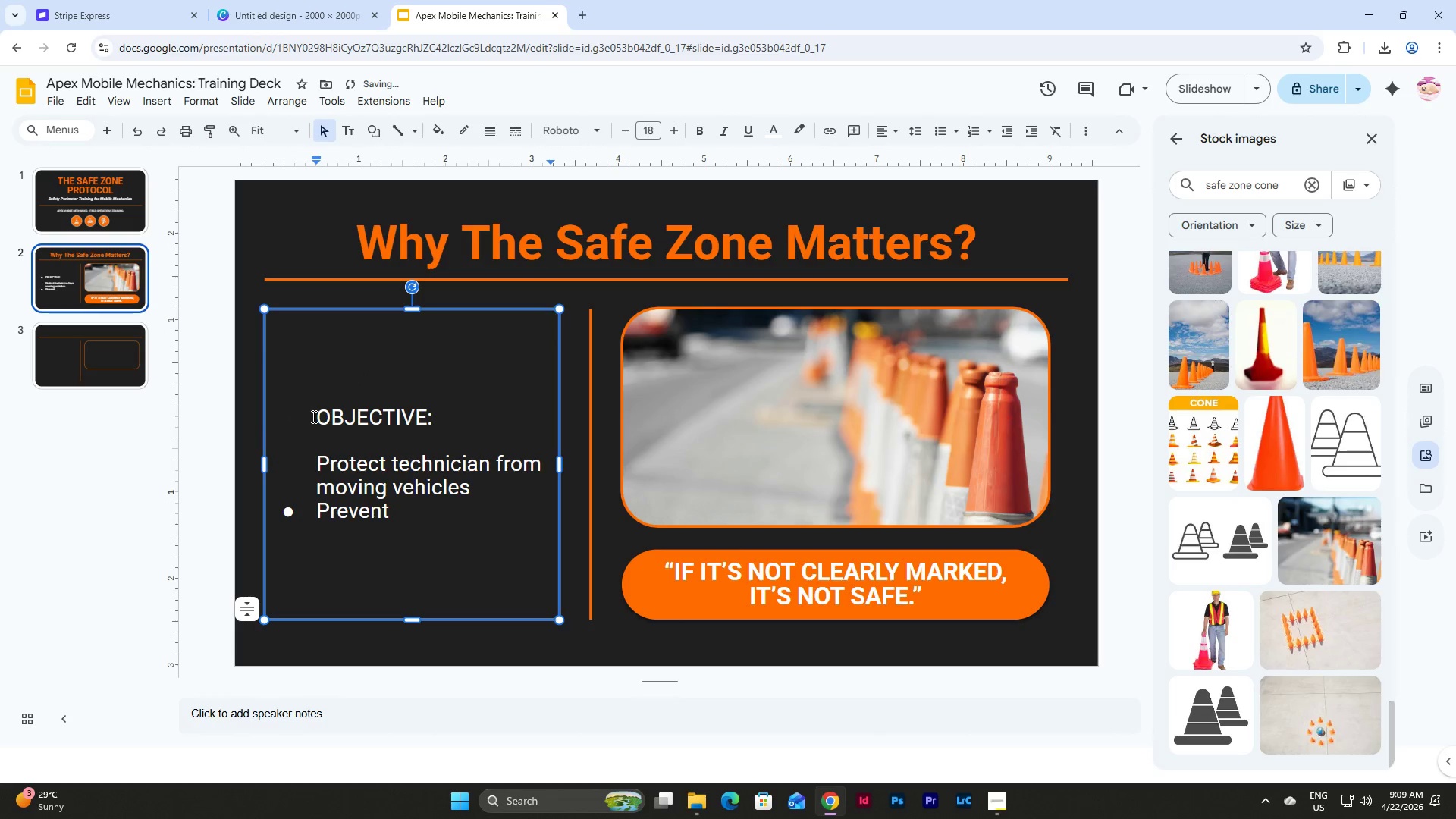 
key(Backspace)
 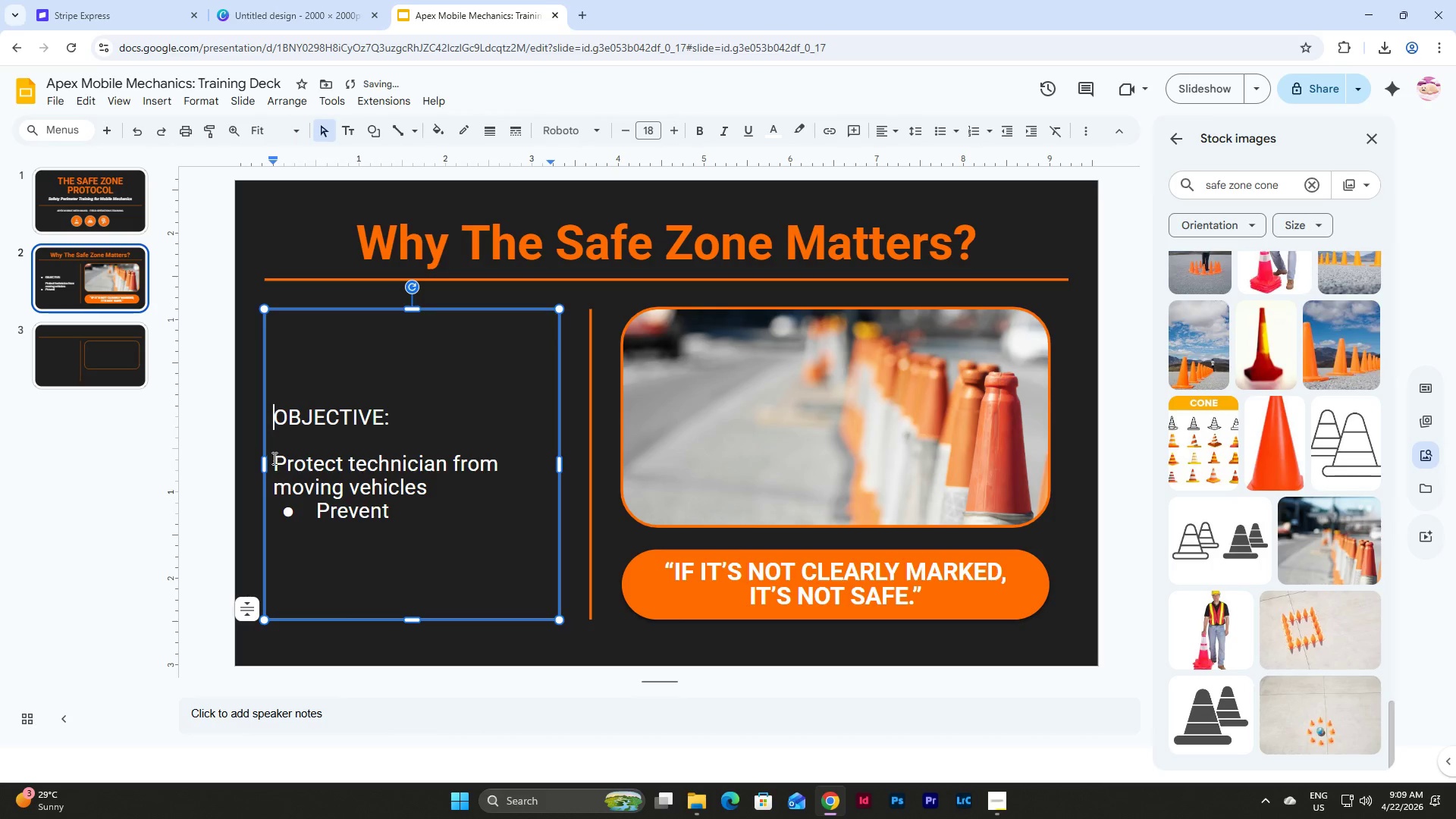 
left_click([272, 460])
 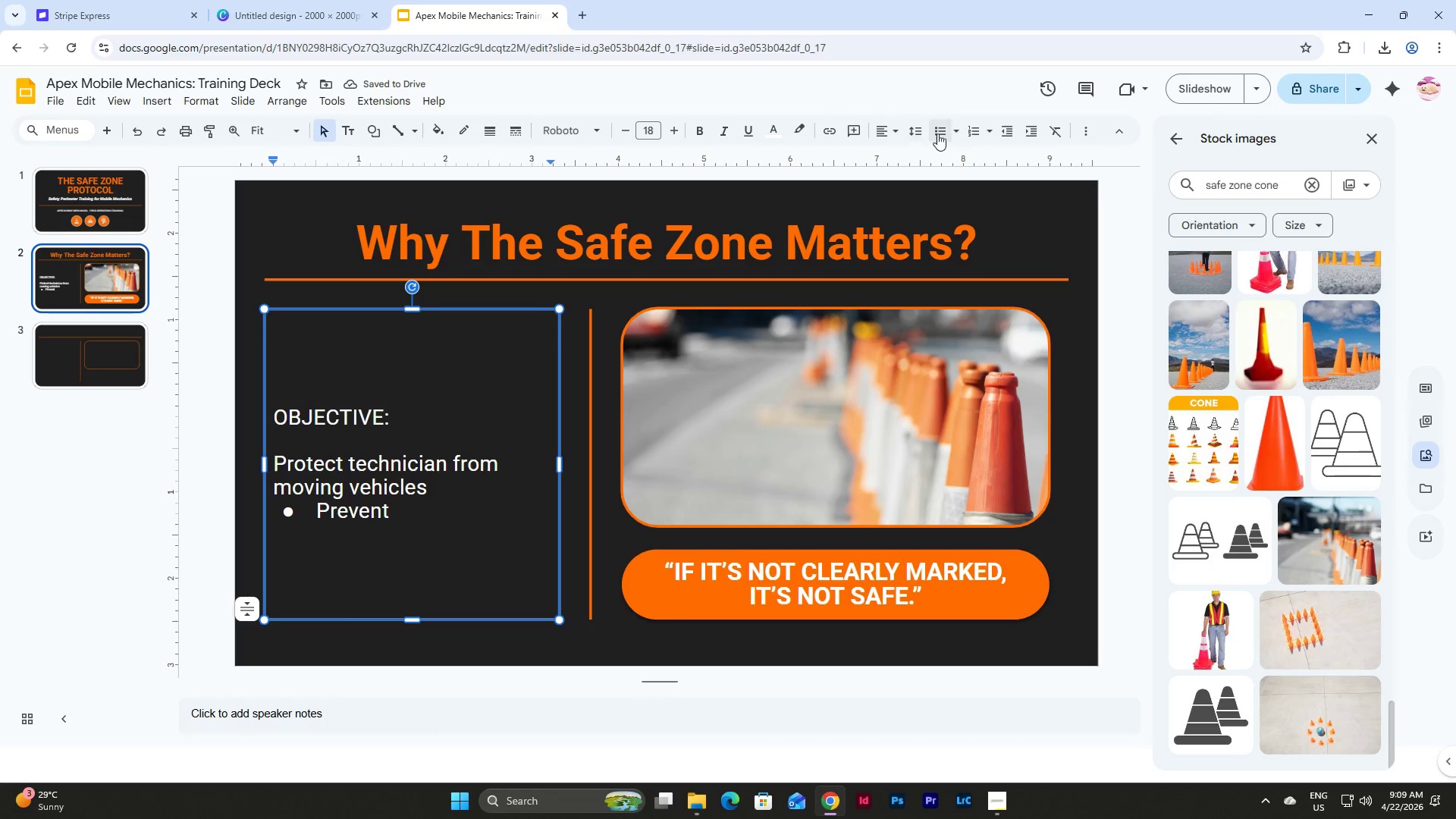 
left_click([942, 133])
 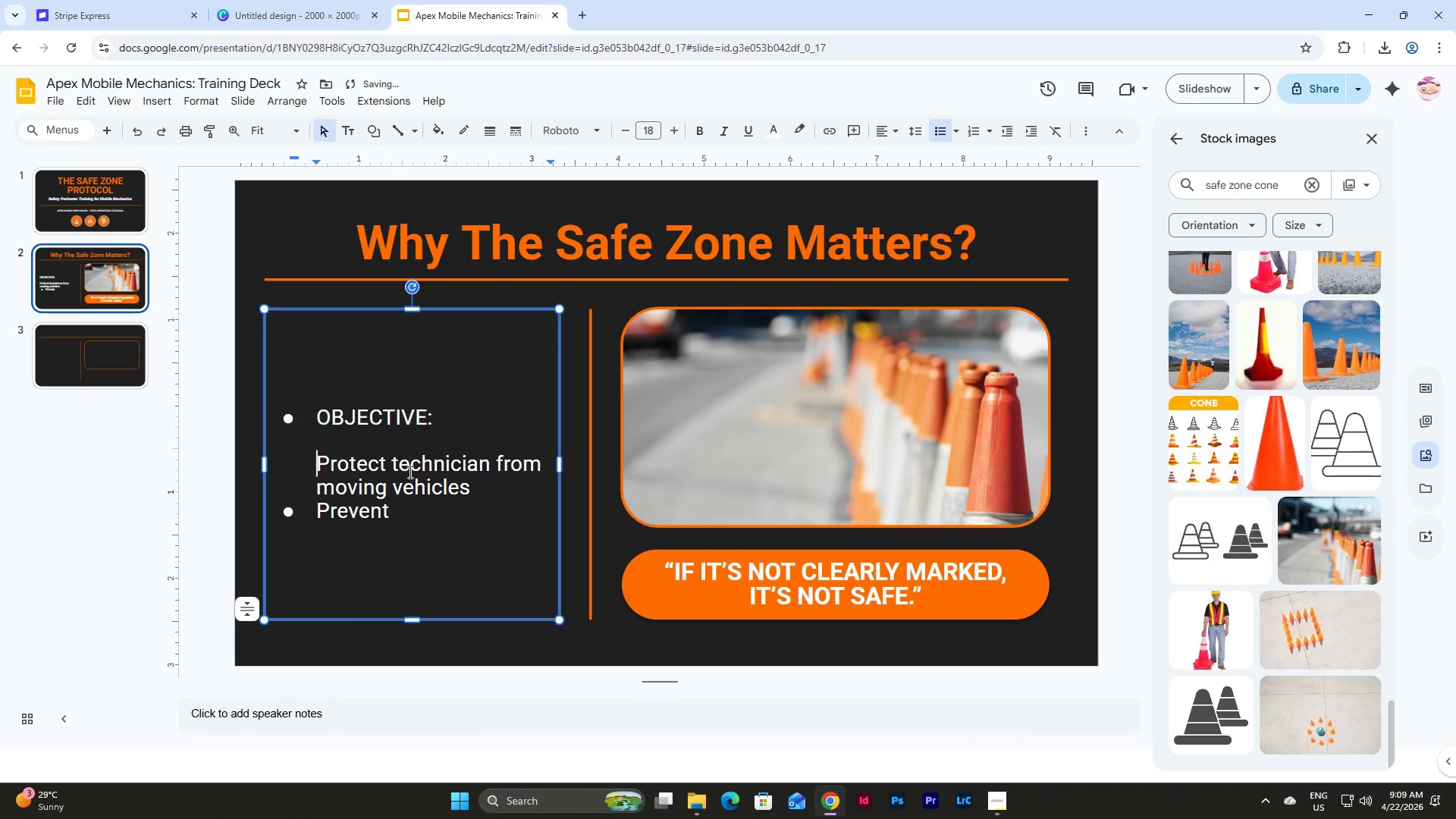 
key(Backspace)
 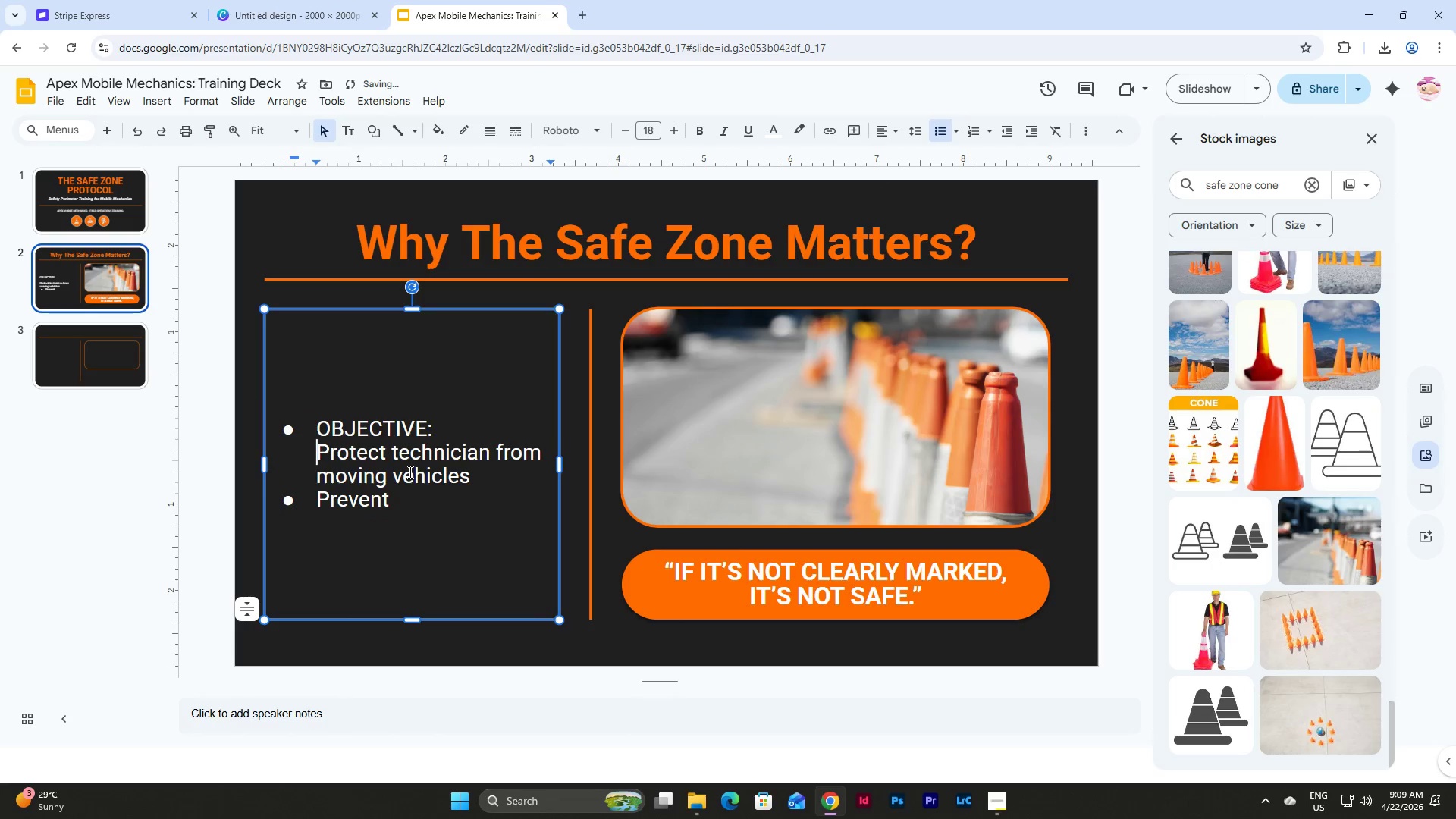 
key(Backspace)
 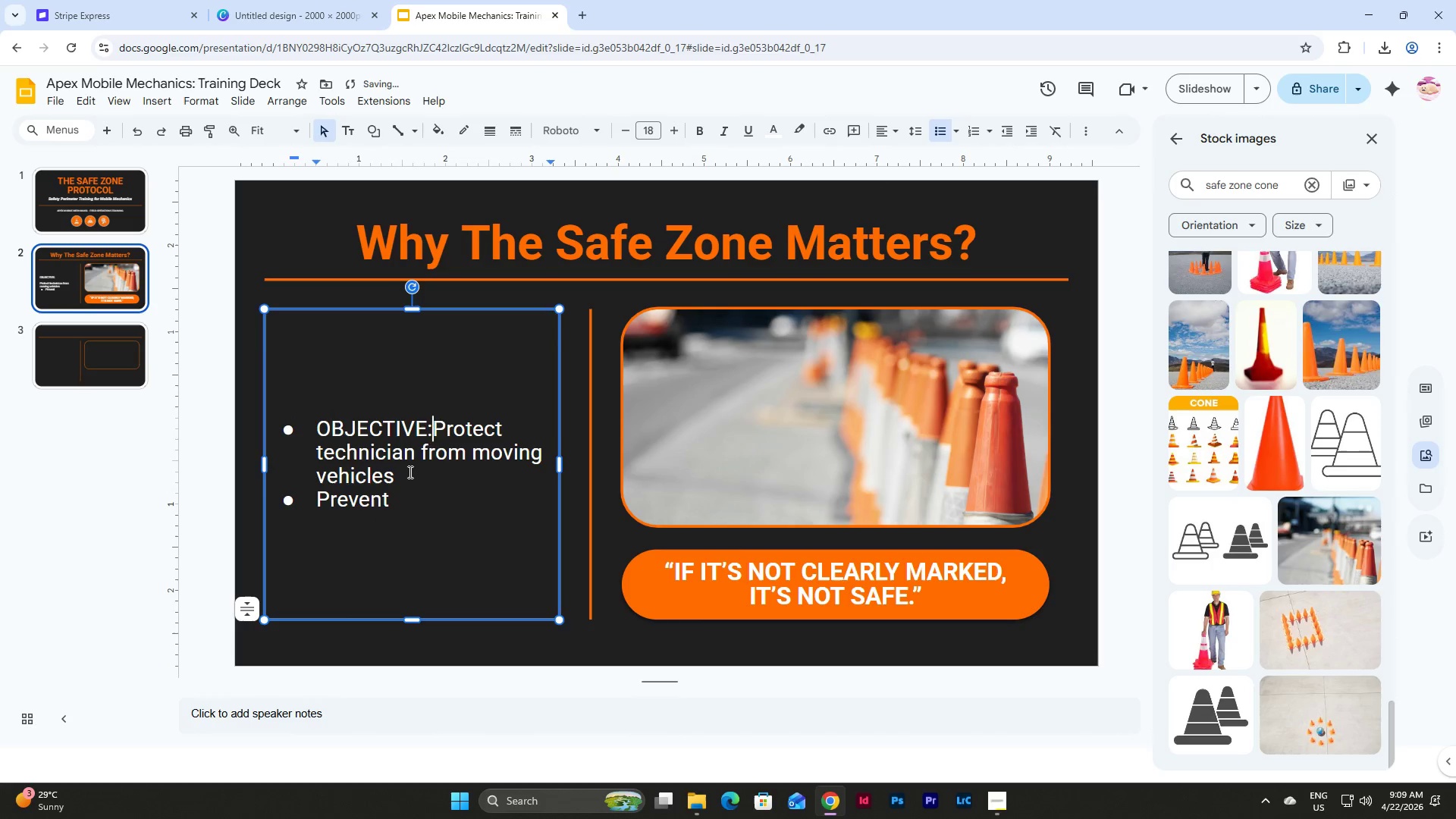 
key(Backspace)
 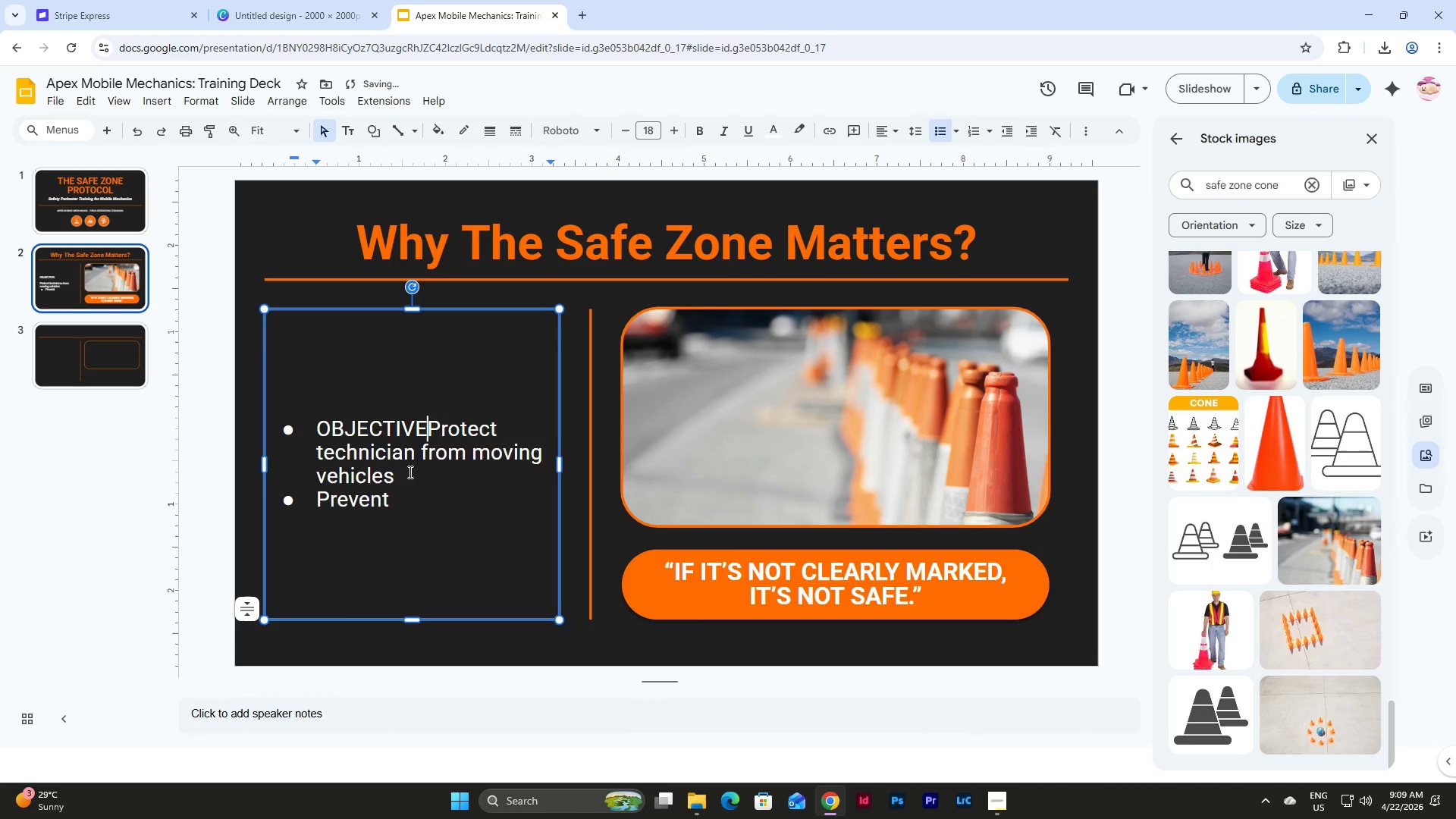 
hold_key(key=Backspace, duration=0.81)
 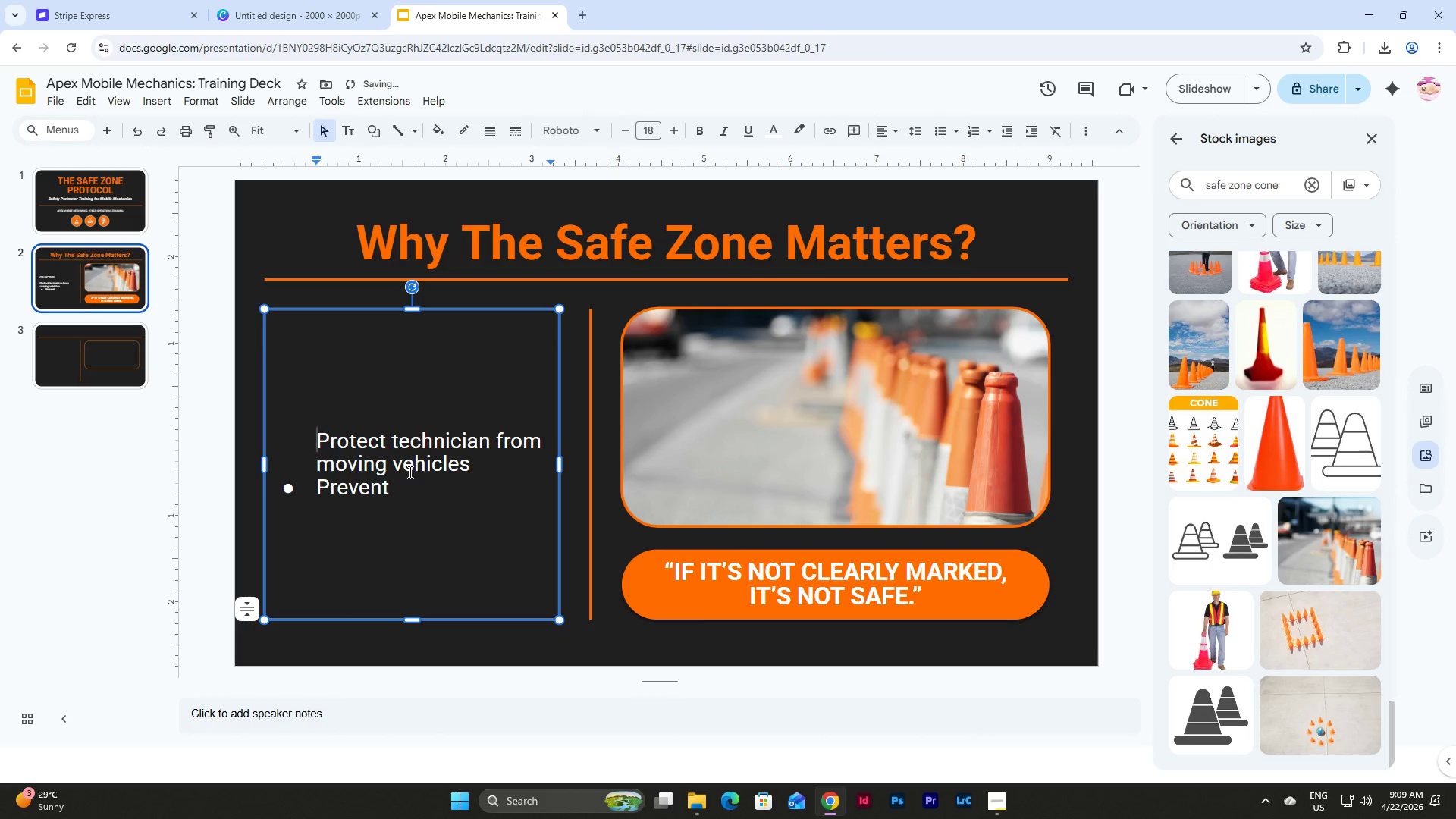 
key(Backspace)
 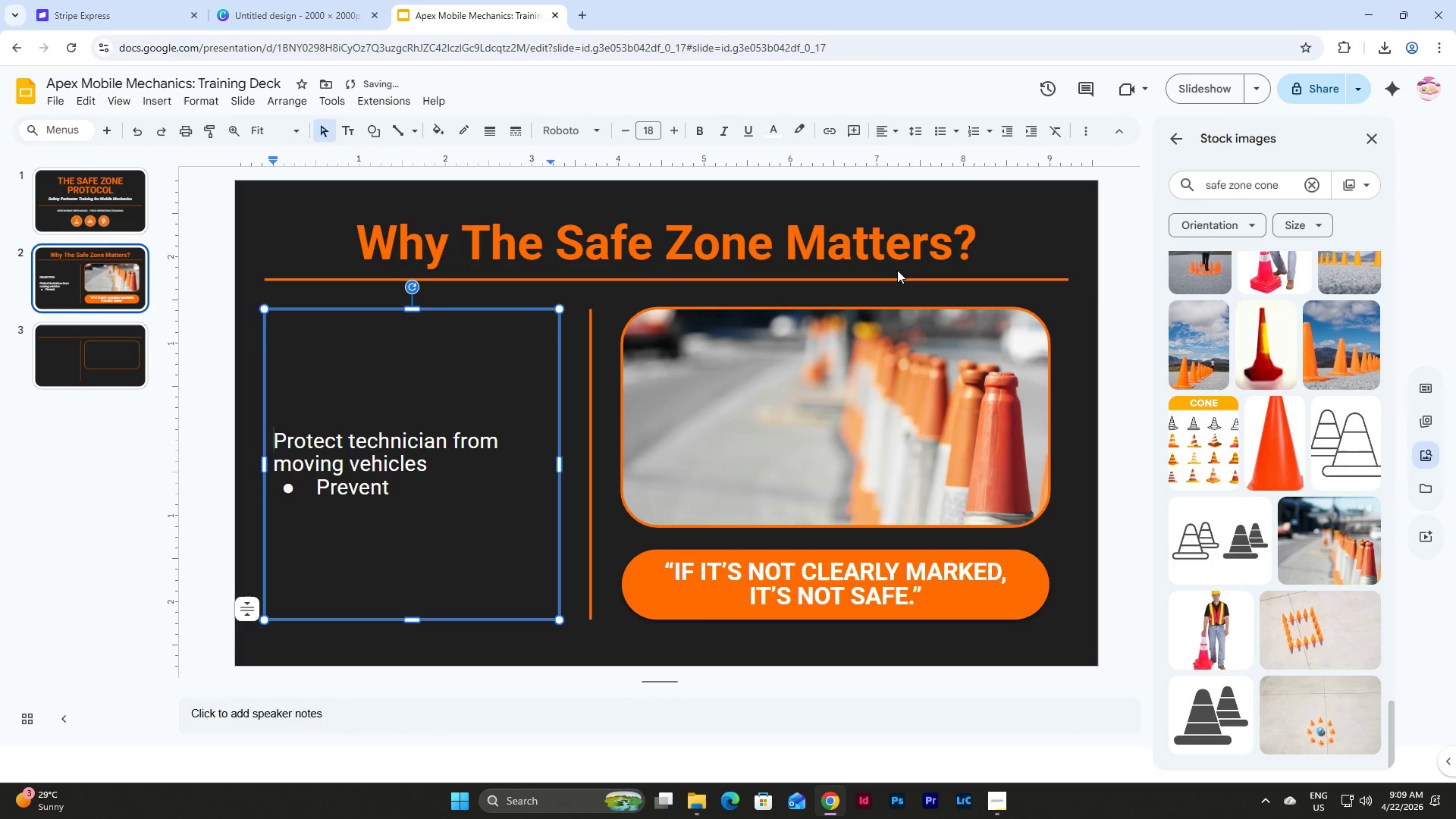 
left_click([937, 134])
 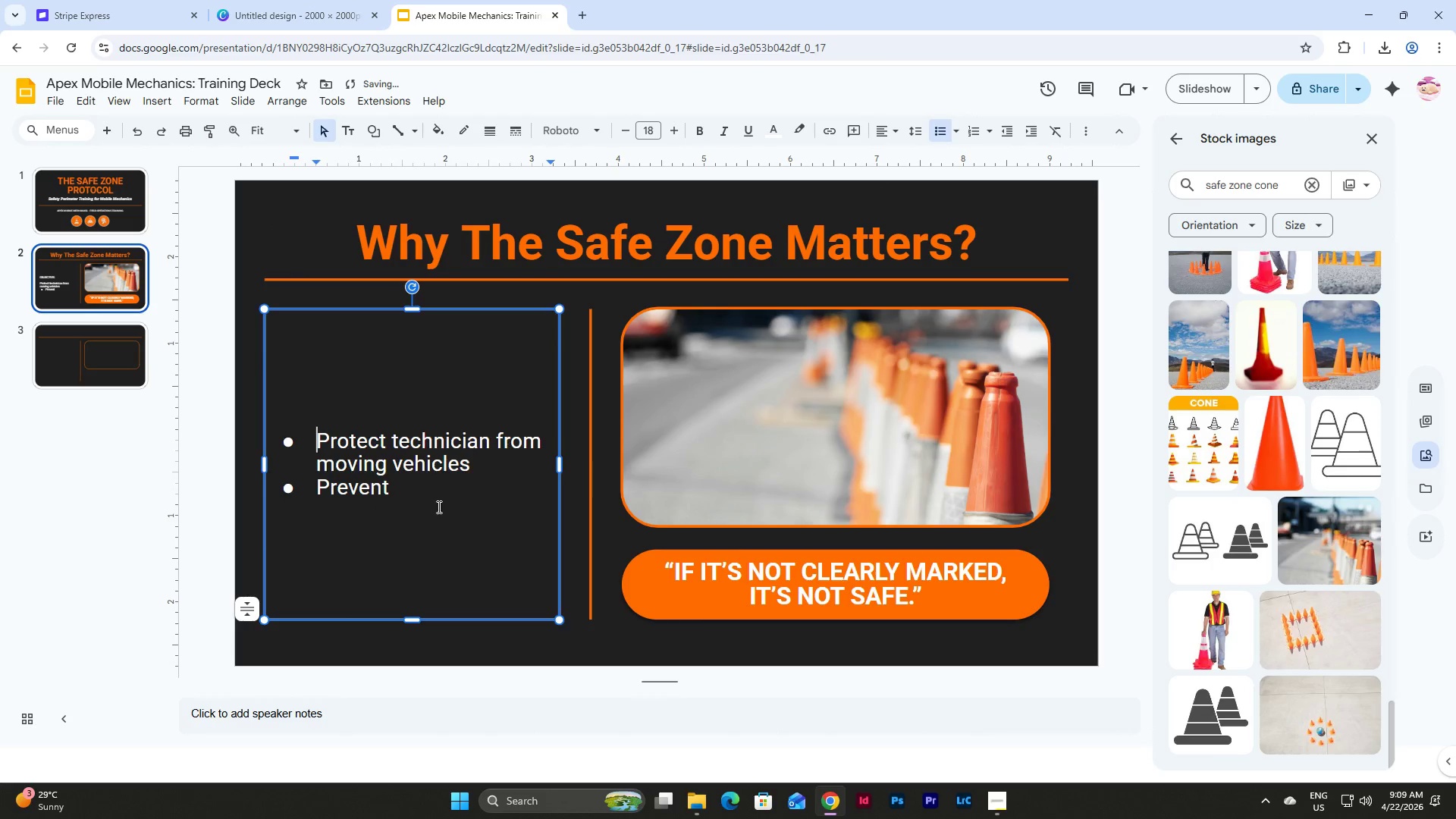 
left_click([403, 490])
 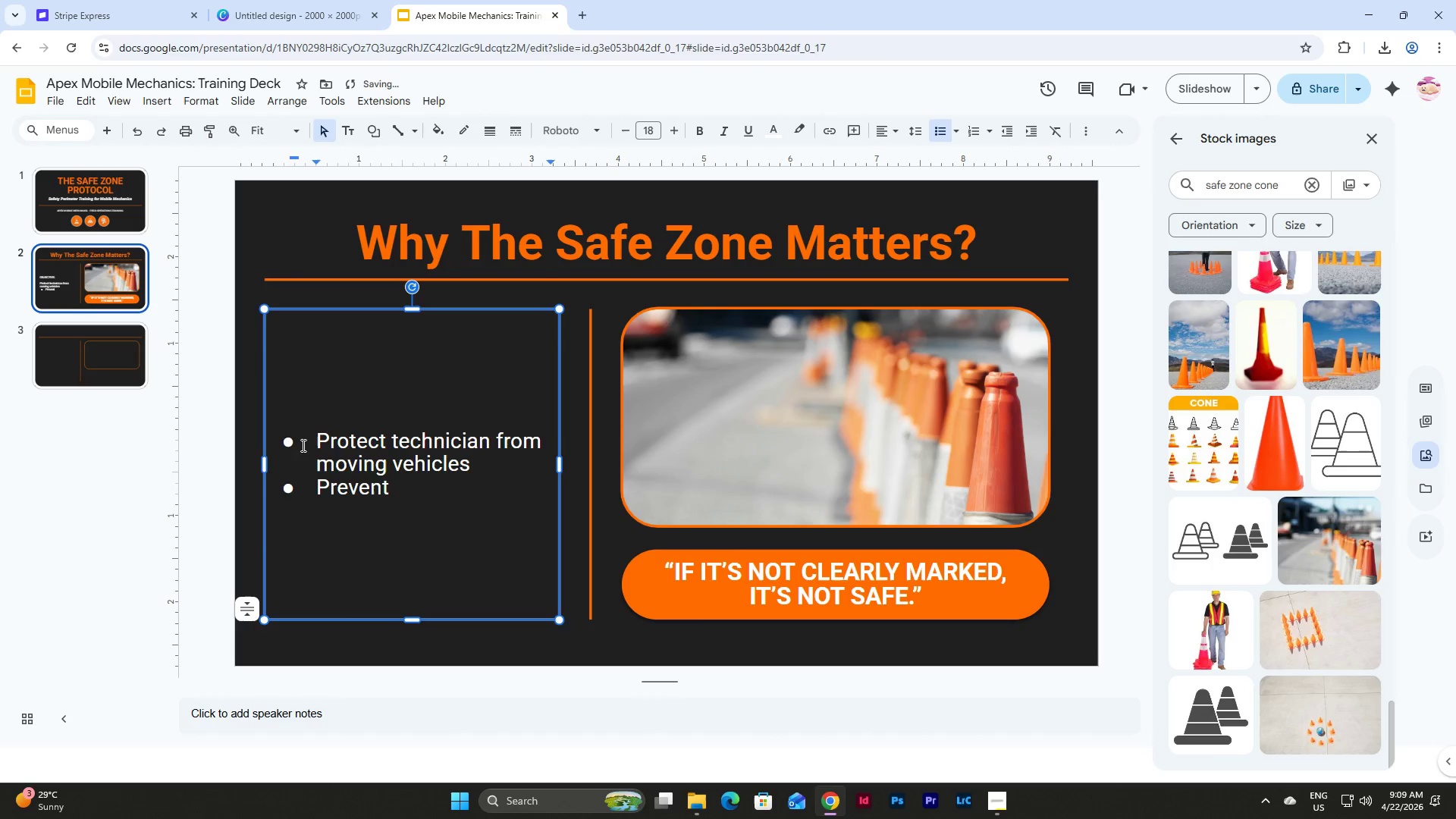 
left_click([317, 441])
 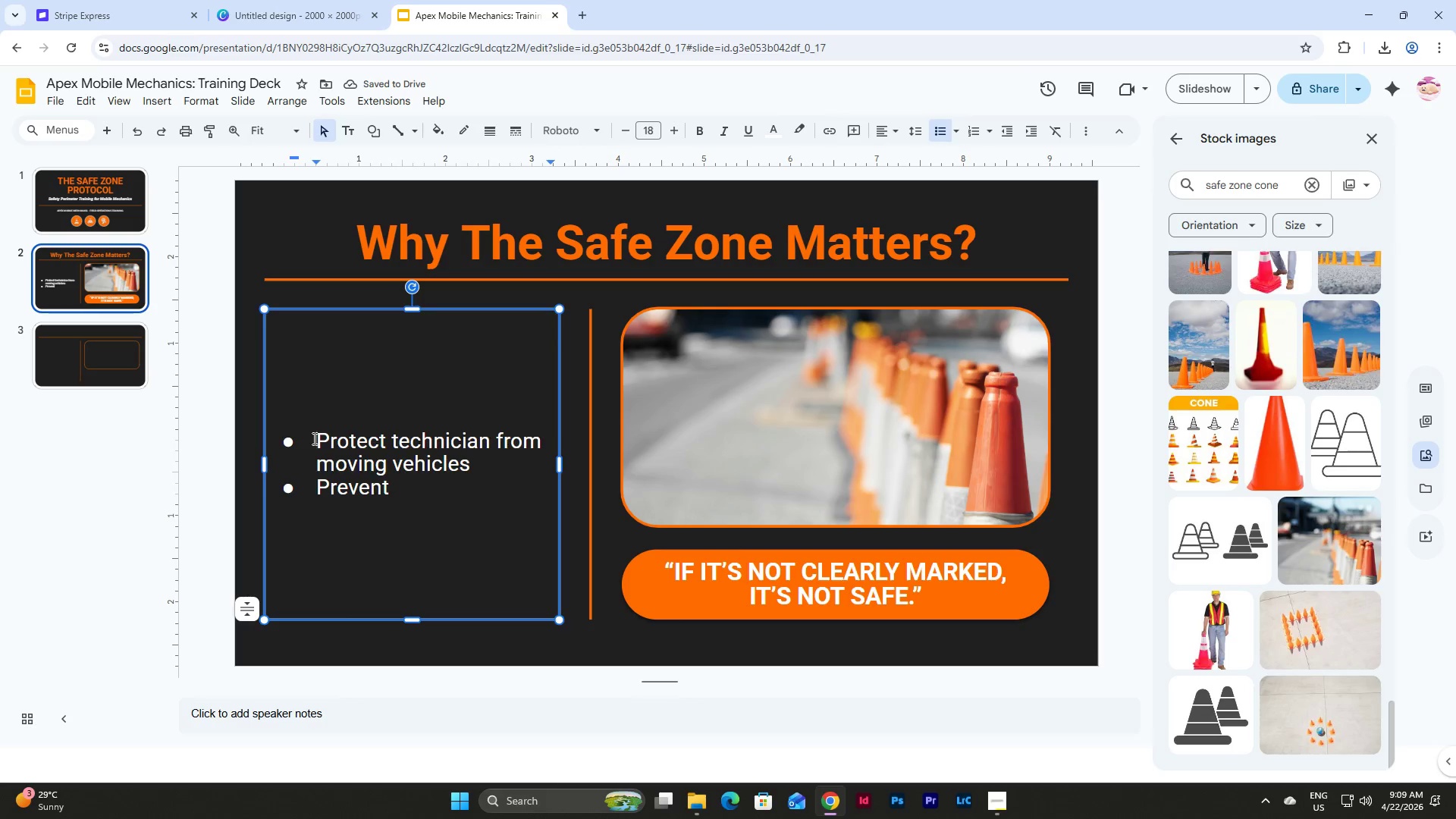 
key(Enter)
 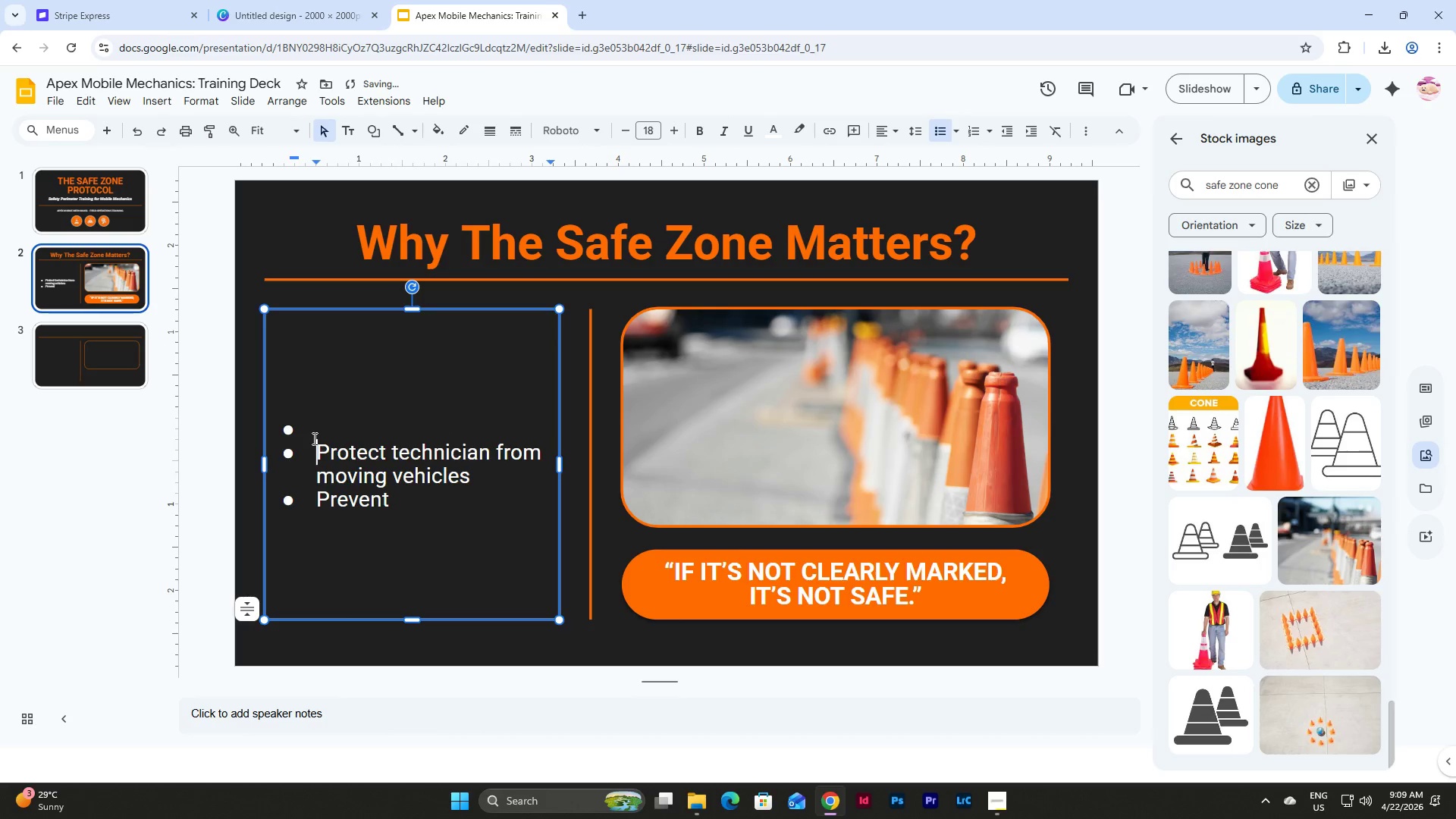 
key(ArrowUp)
 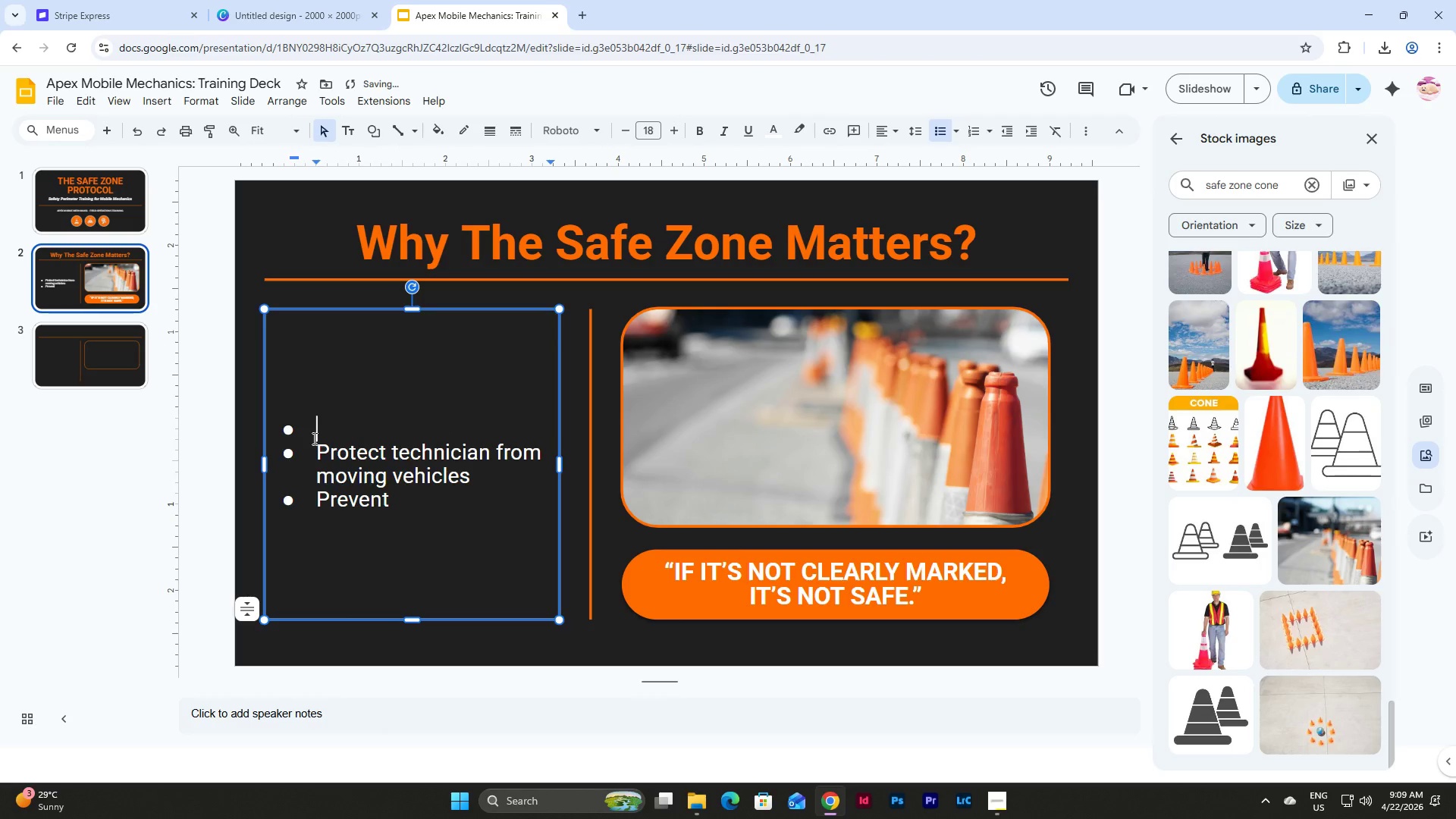 
key(Backspace)
key(Backspace)
type(OBJECTIUV)
key(Backspace)
key(Backspace)
type(VE:)
 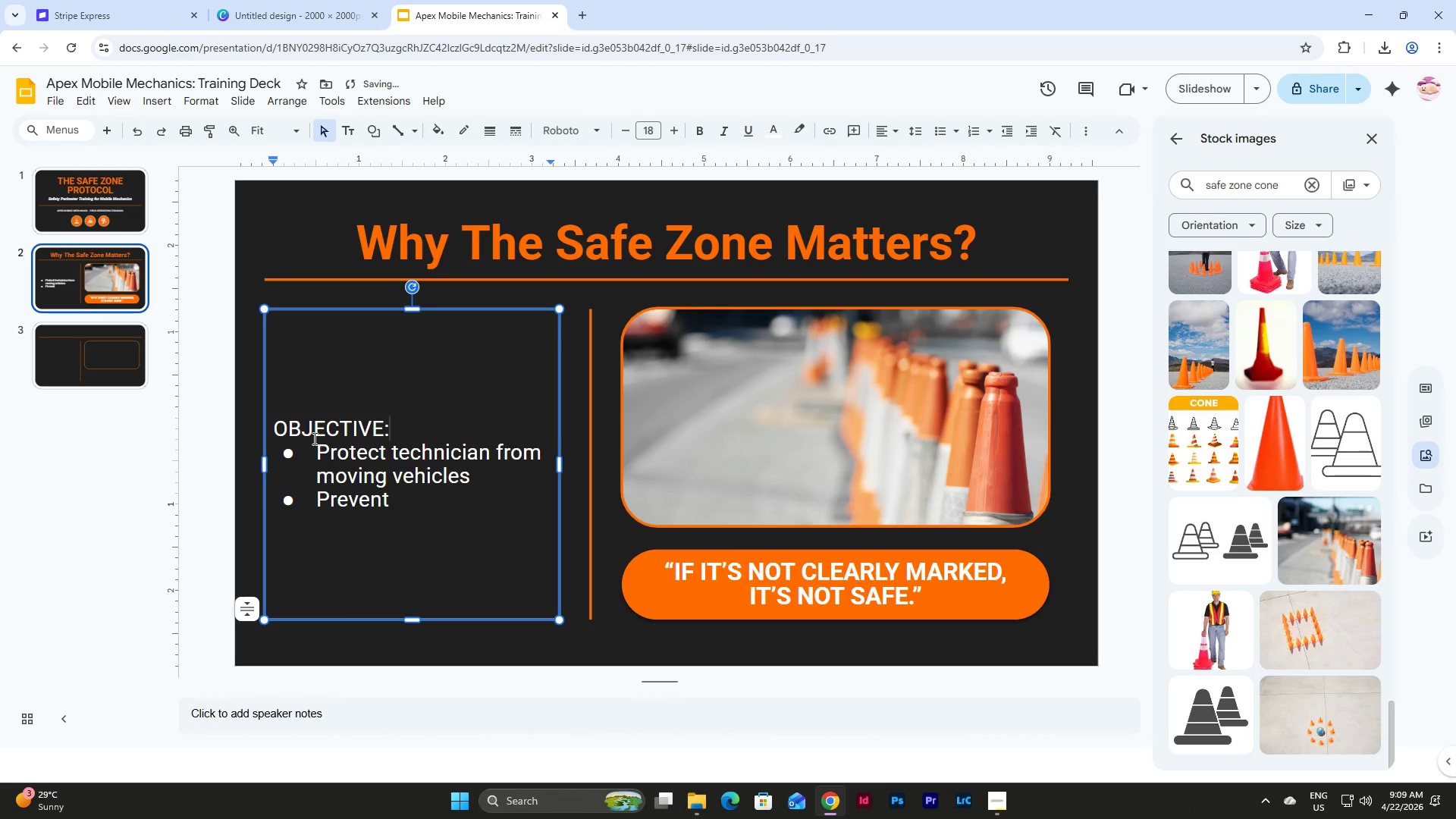 
key(Enter)
 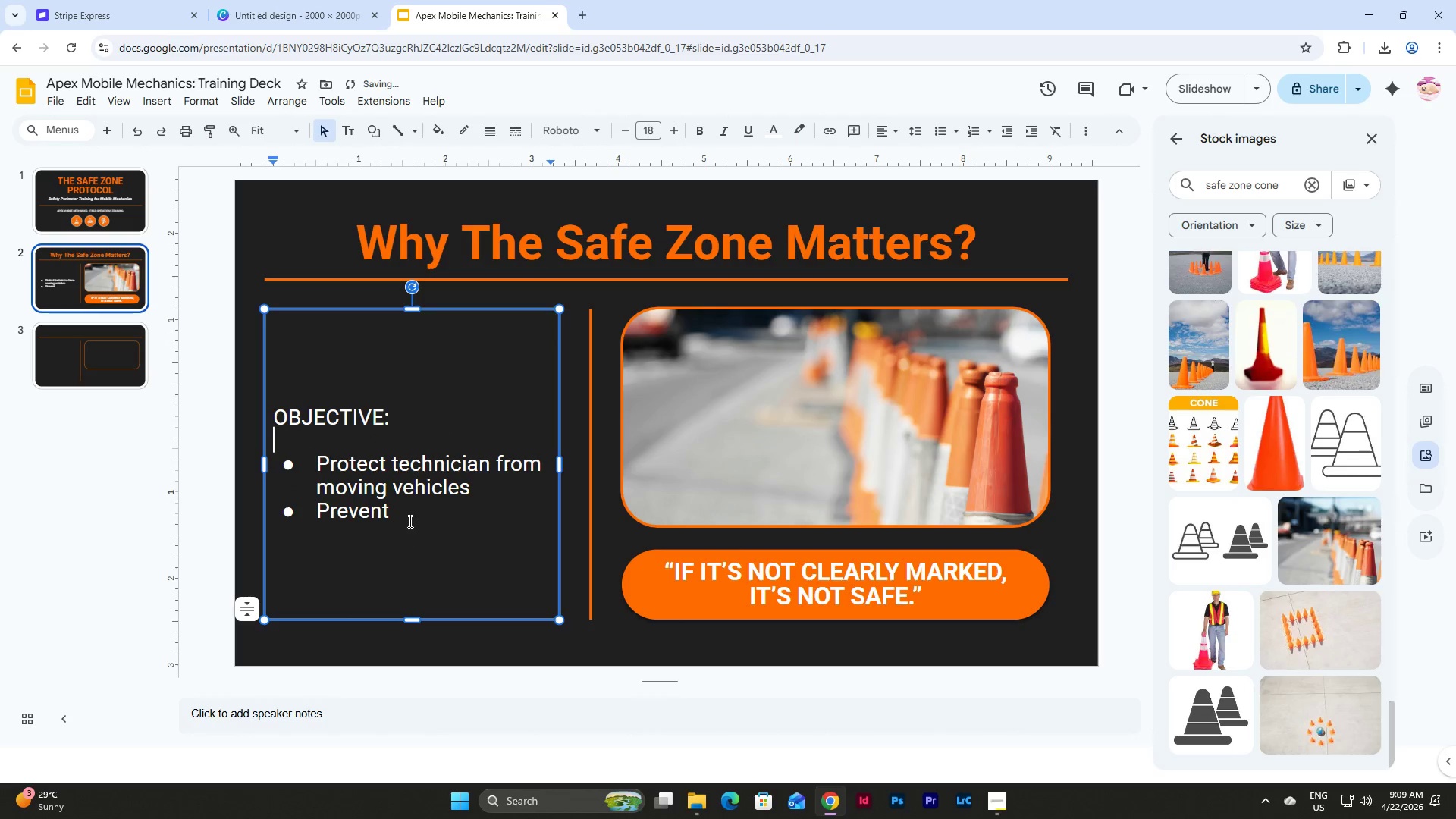 
left_click([409, 508])
 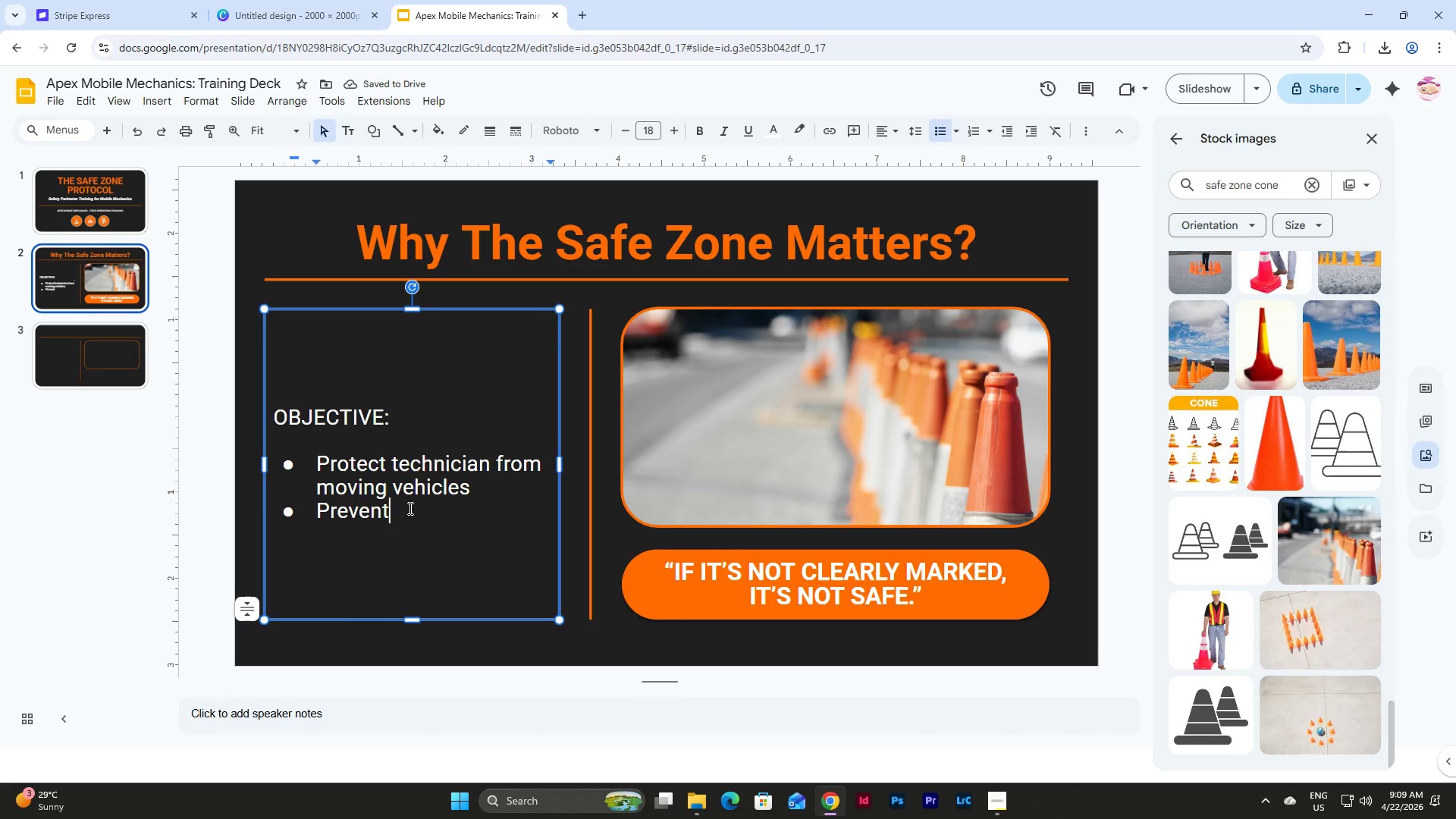 
type( damage to client b)
key(Backspace)
type(vehicles)
 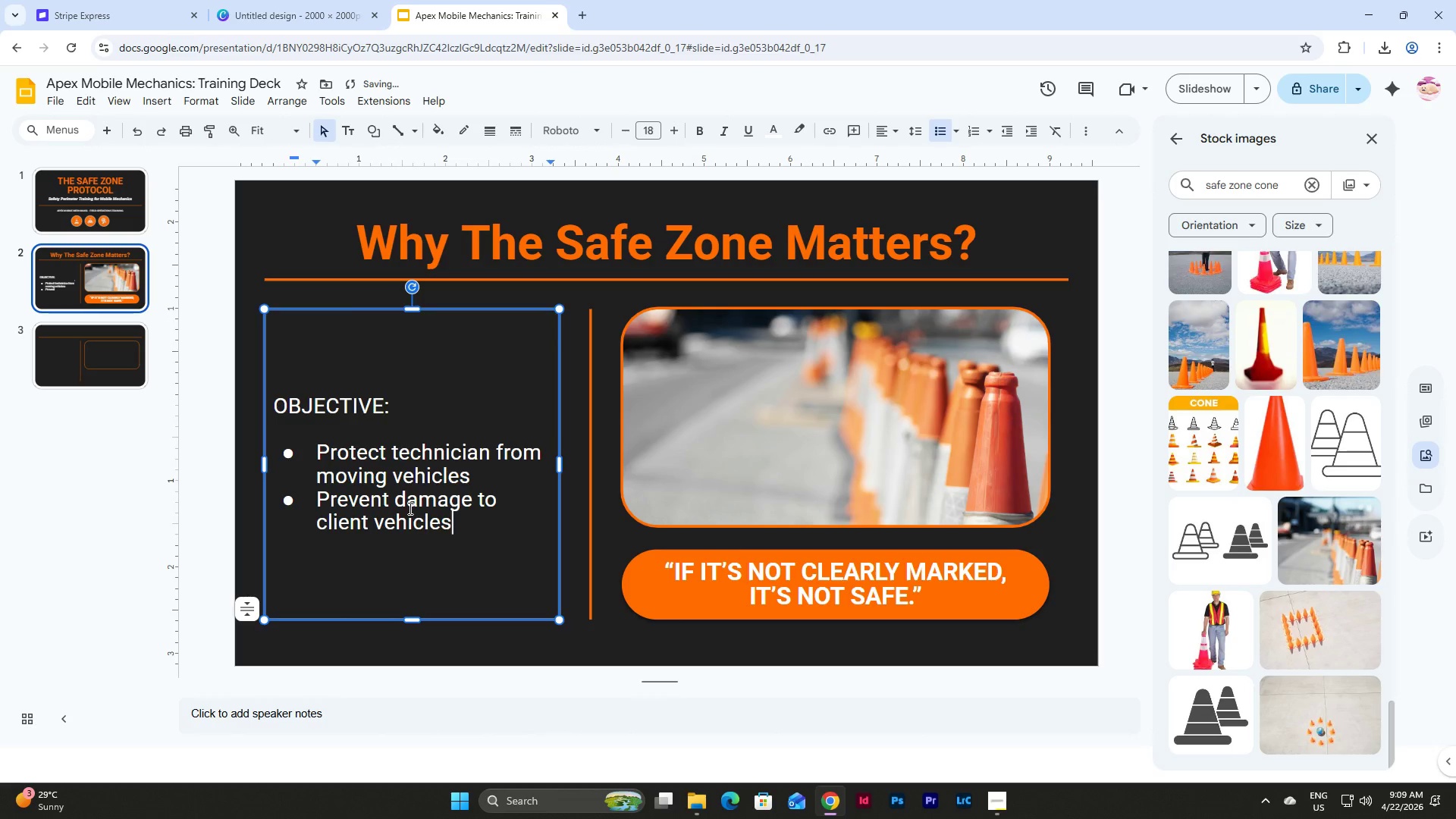 
key(Enter)
 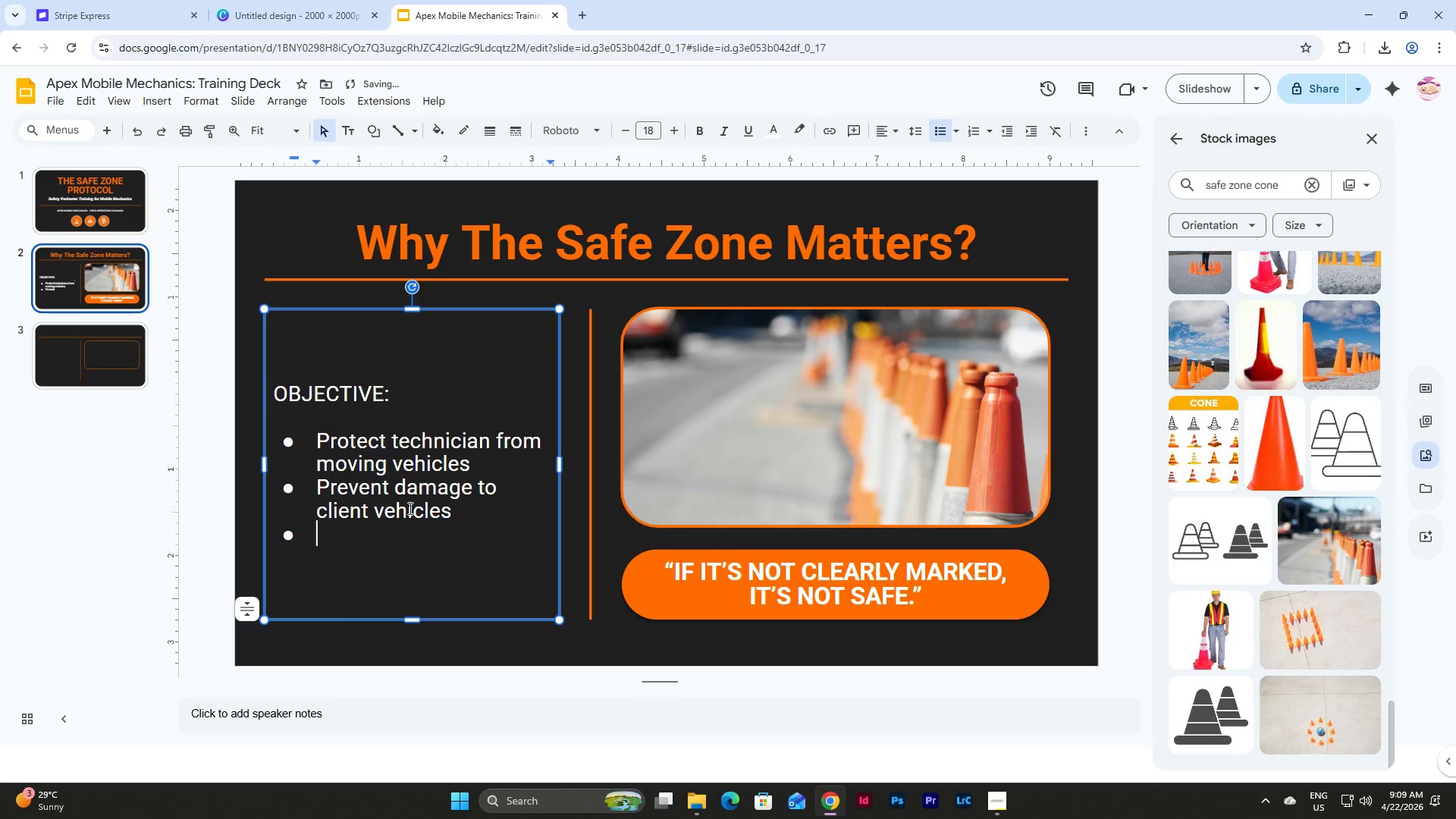 
type(Create a clear, visible work perimeter)
 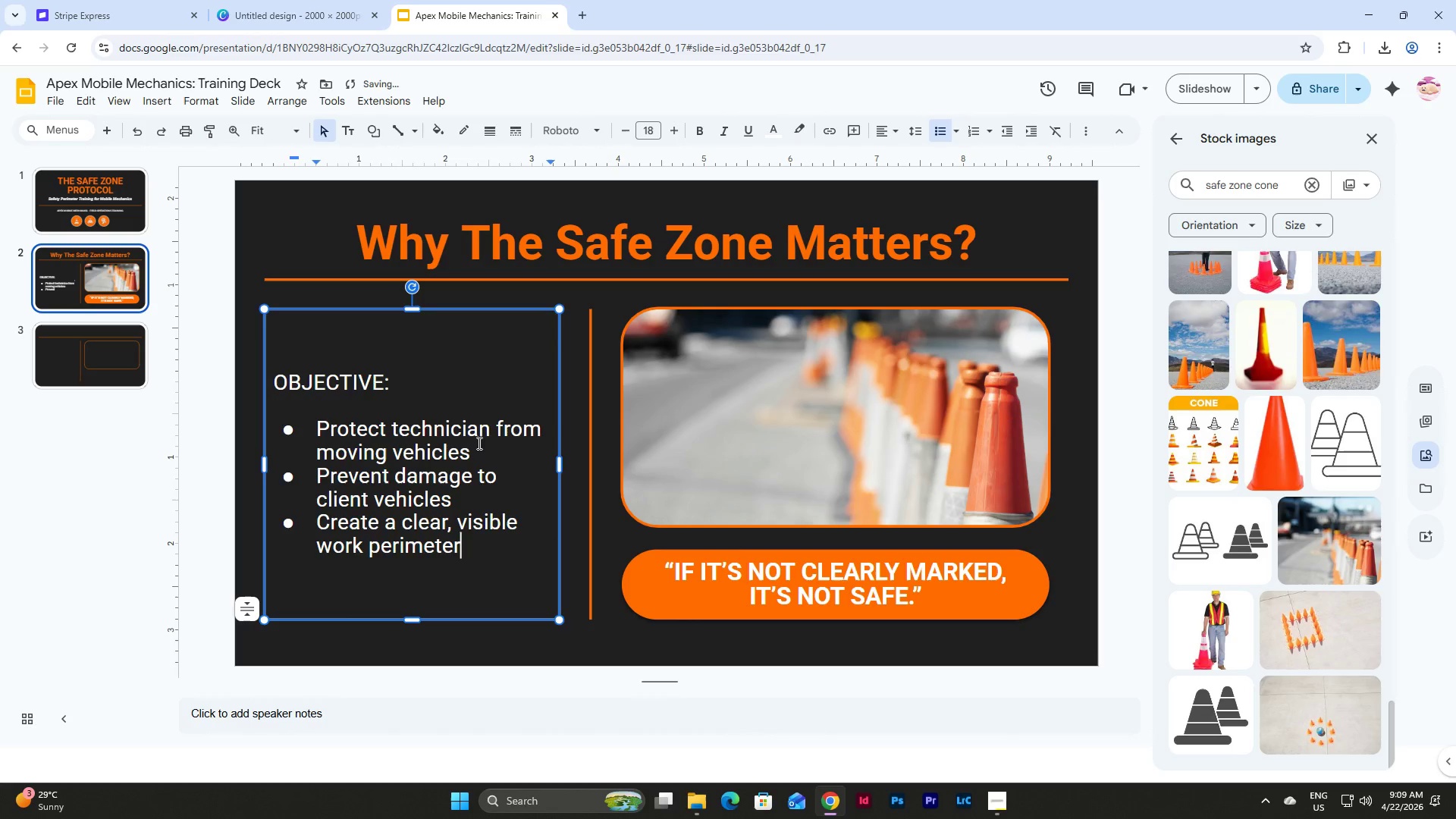 
left_click([485, 450])
 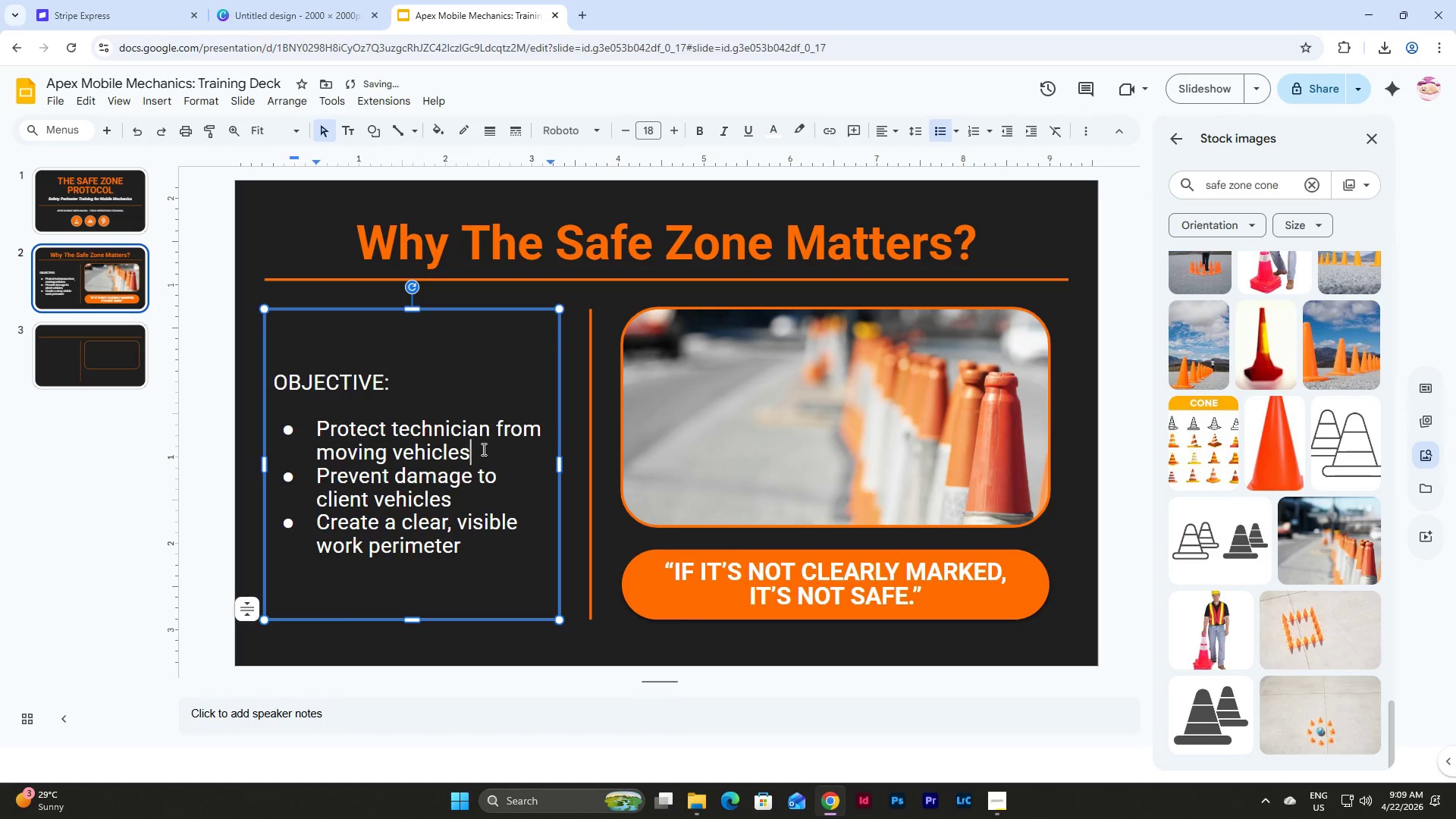 
key(Enter)
 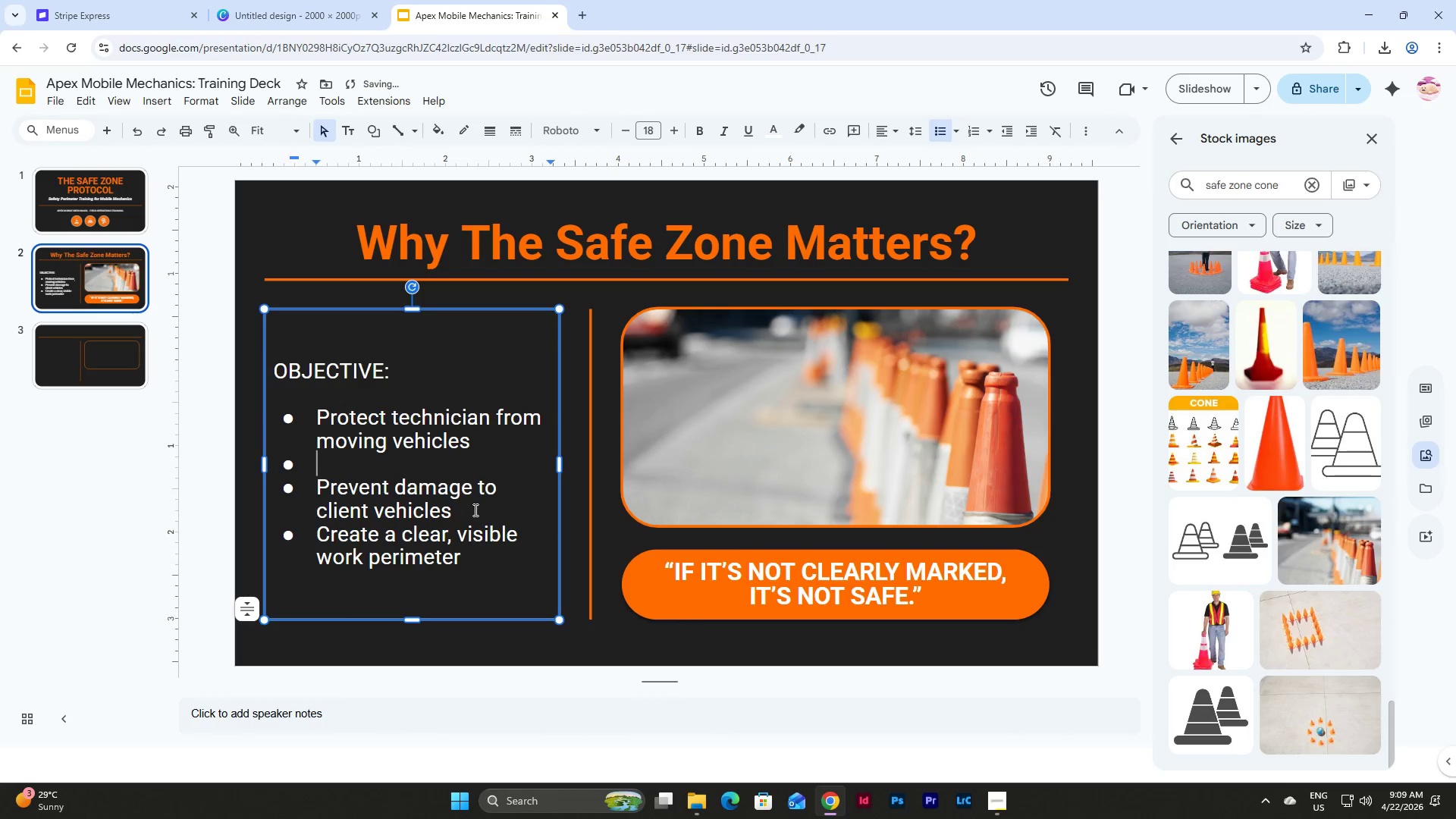 
left_click([474, 510])
 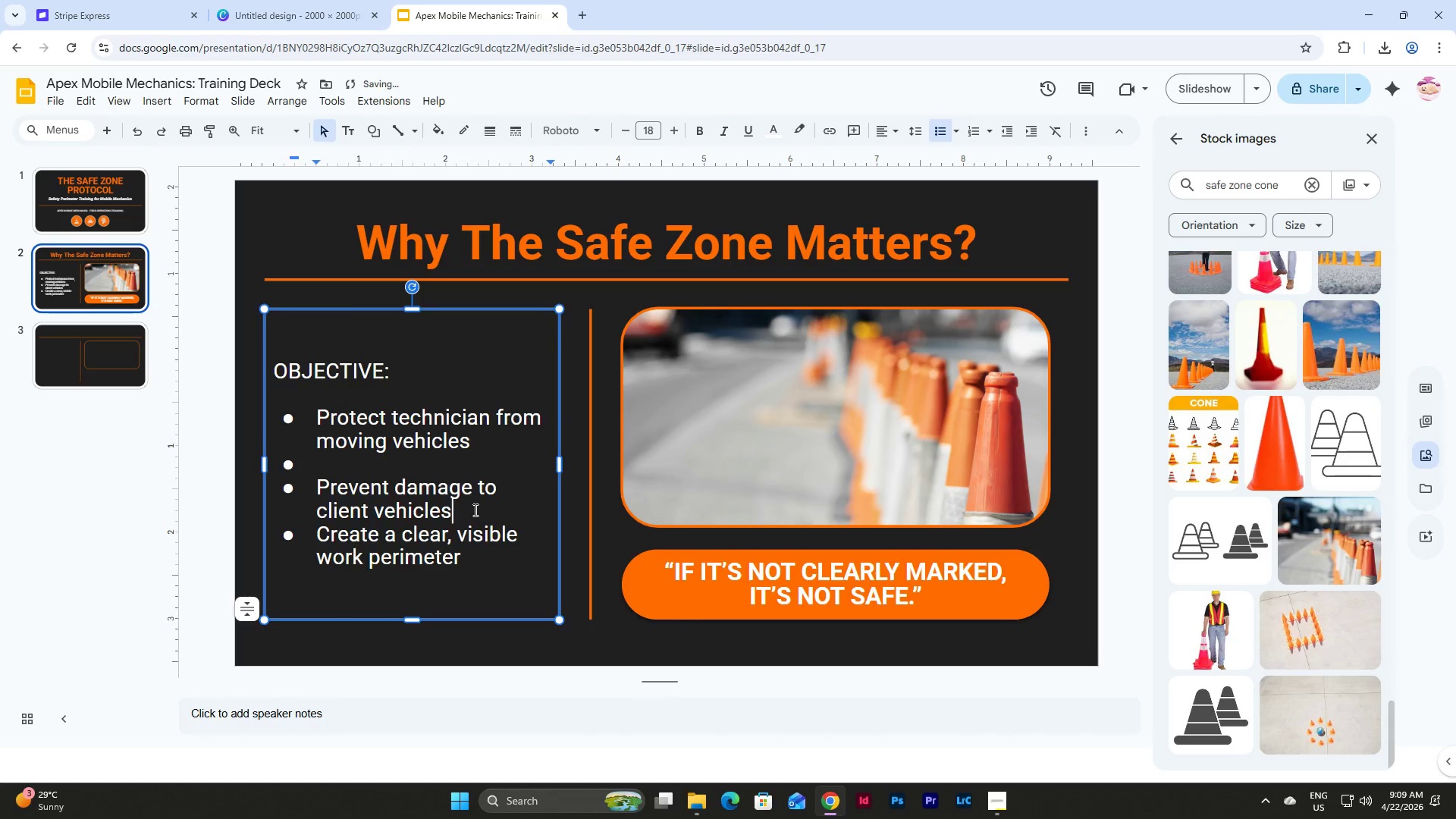 
key(Enter)
 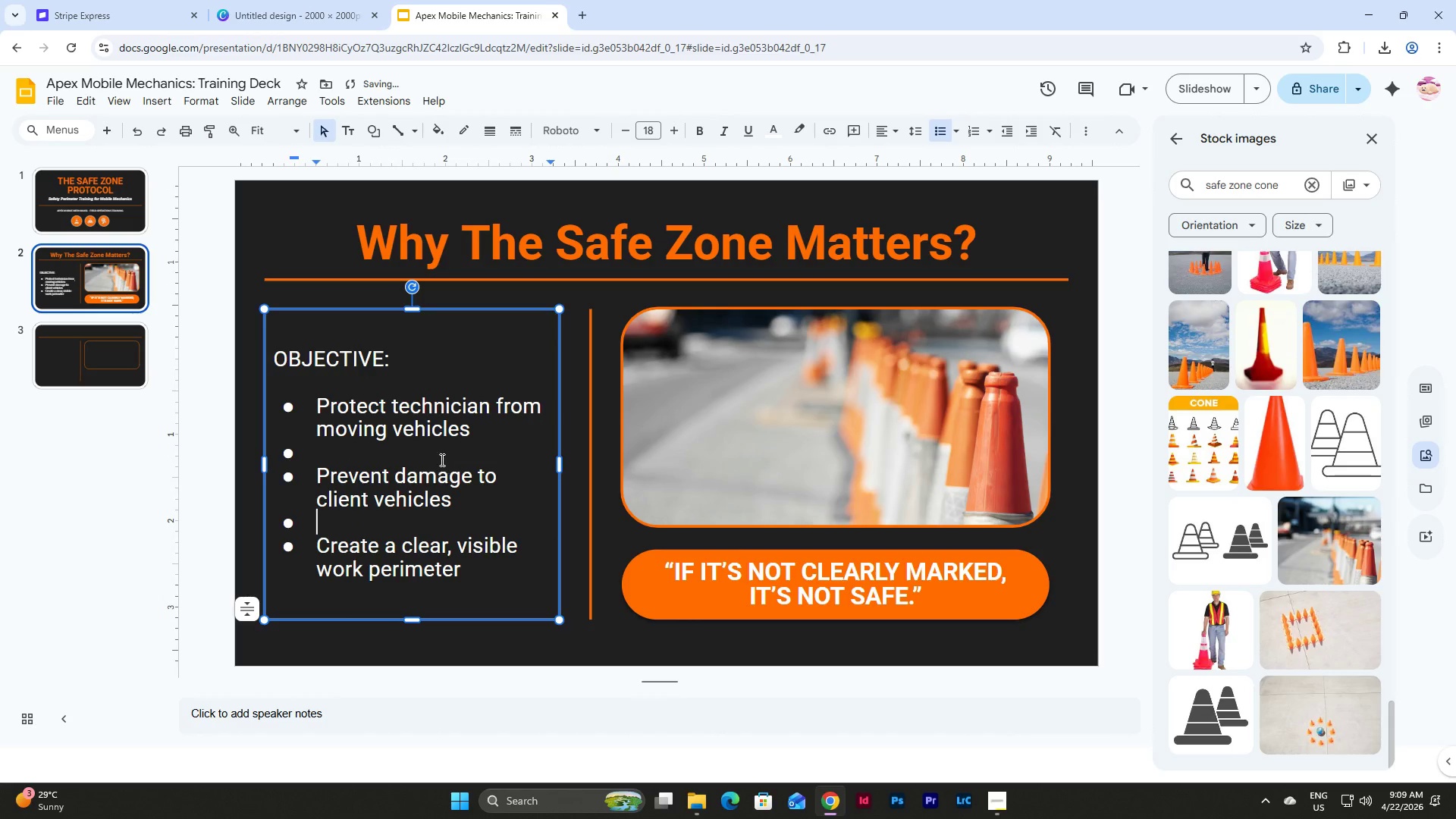 
left_click([435, 444])
 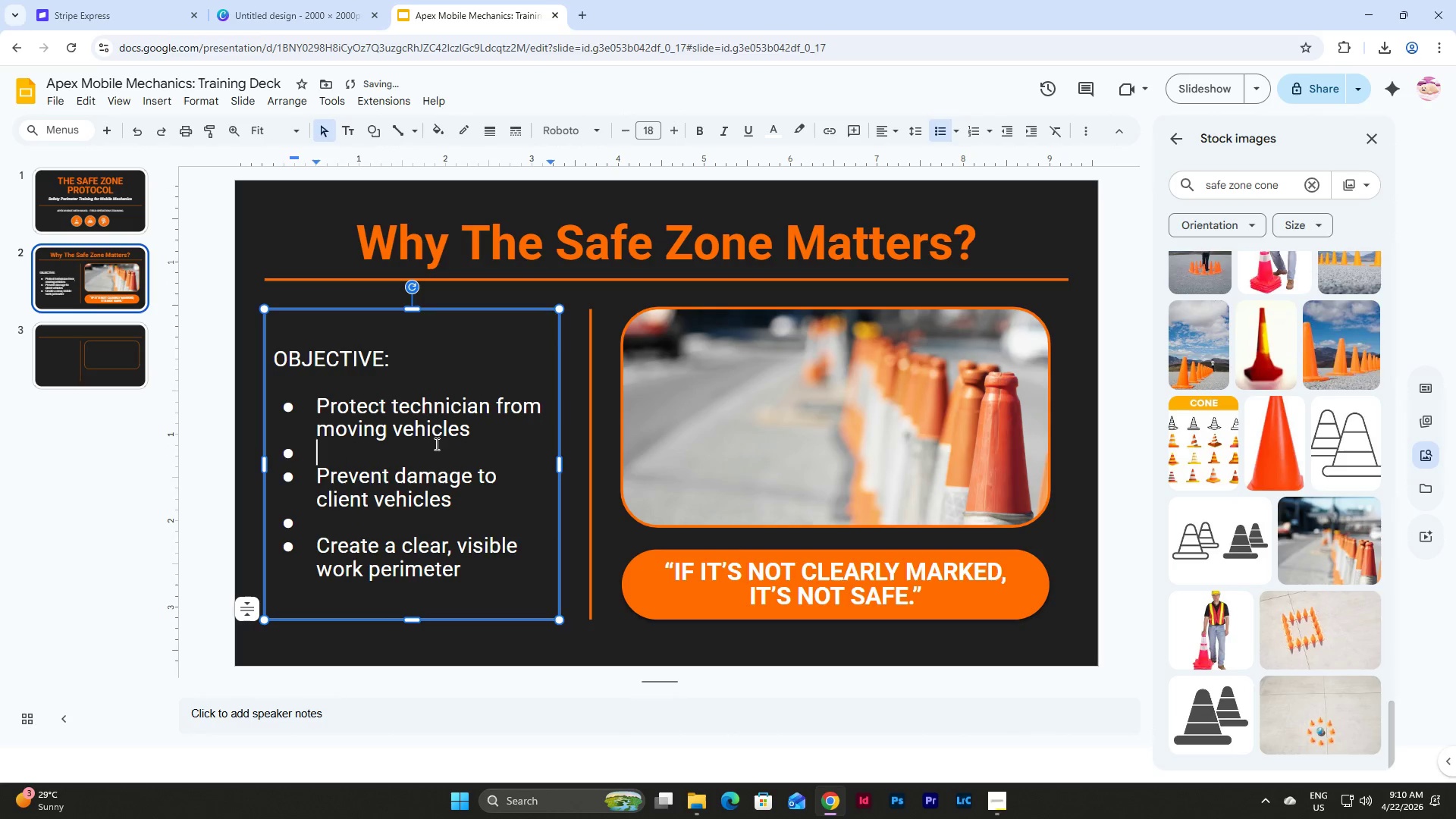 
key(Backspace)
 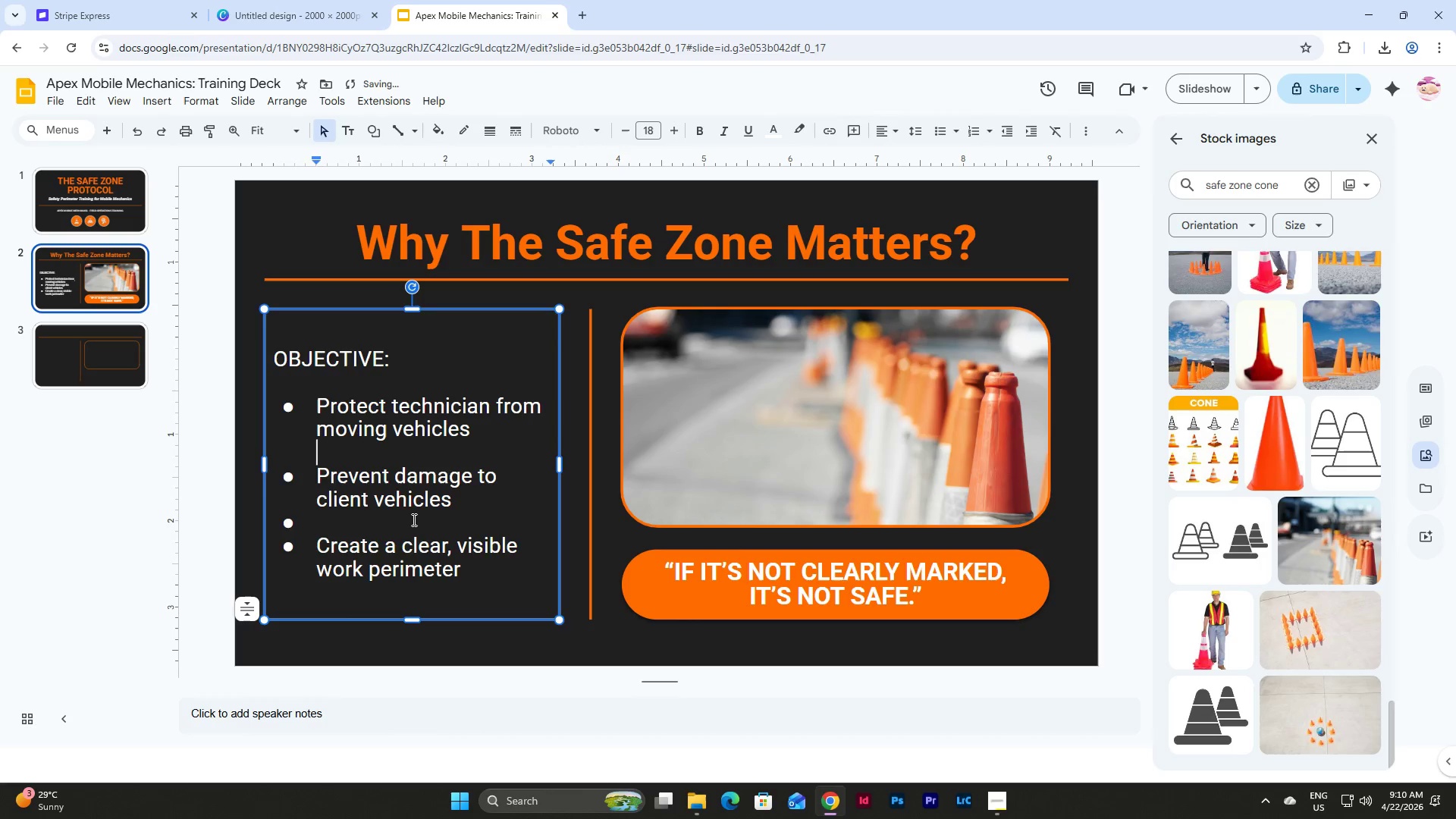 
left_click([413, 519])
 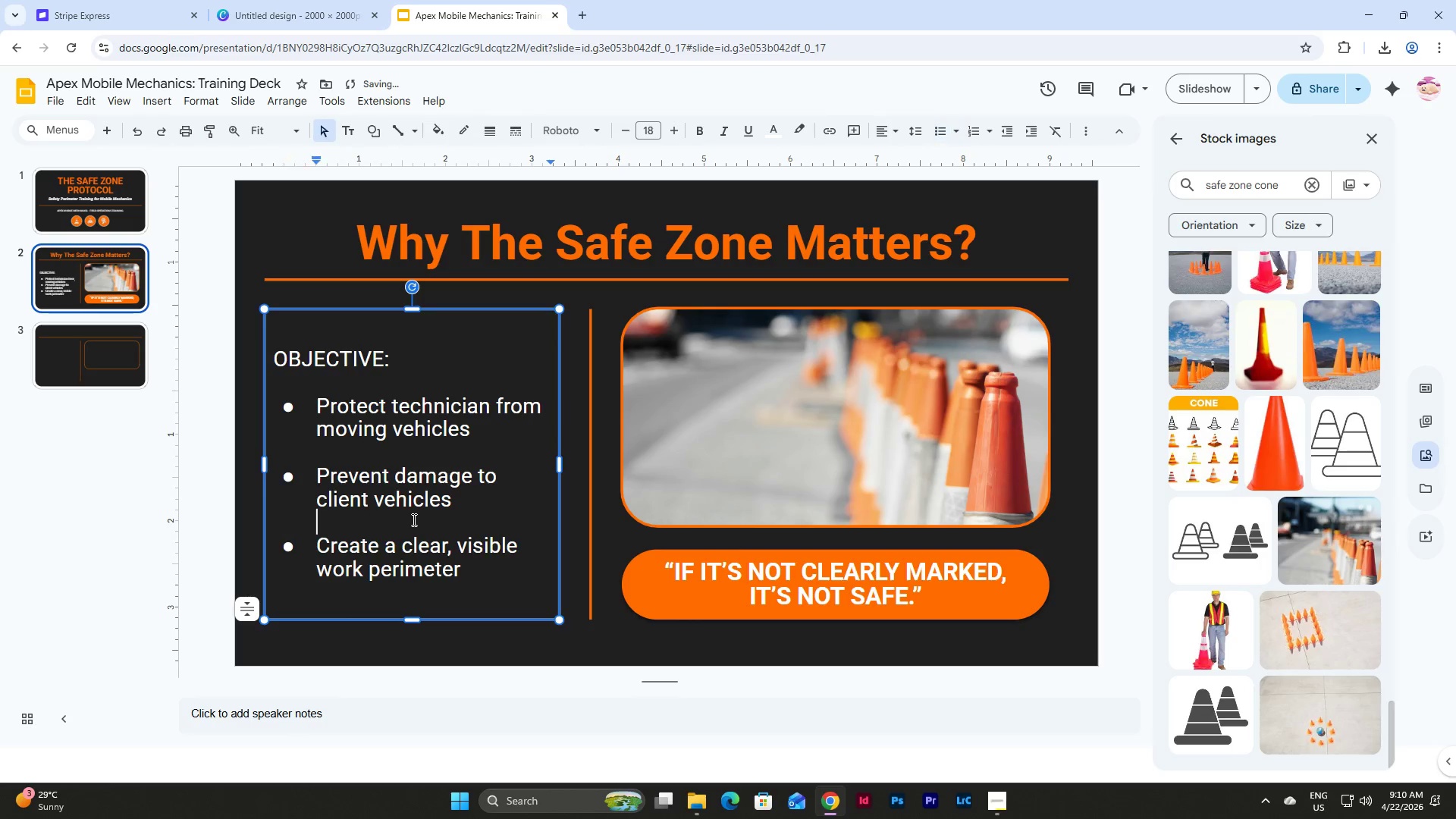 
key(Backspace)
 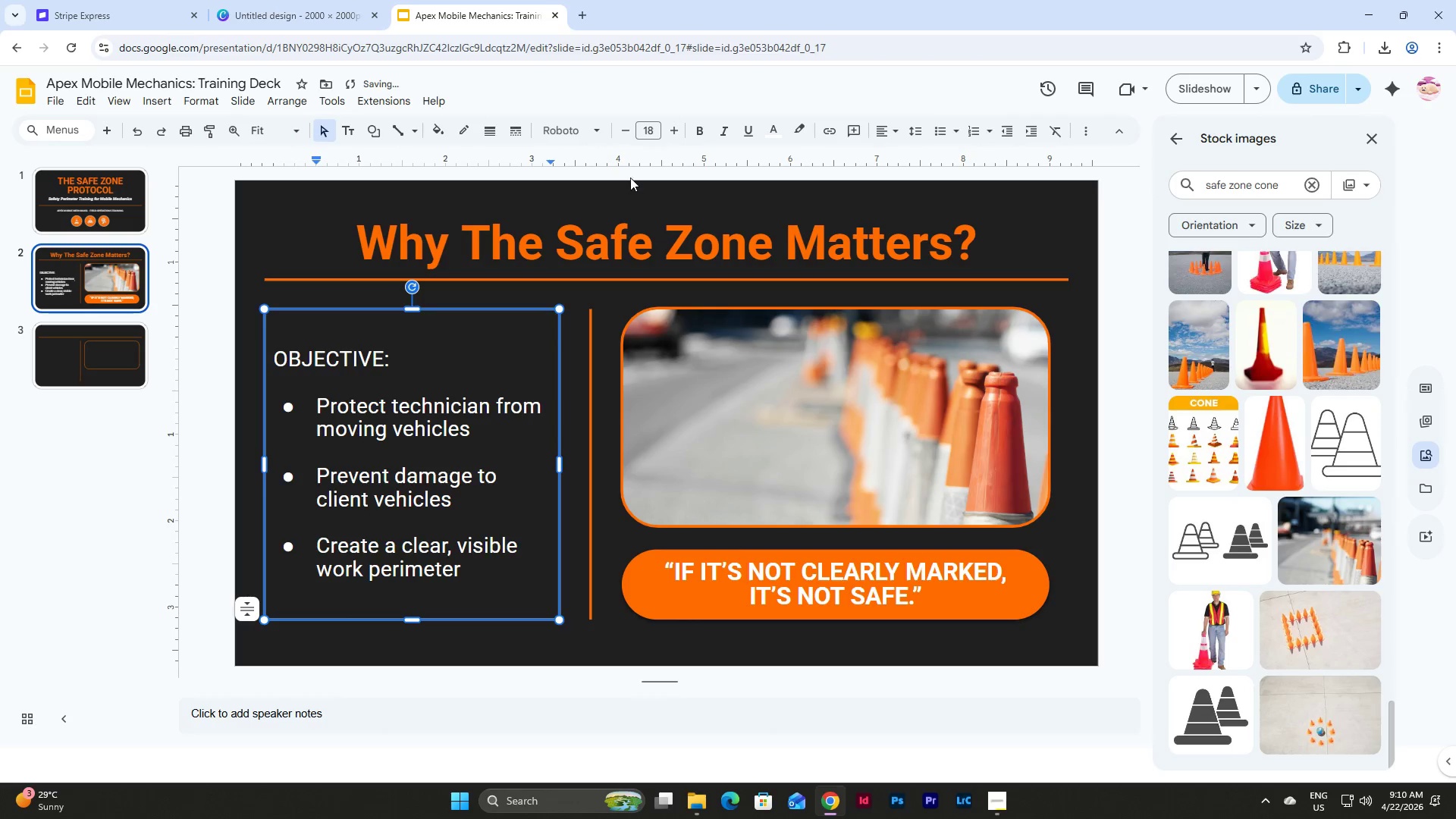 
key(Backspace)
 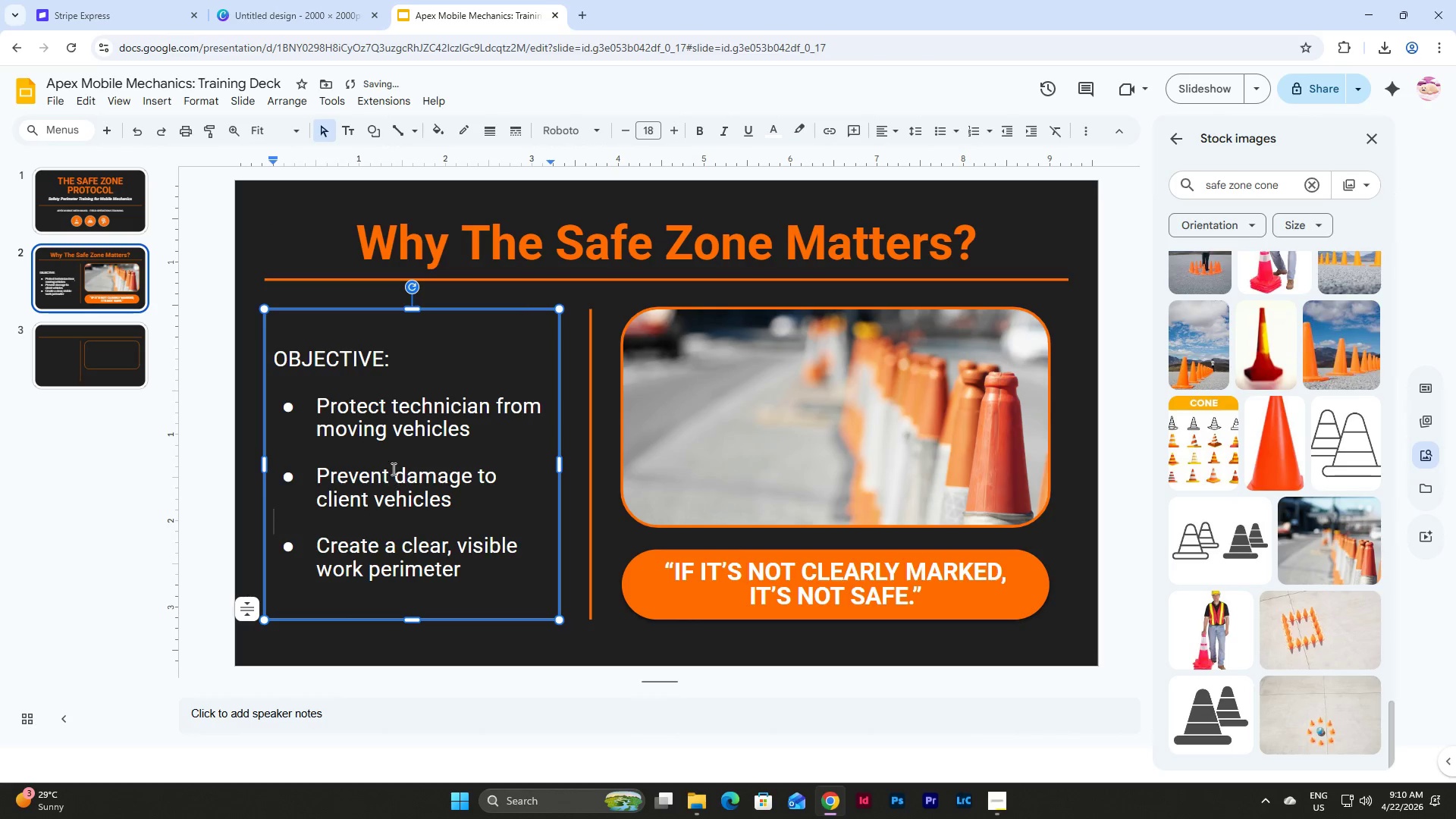 
left_click([388, 447])
 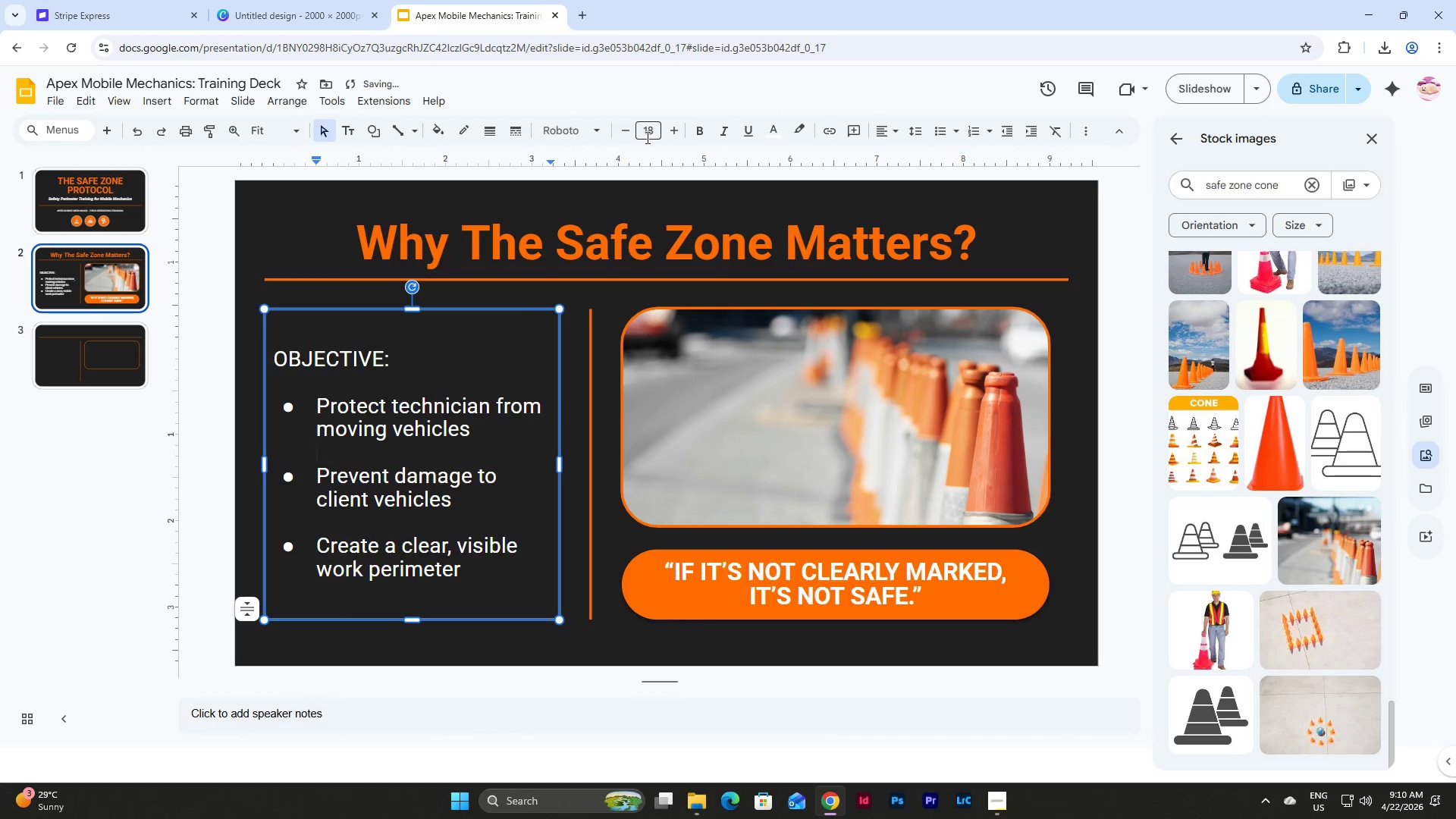 
left_click([651, 134])
 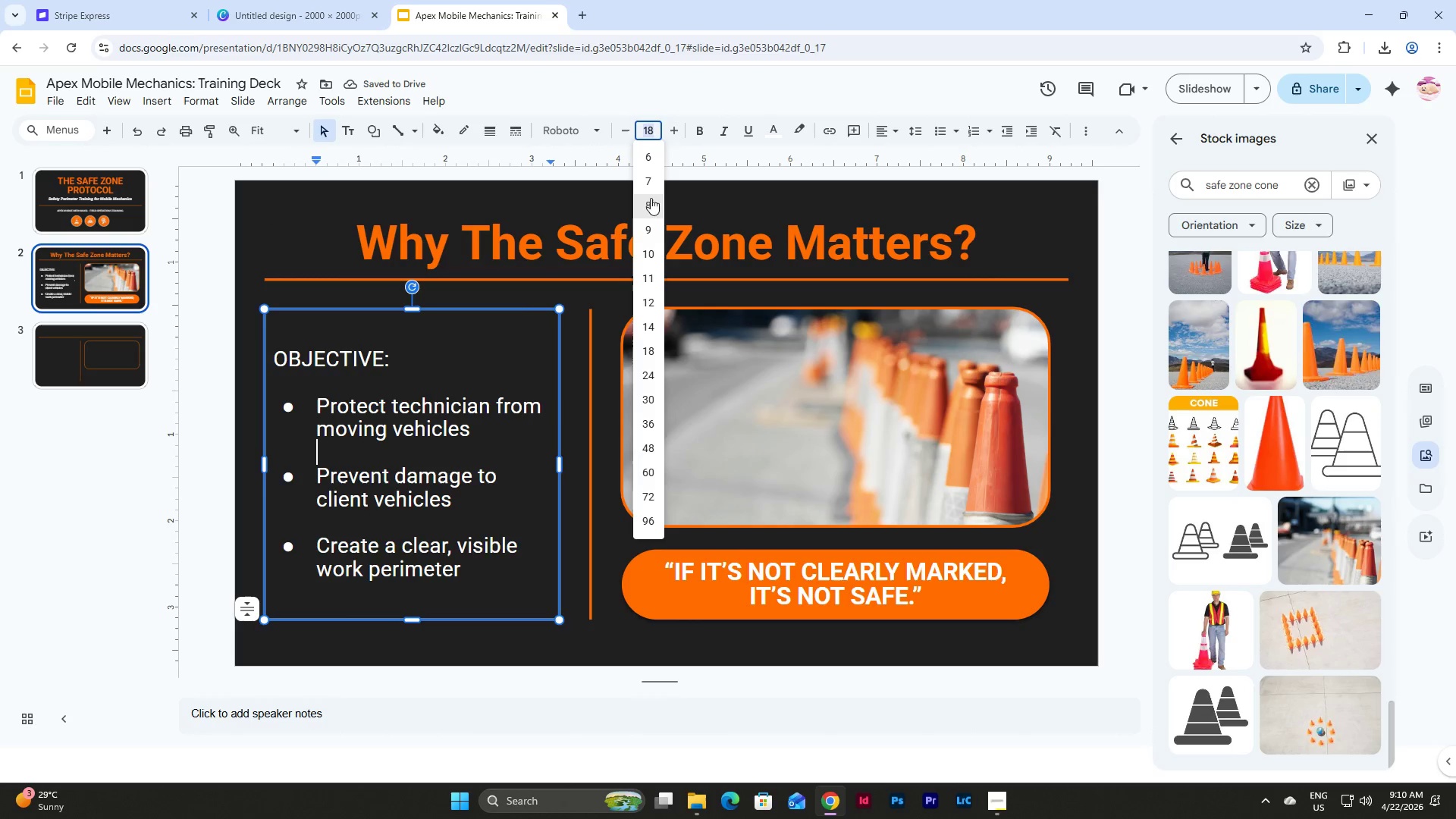 
left_click([651, 202])
 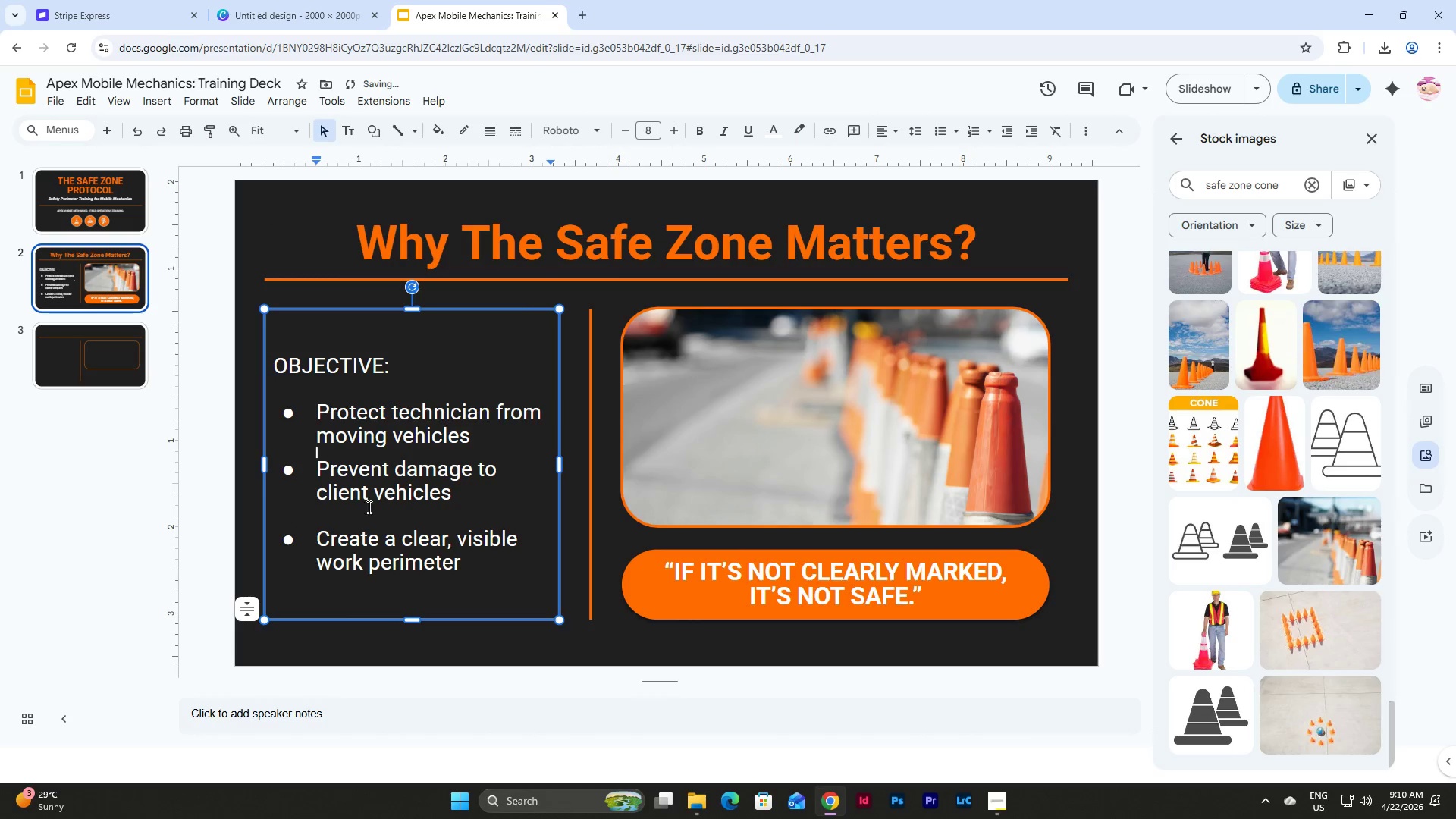 
left_click([359, 514])
 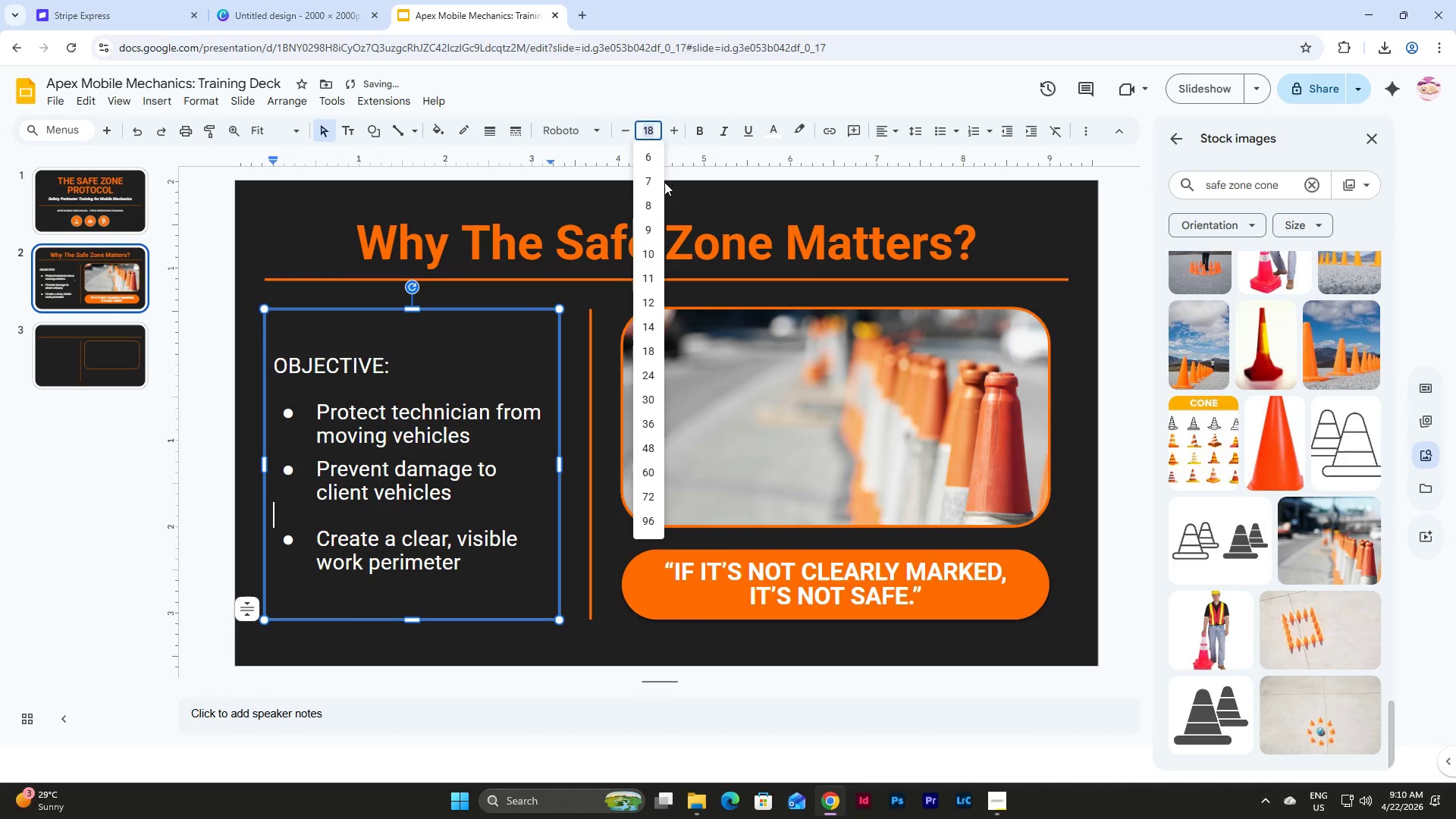 
left_click([657, 202])
 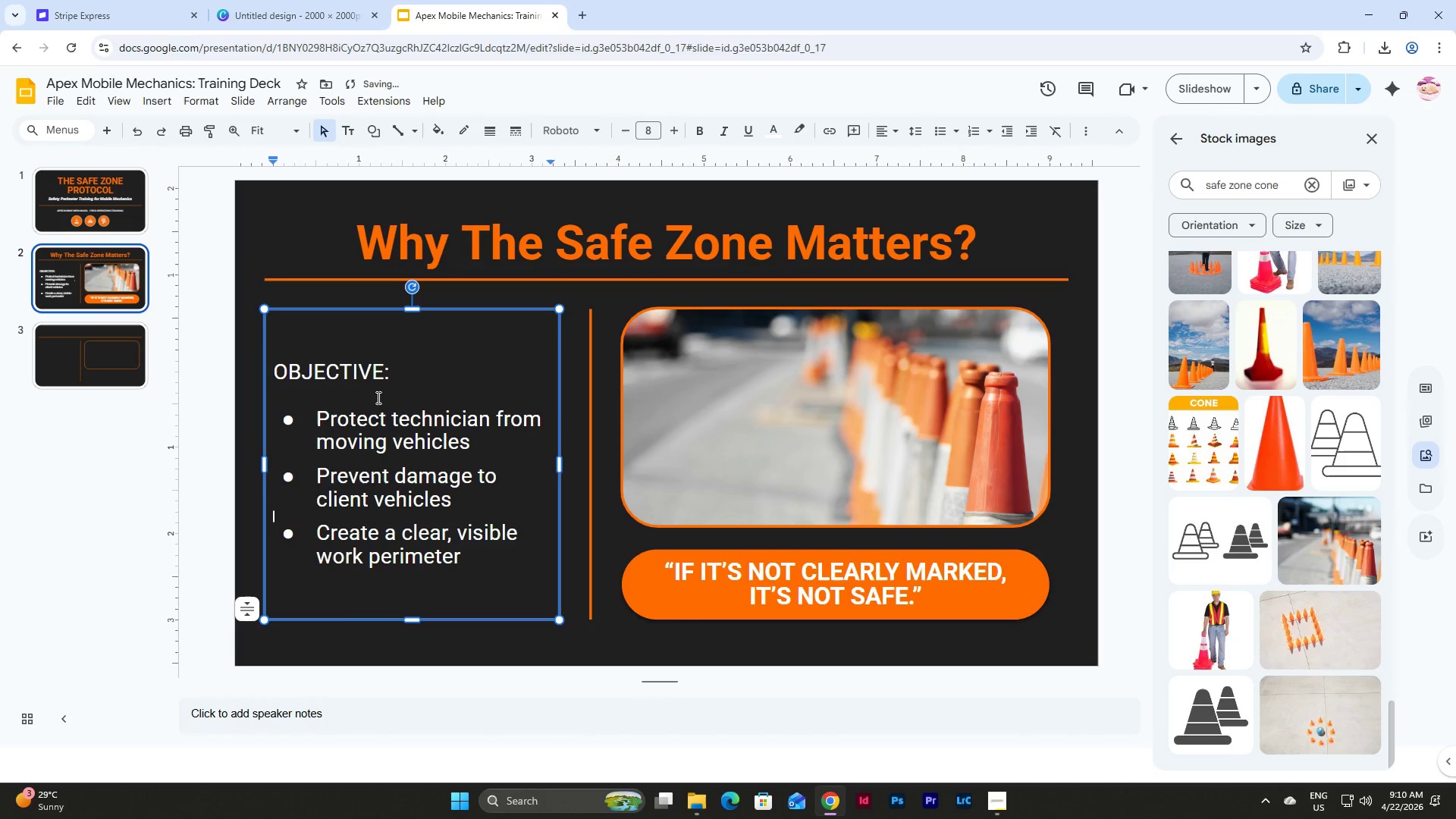 
left_click([340, 400])
 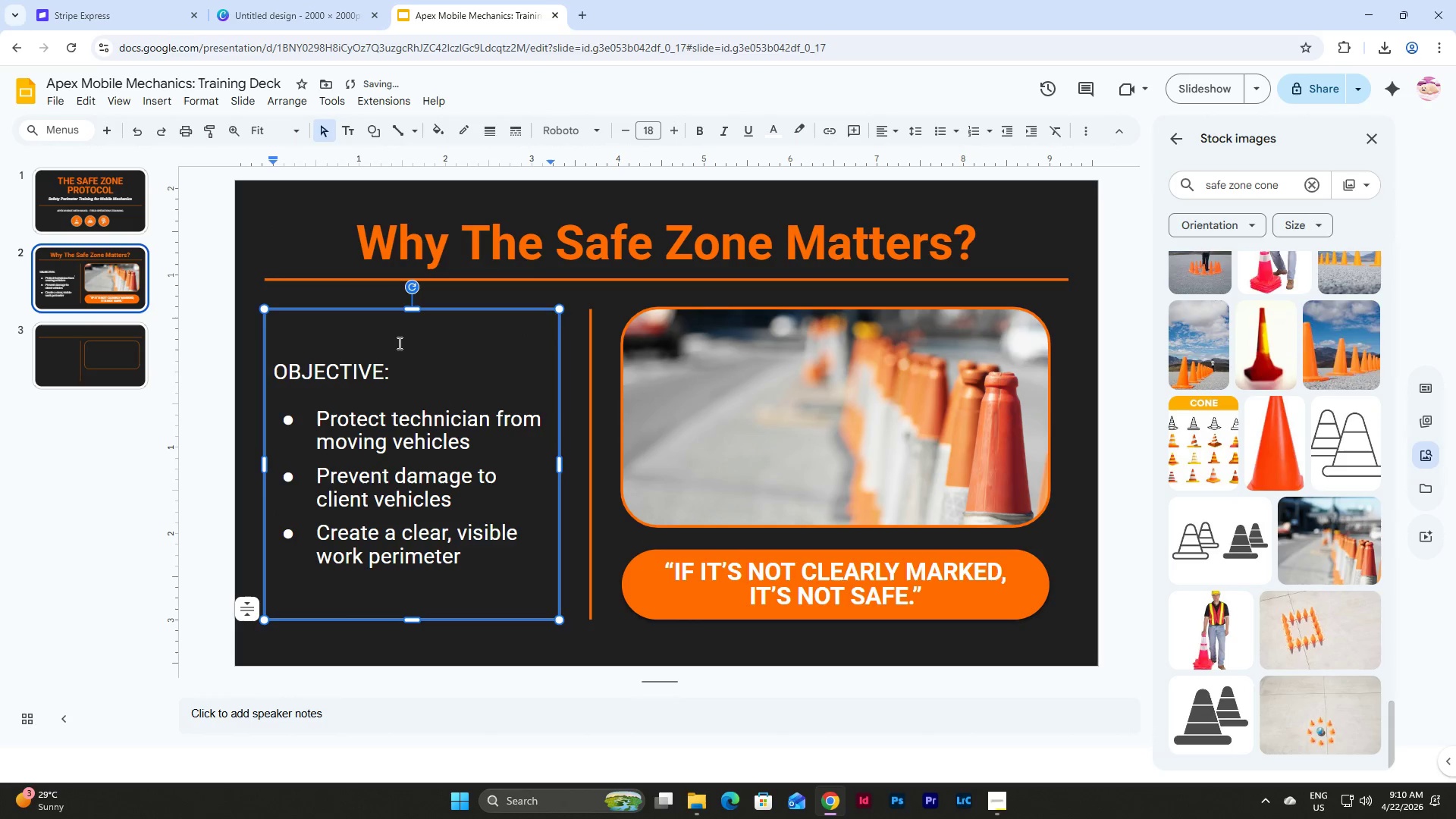 
left_click_drag(start_coordinate=[393, 374], to_coordinate=[279, 378])
 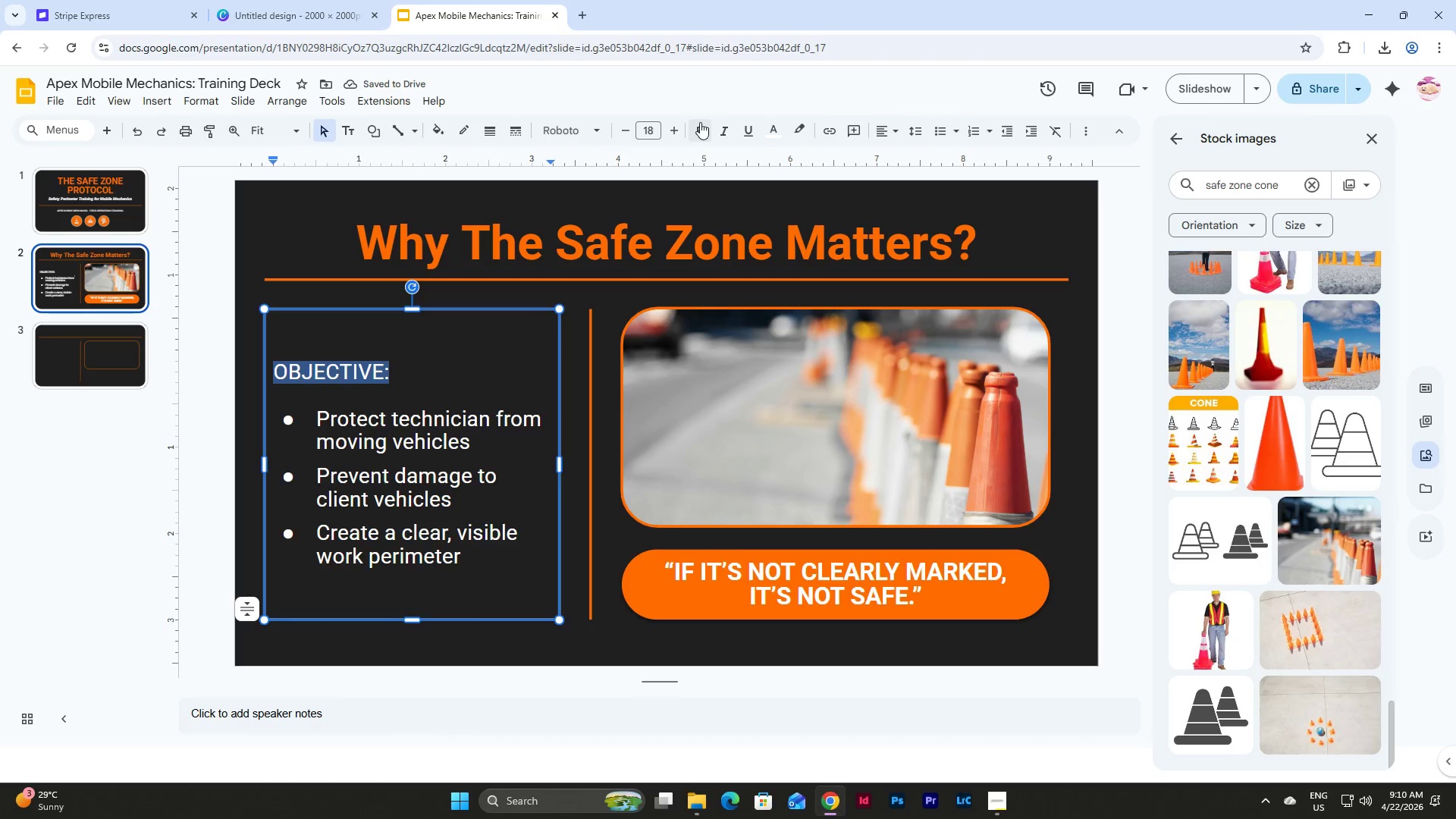 
left_click([695, 128])
 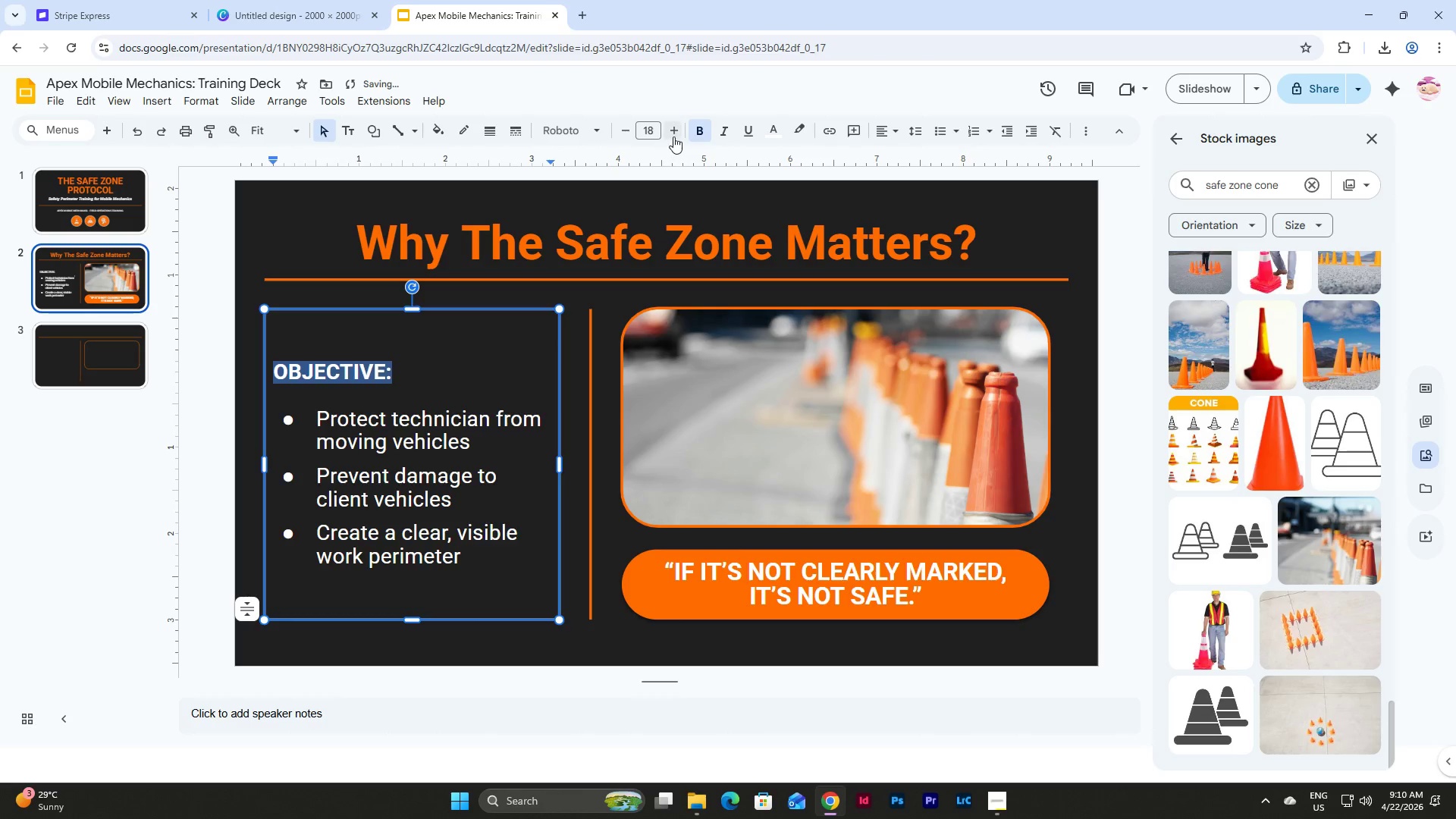 
double_click([673, 133])
 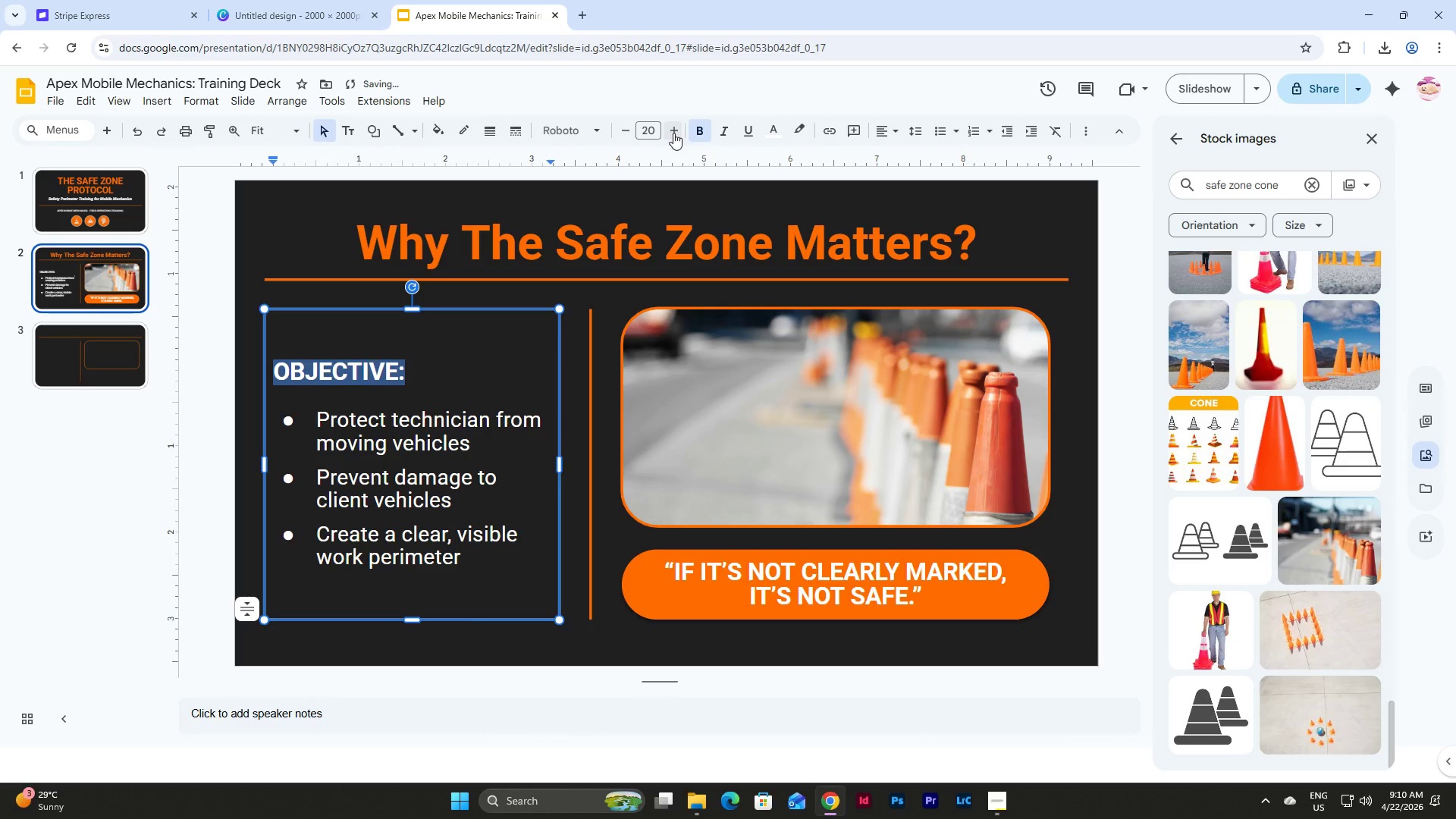 
triple_click([673, 133])
 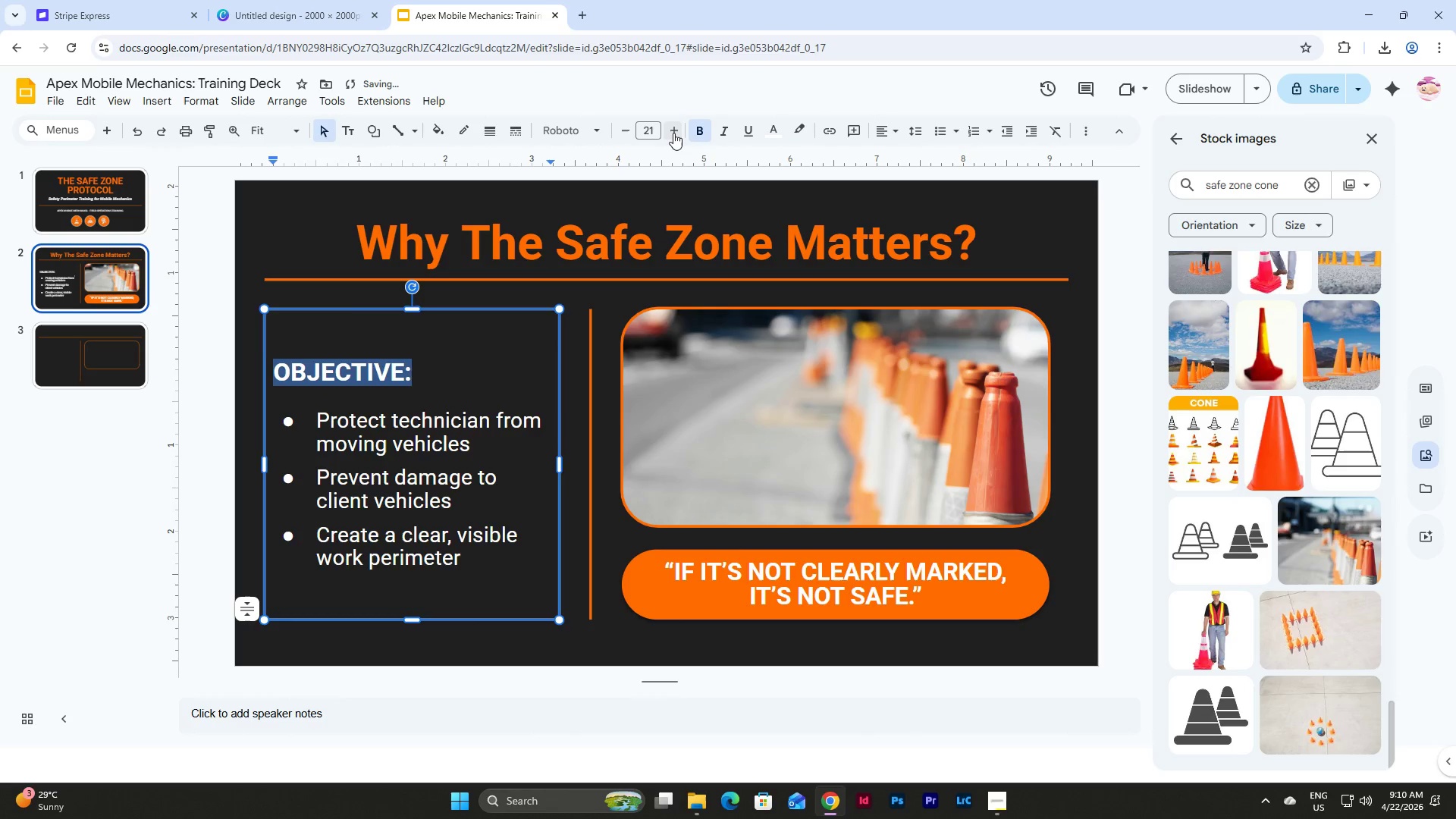 
triple_click([673, 133])
 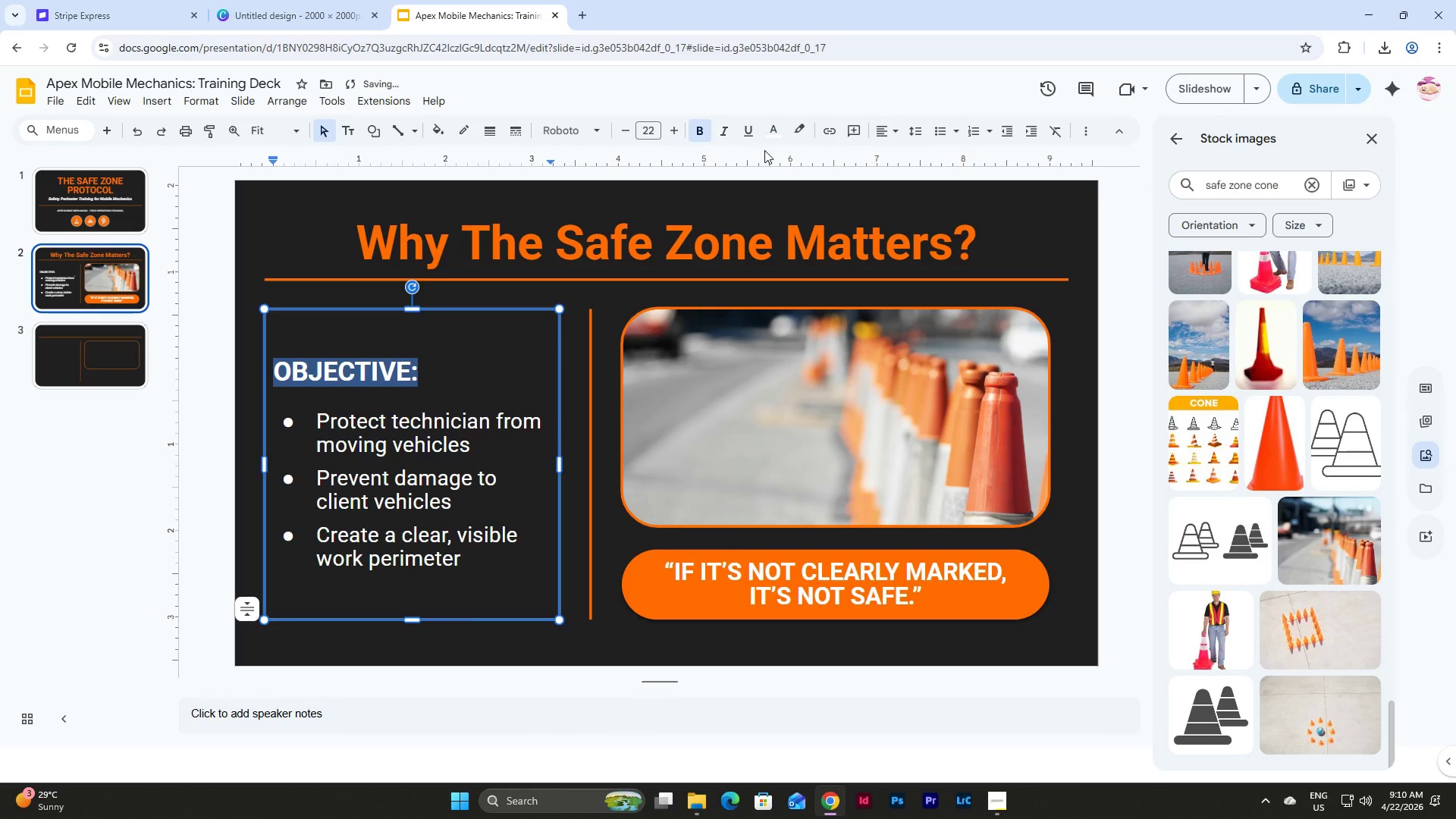 
left_click([777, 132])
 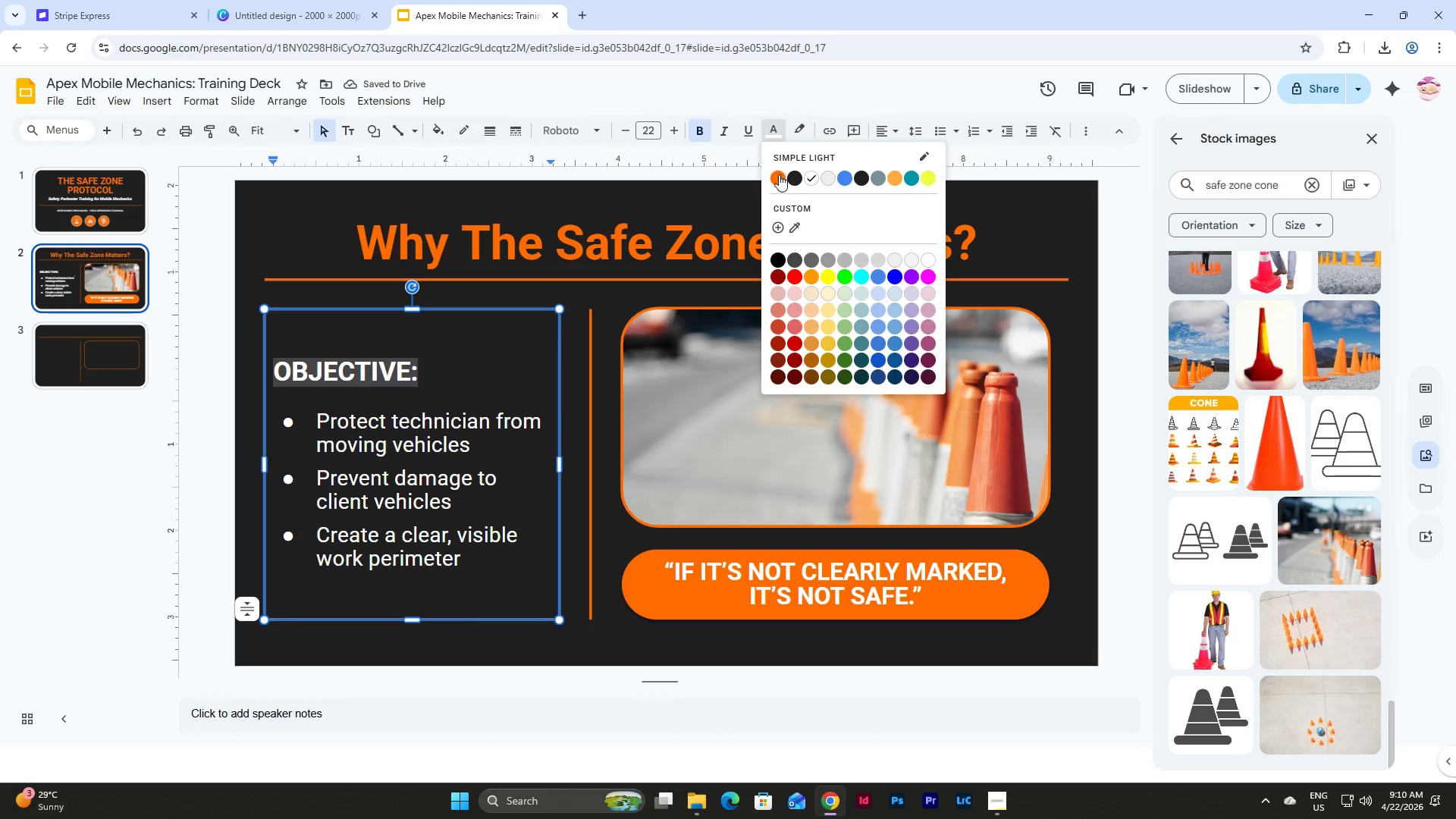 
left_click([777, 175])
 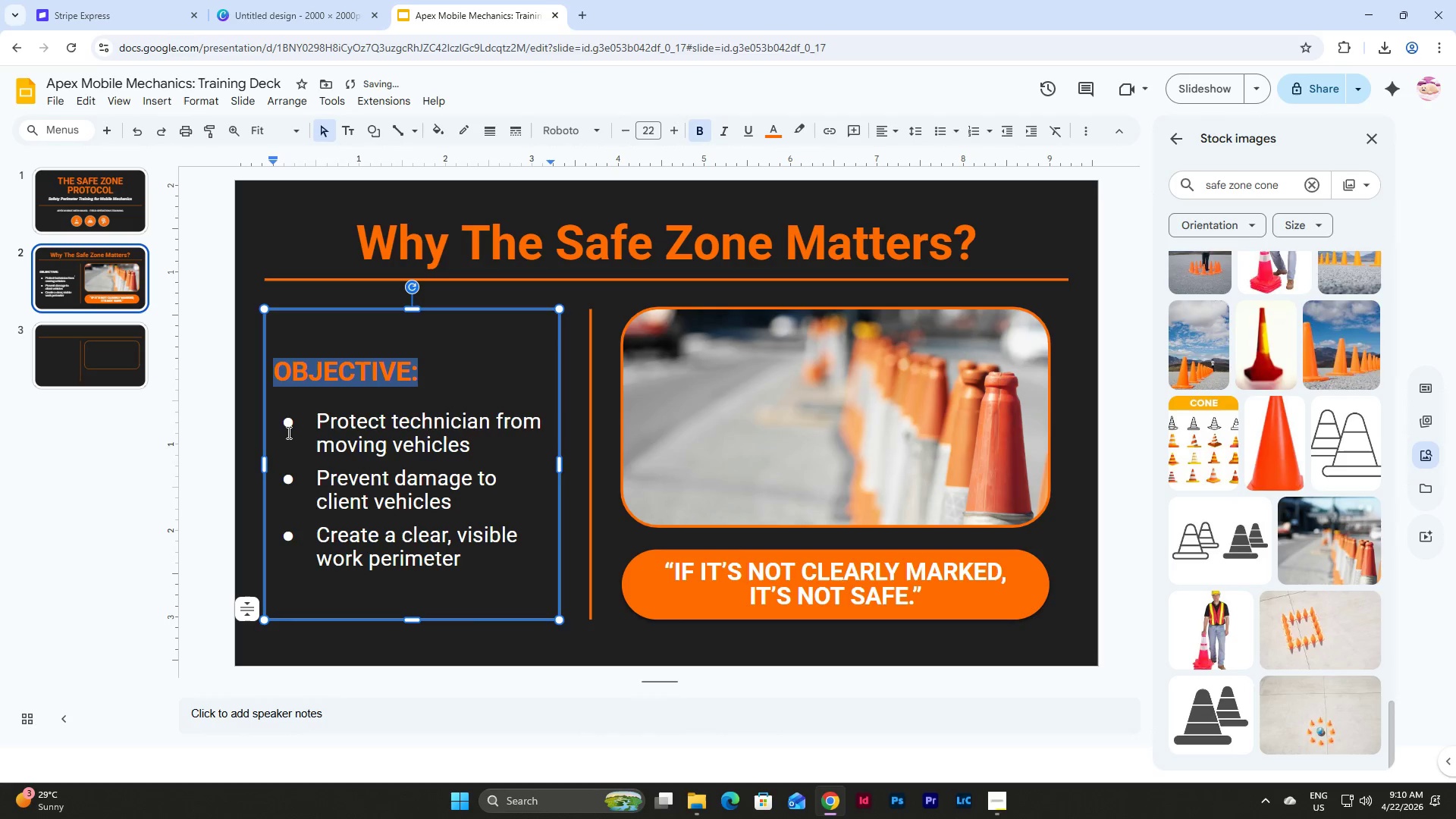 
left_click([287, 429])
 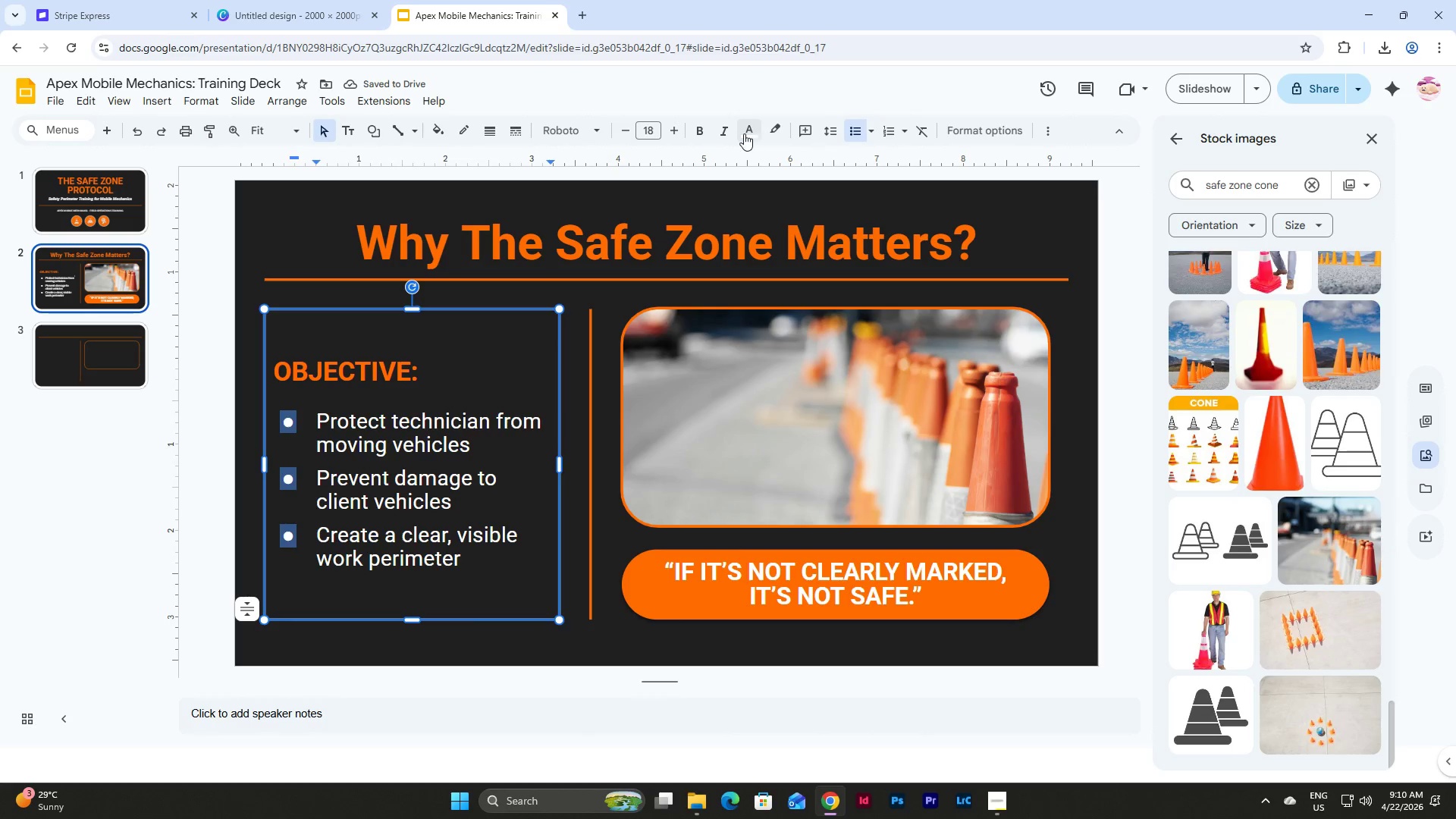 
left_click([749, 133])
 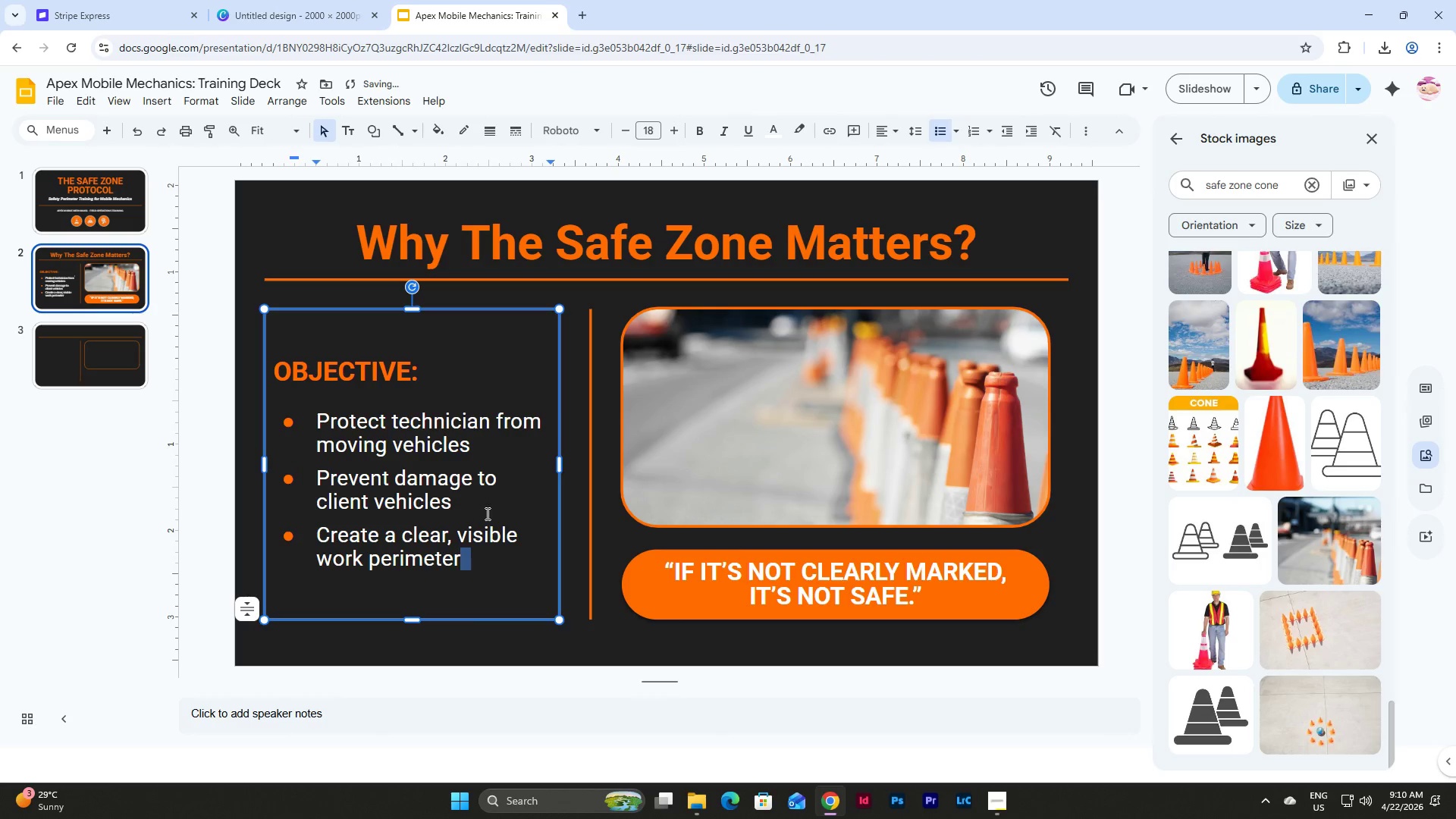 
left_click([504, 563])
 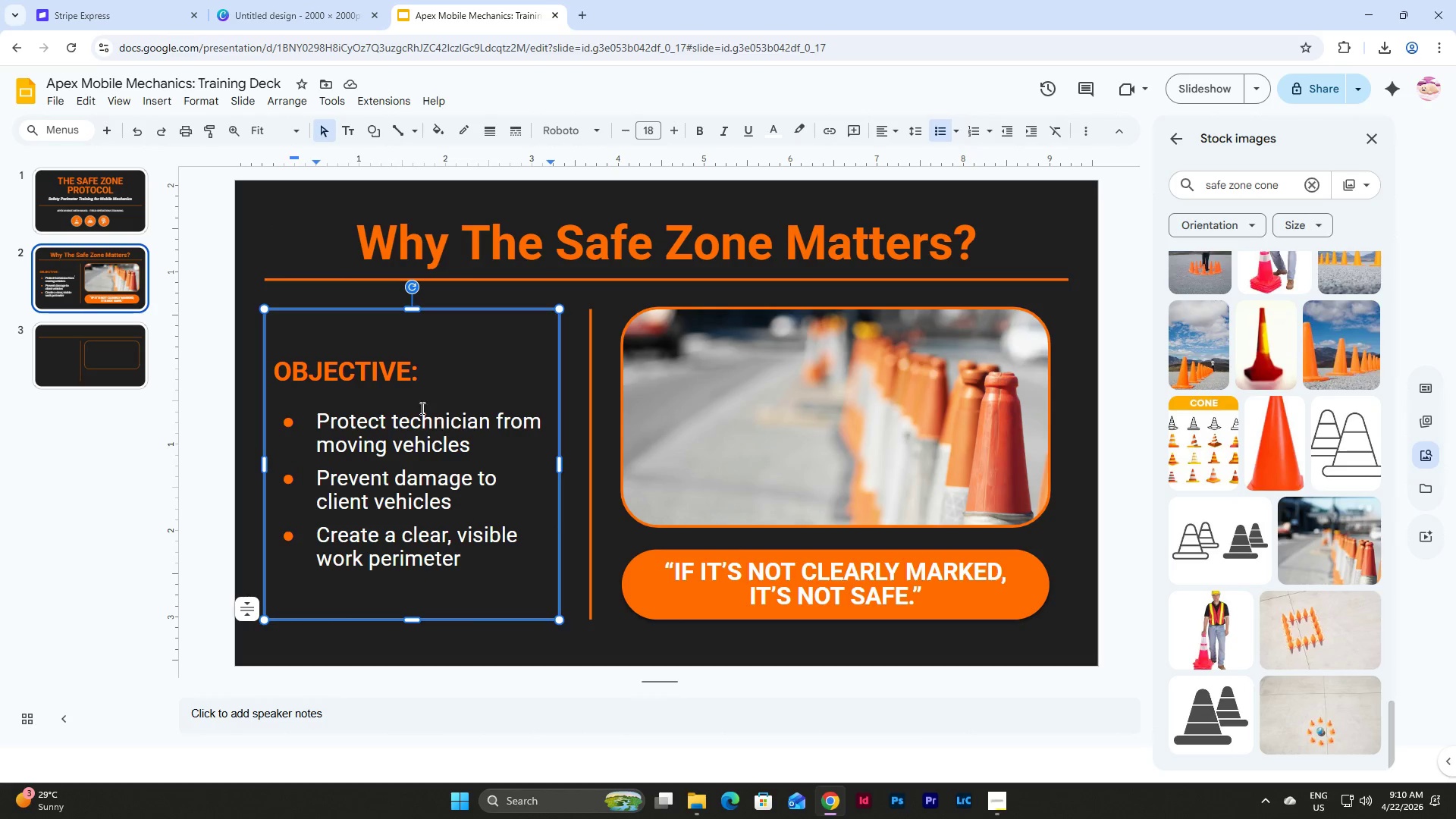 
left_click([689, 634])
 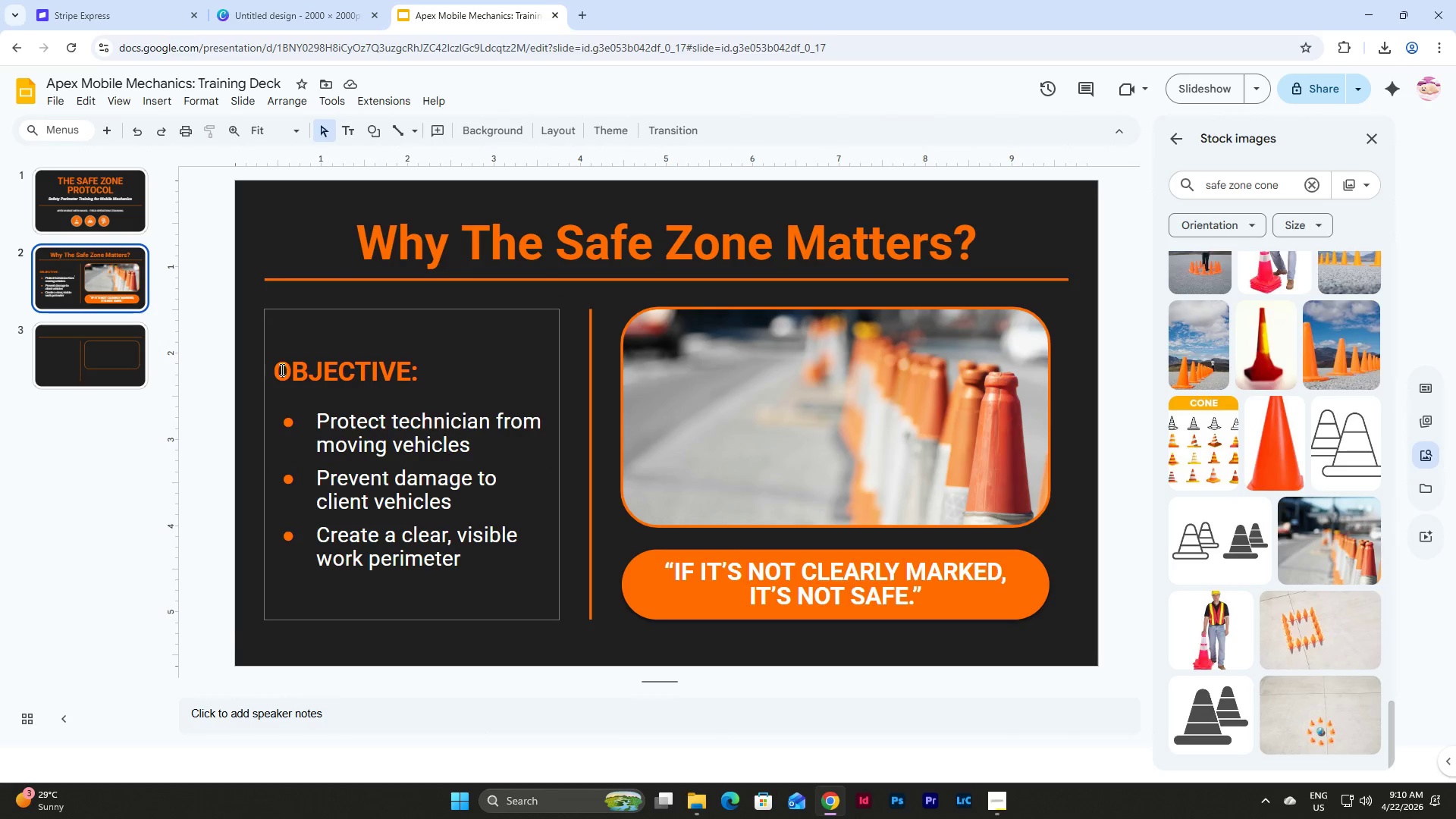 
left_click([68, 264])
 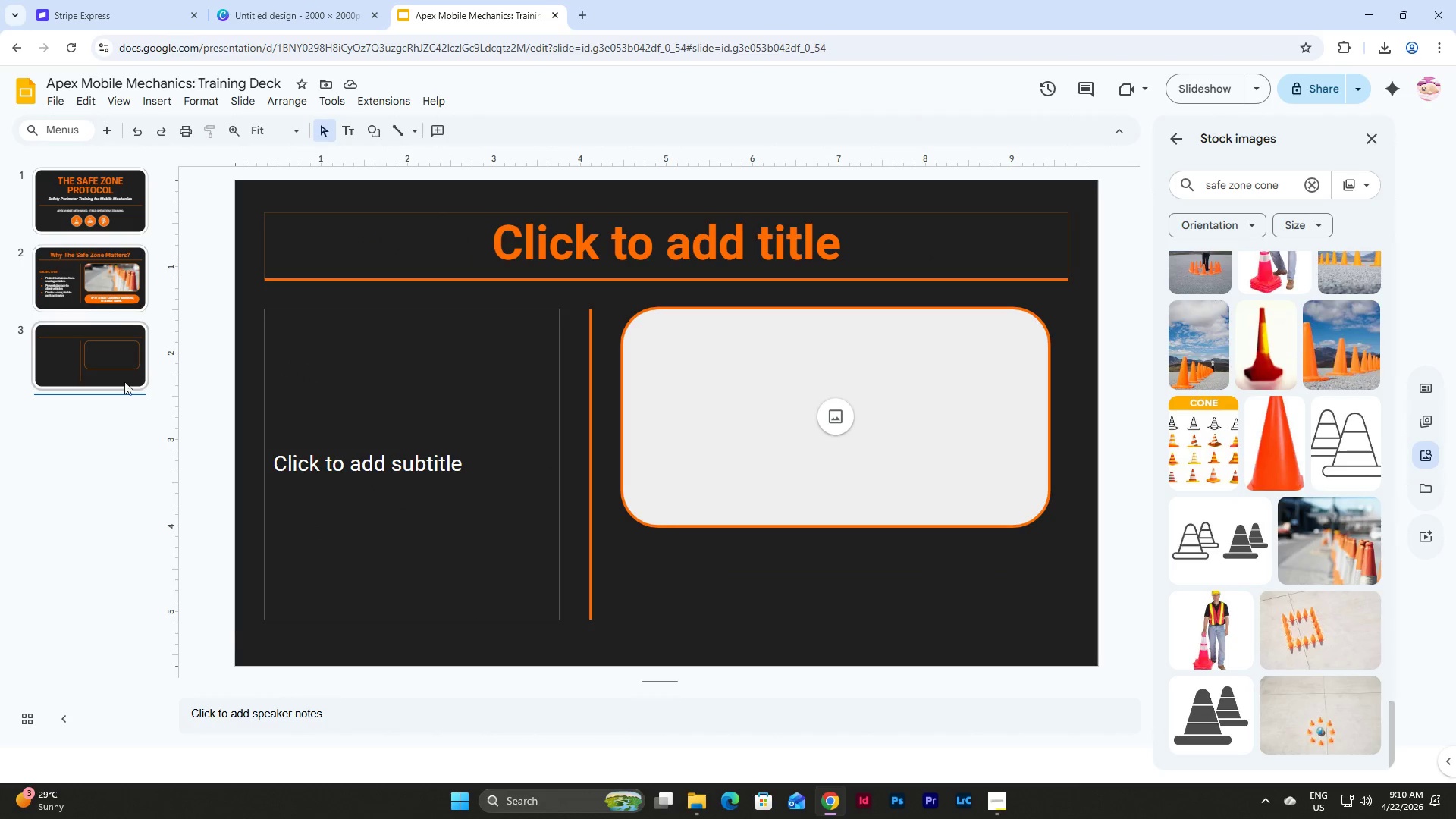 
double_click([115, 311])
 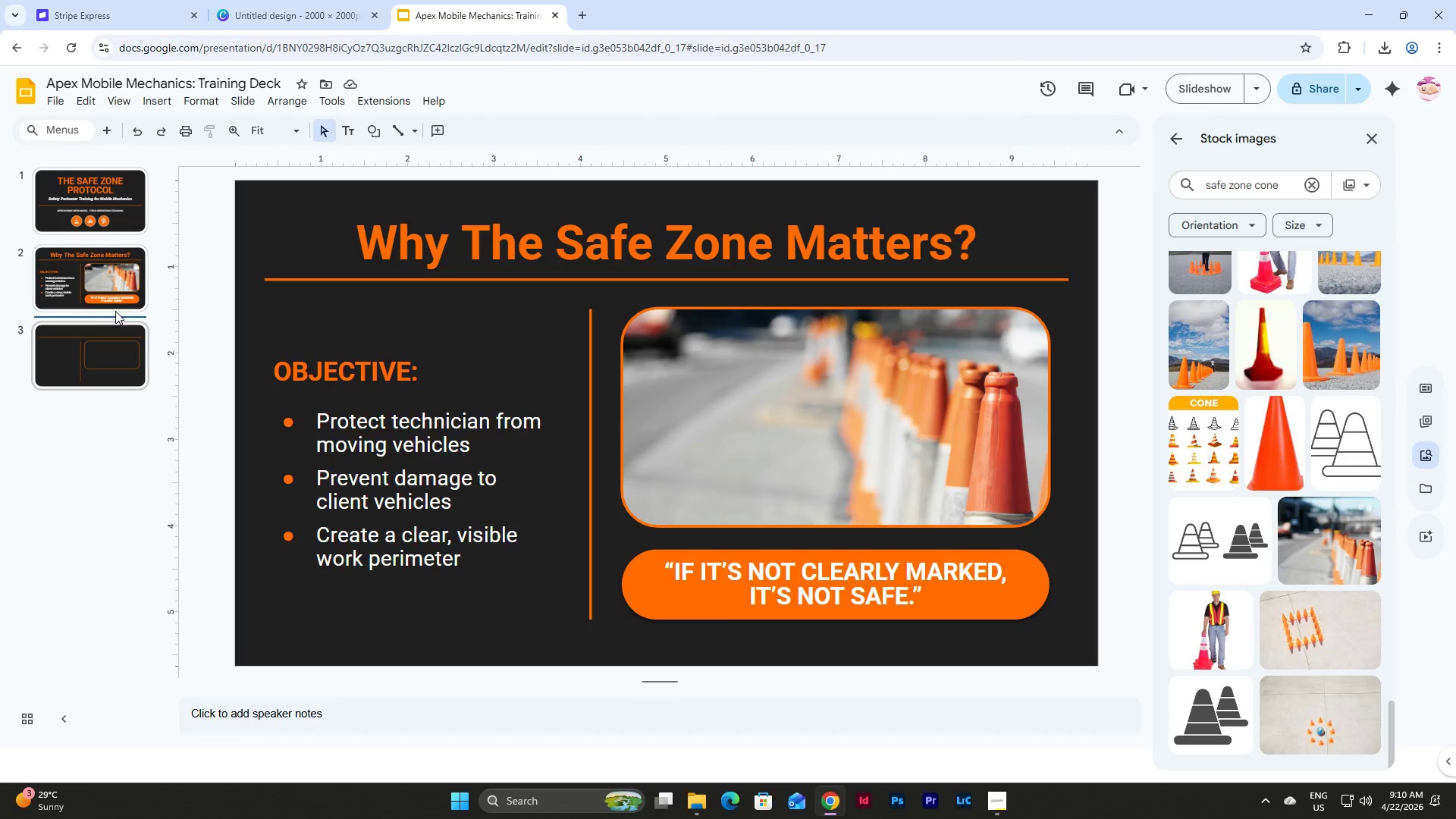 
left_click([124, 385])
 